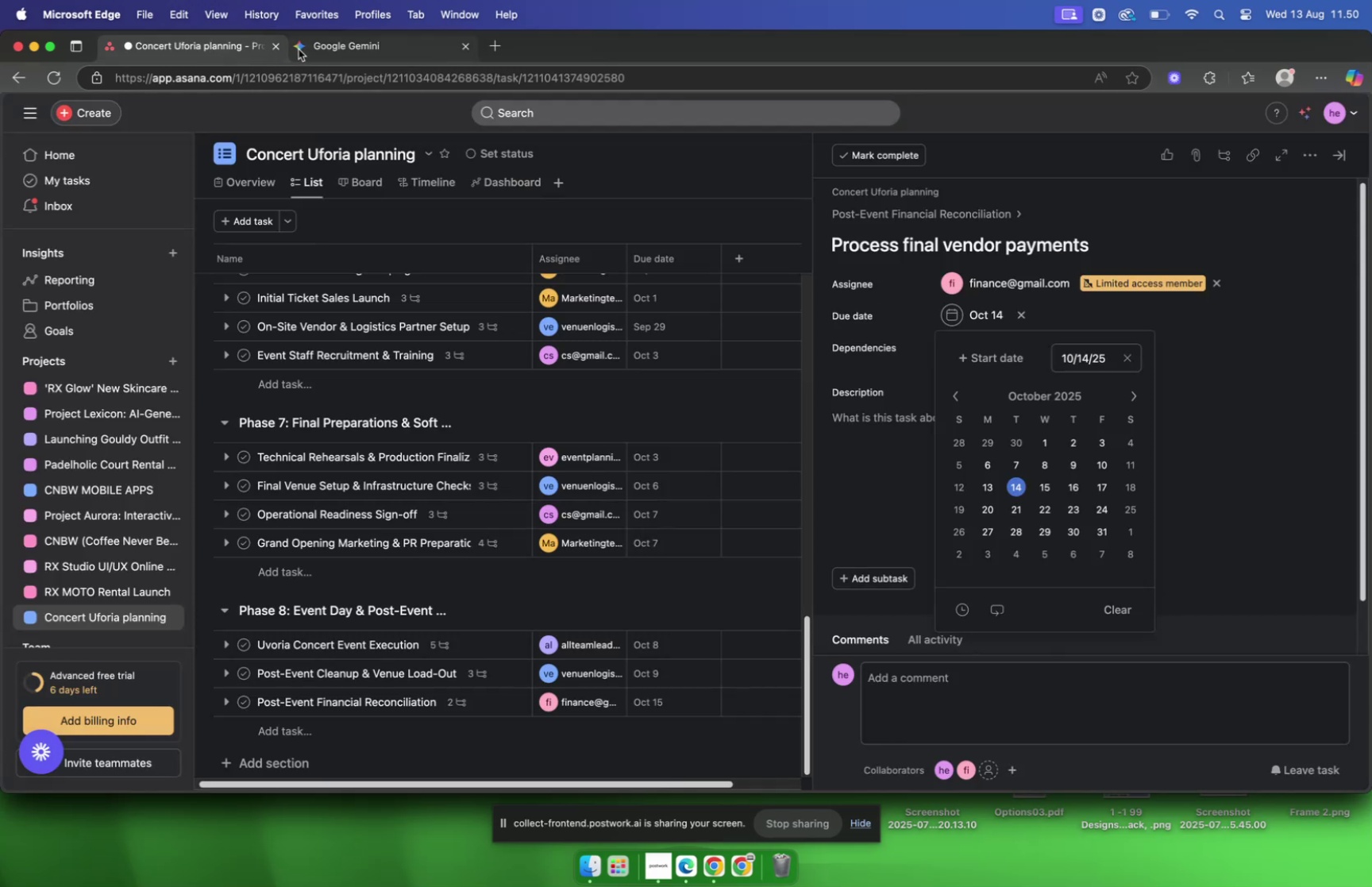 
left_click([310, 51])
 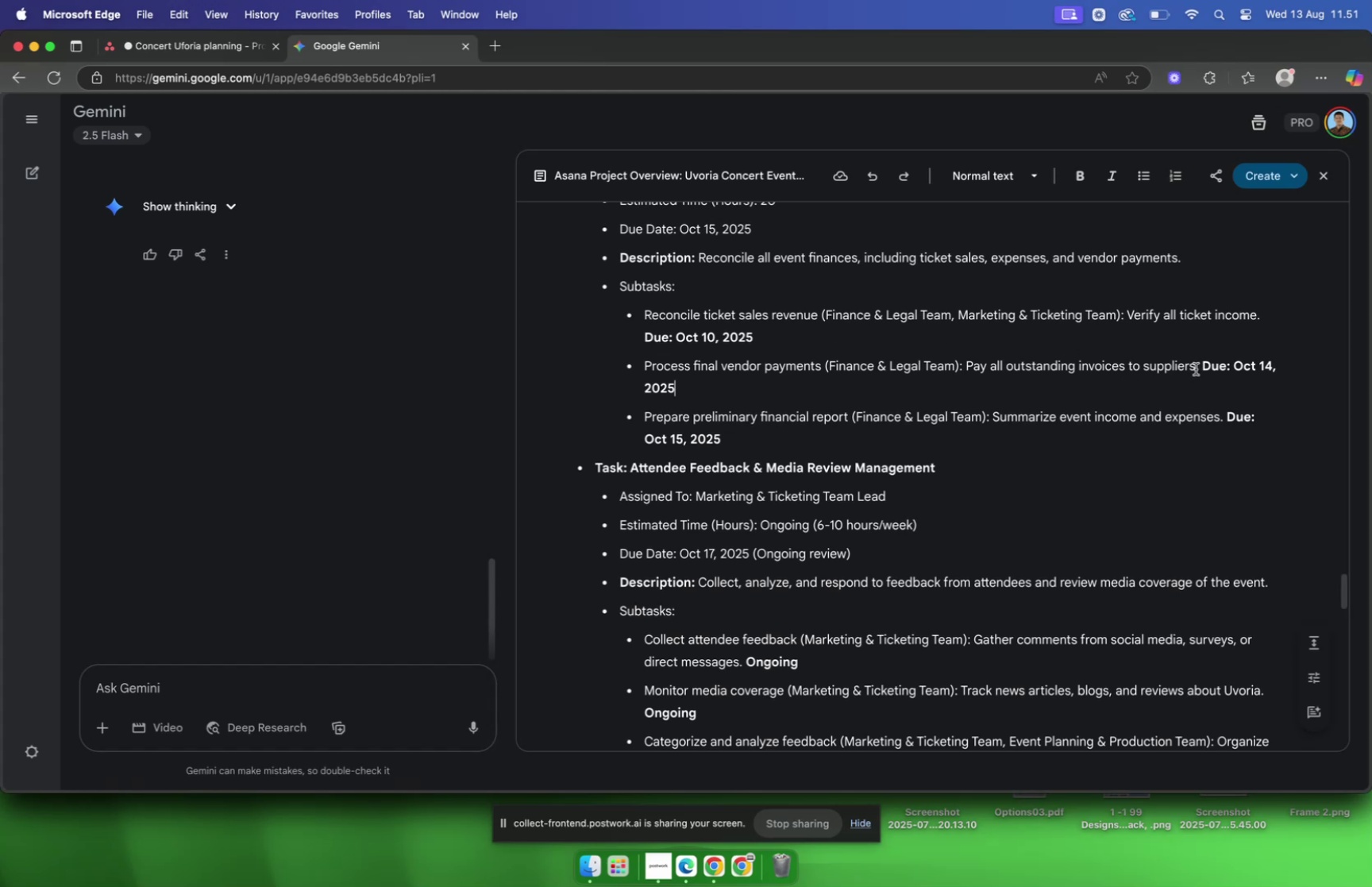 
left_click_drag(start_coordinate=[1200, 370], to_coordinate=[968, 368])
 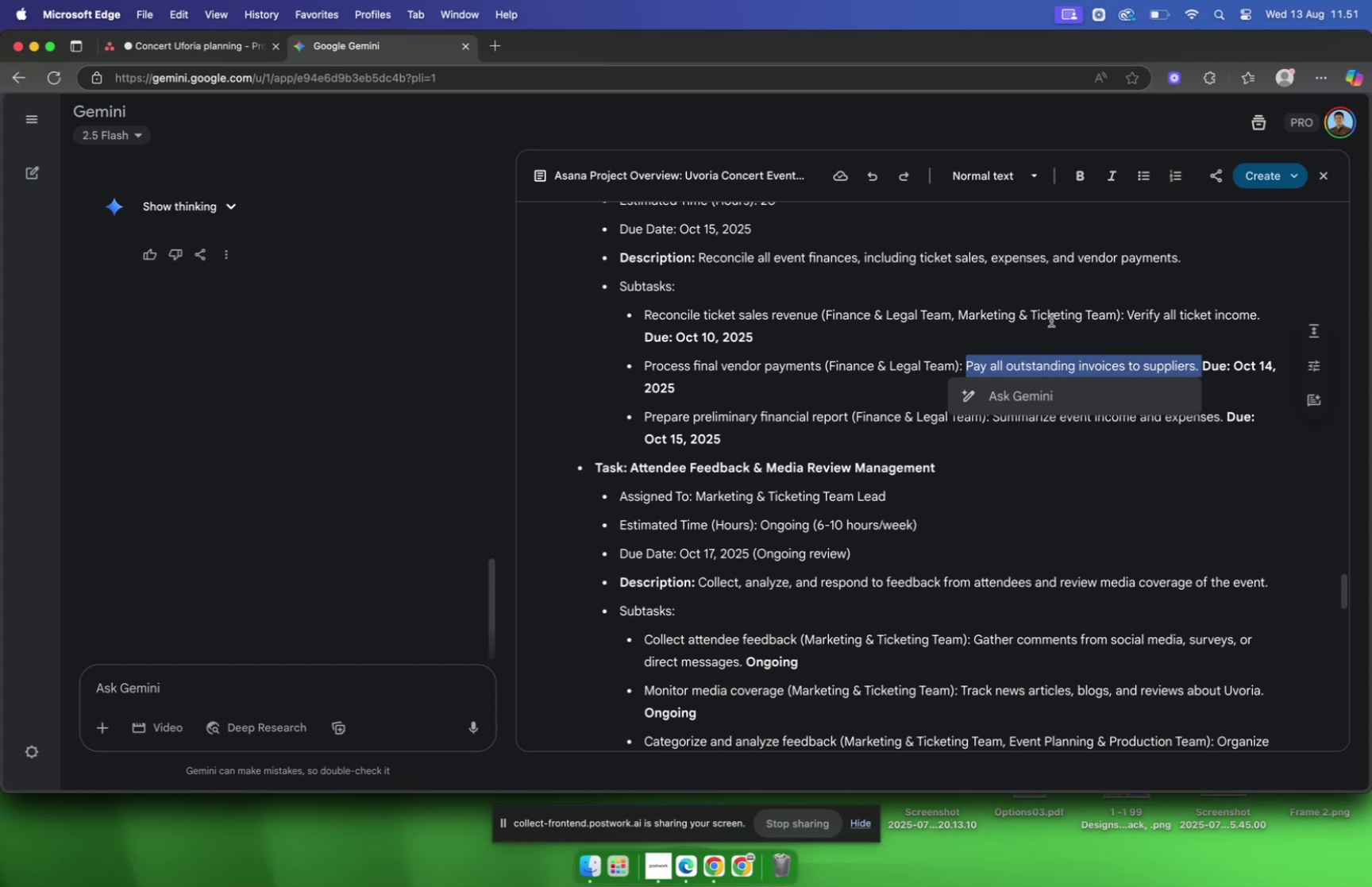 
key(Meta+C)
 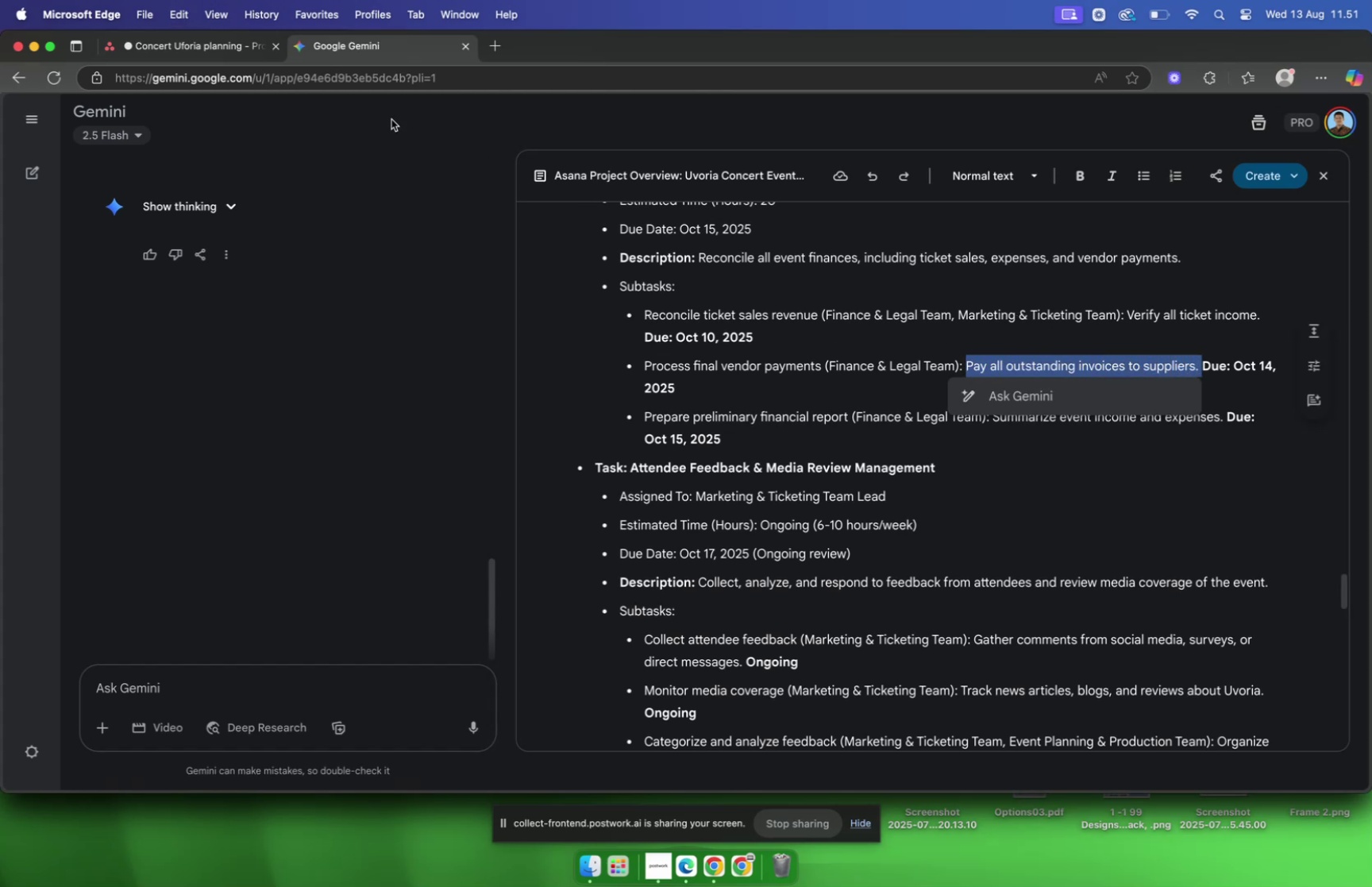 
left_click([219, 48])
 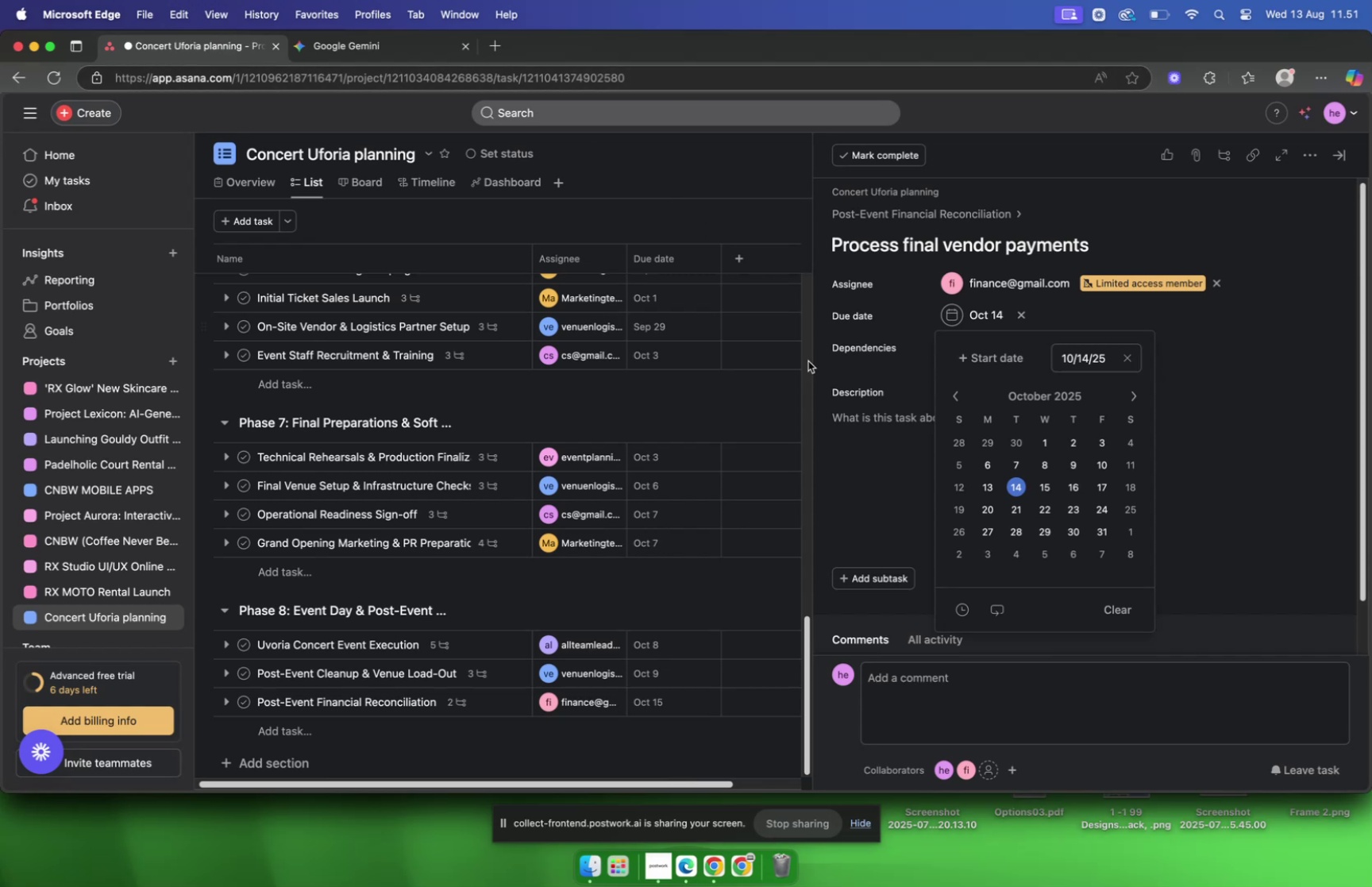 
left_click([860, 430])
 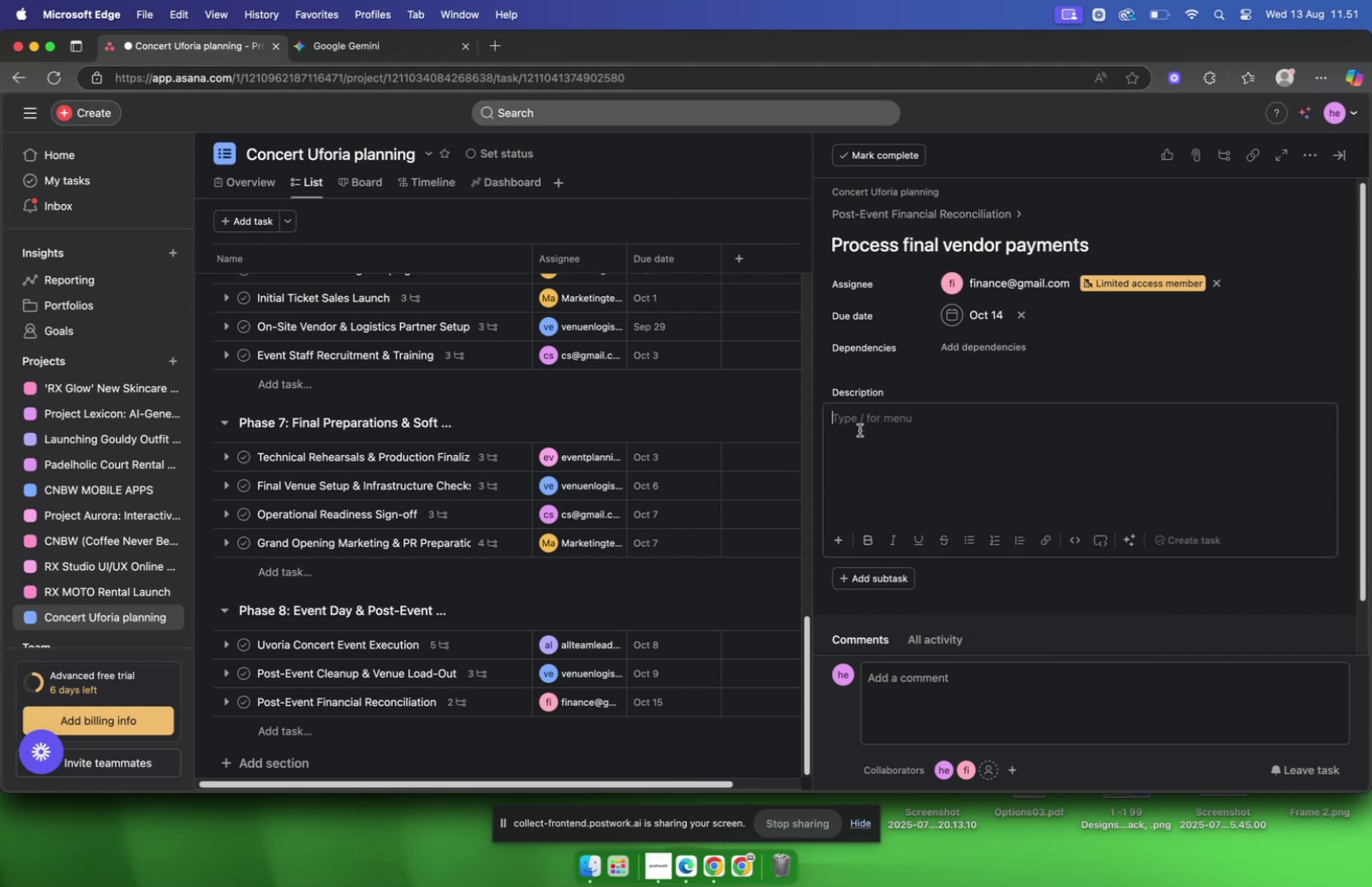 
key(Meta+V)
 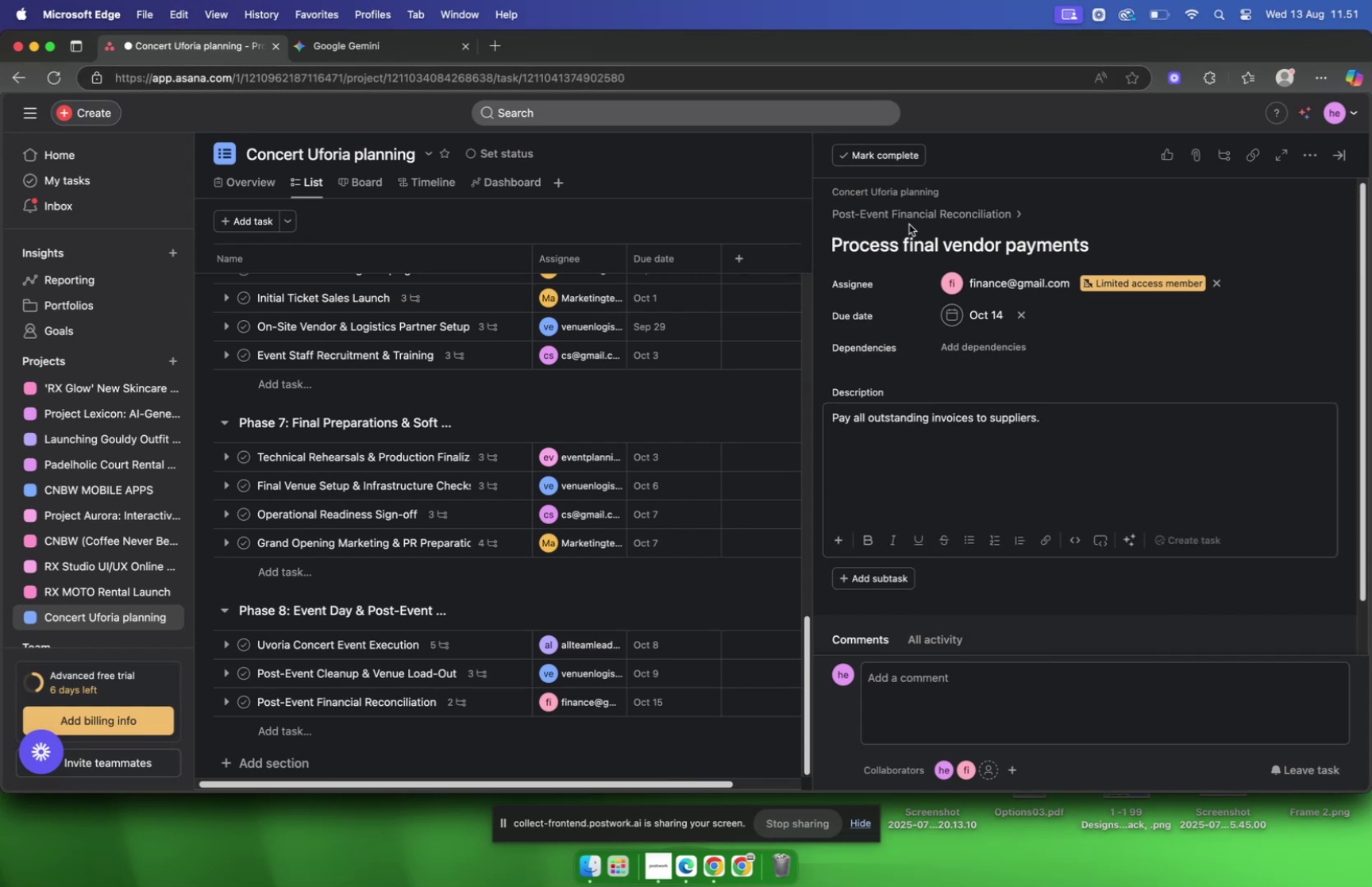 
left_click([905, 220])
 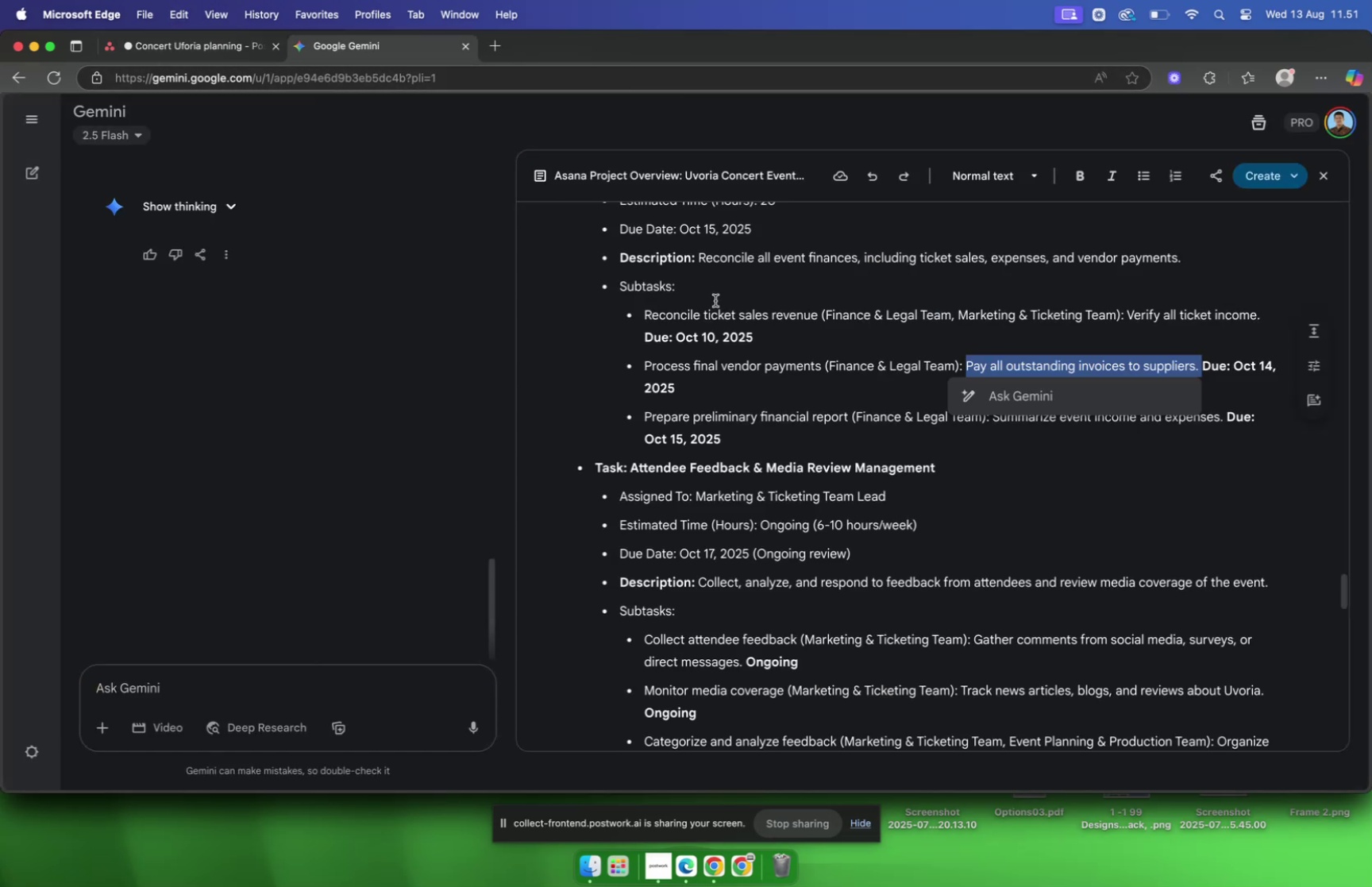 
scroll: coordinate [796, 301], scroll_direction: down, amount: 8.0
 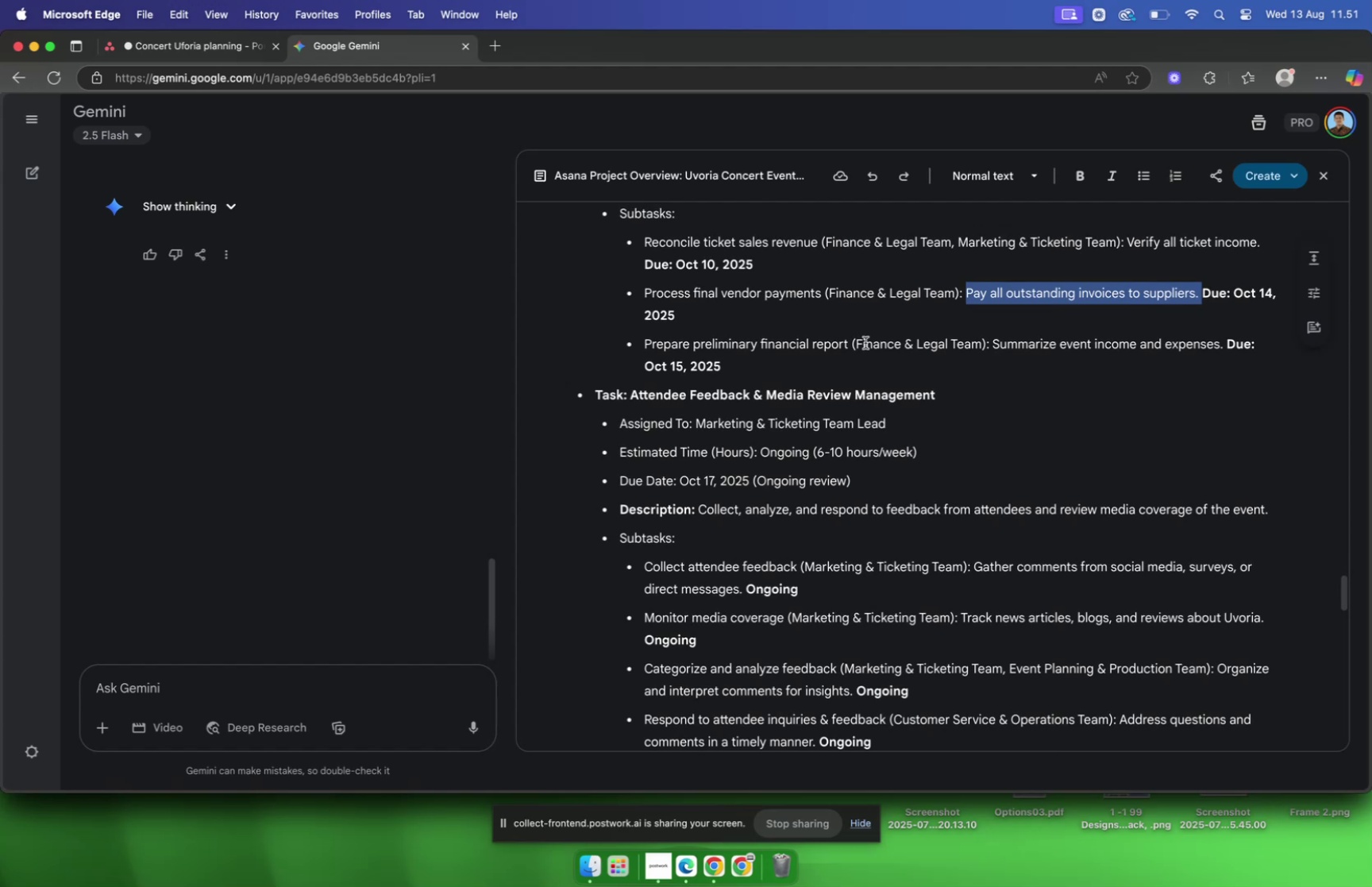 
wait(5.38)
 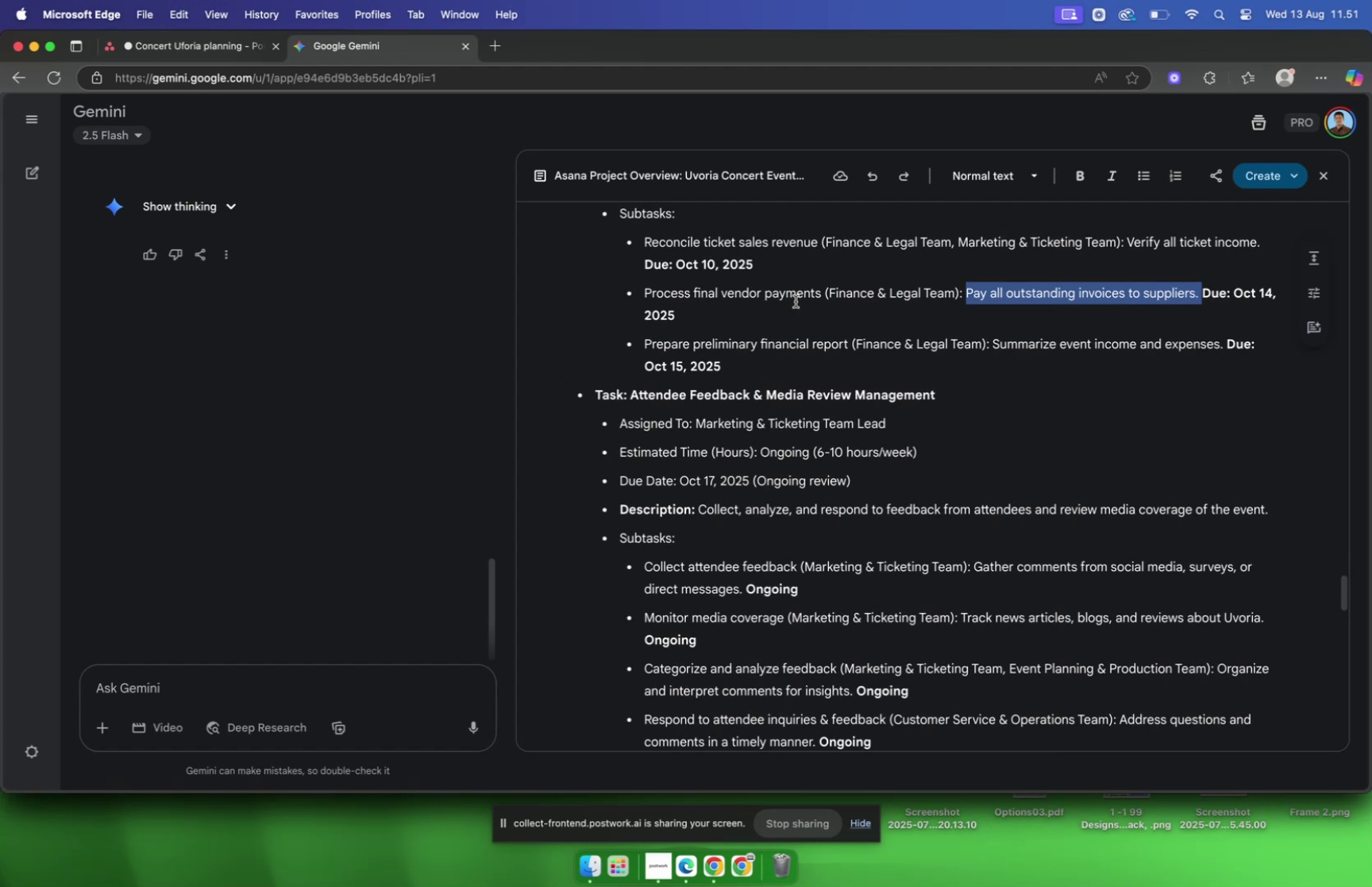 
left_click_drag(start_coordinate=[850, 345], to_coordinate=[646, 350])
 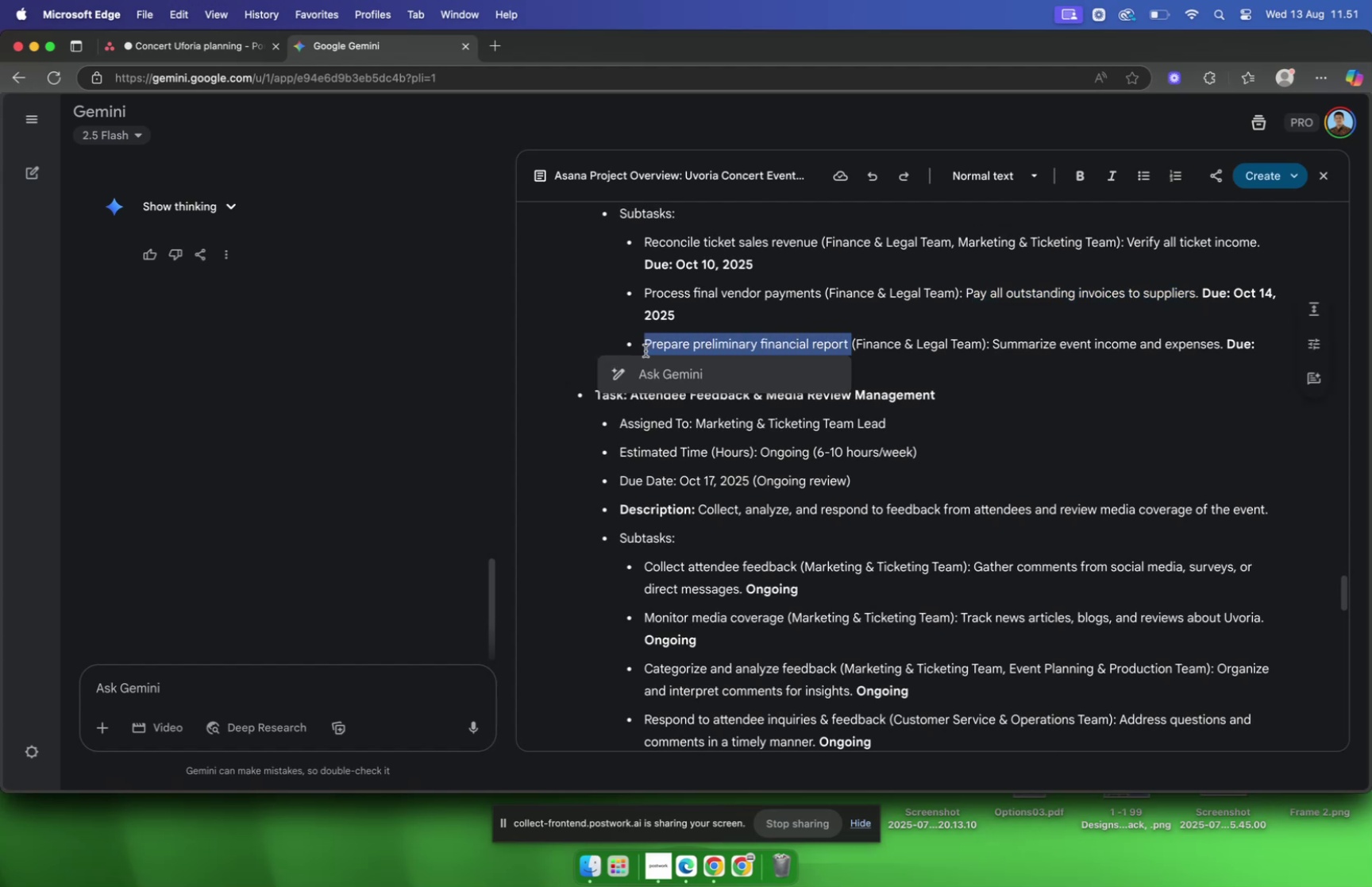 
key(Meta+C)
 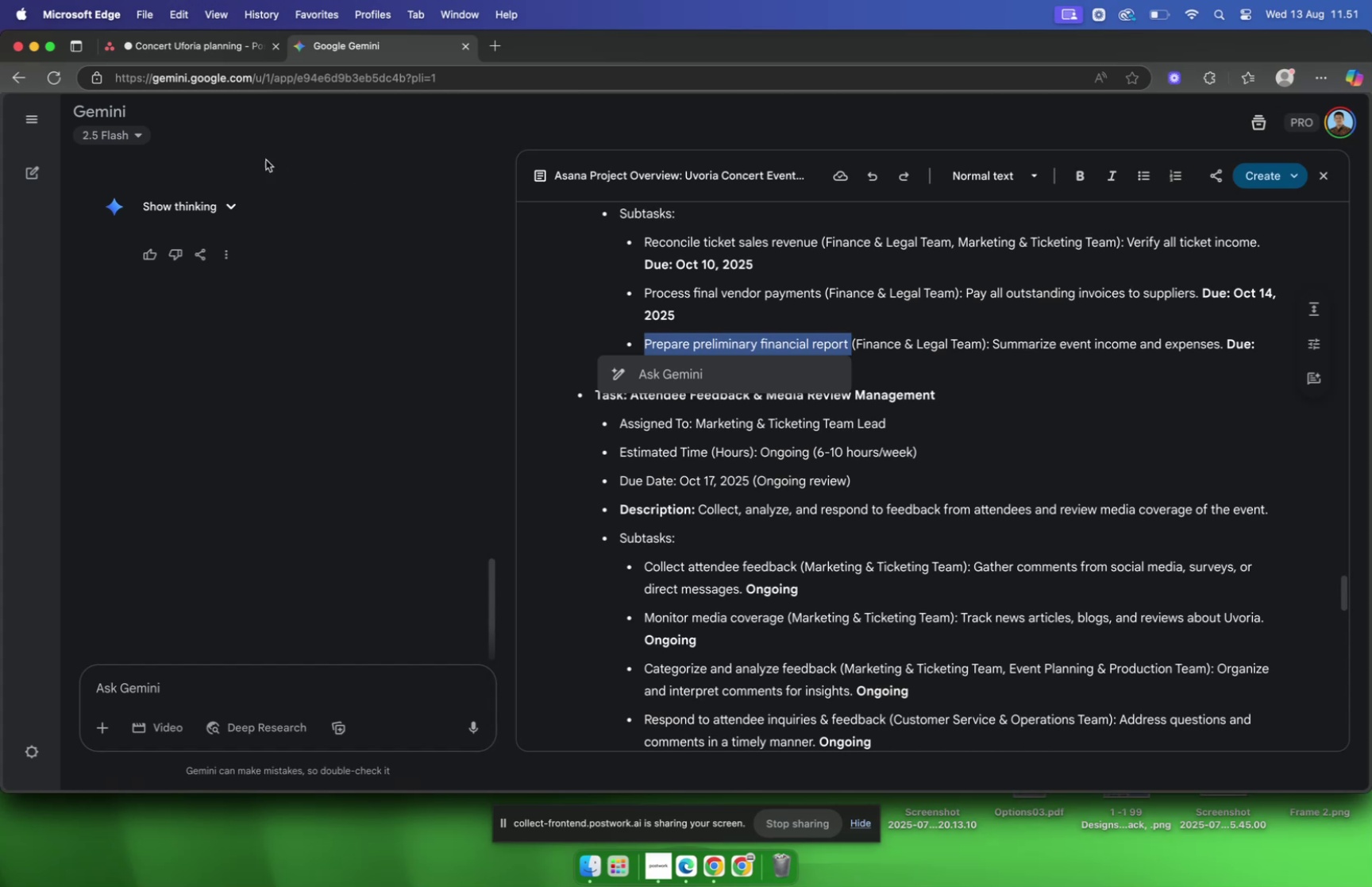 
left_click([172, 55])
 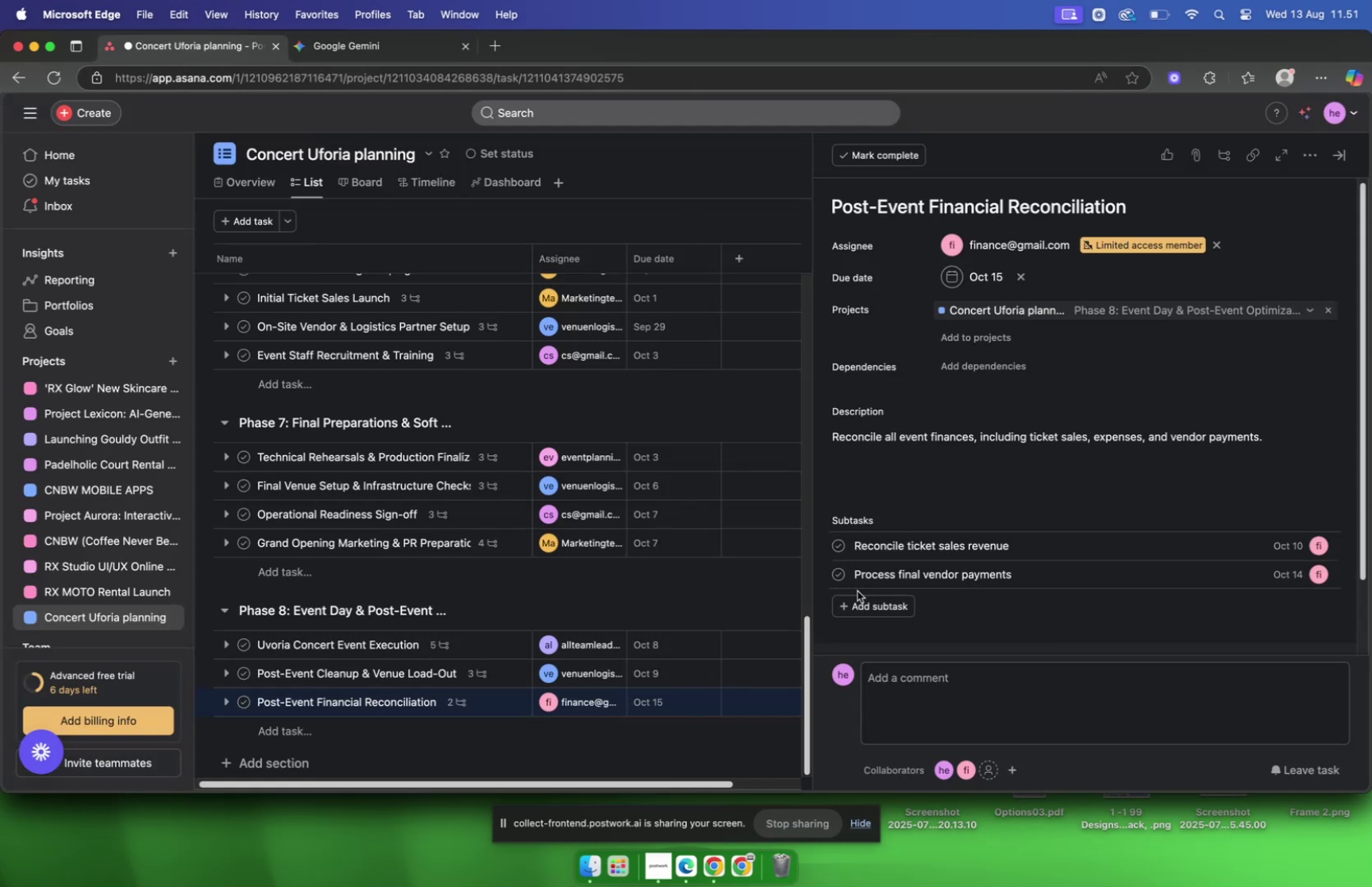 
left_click([865, 605])
 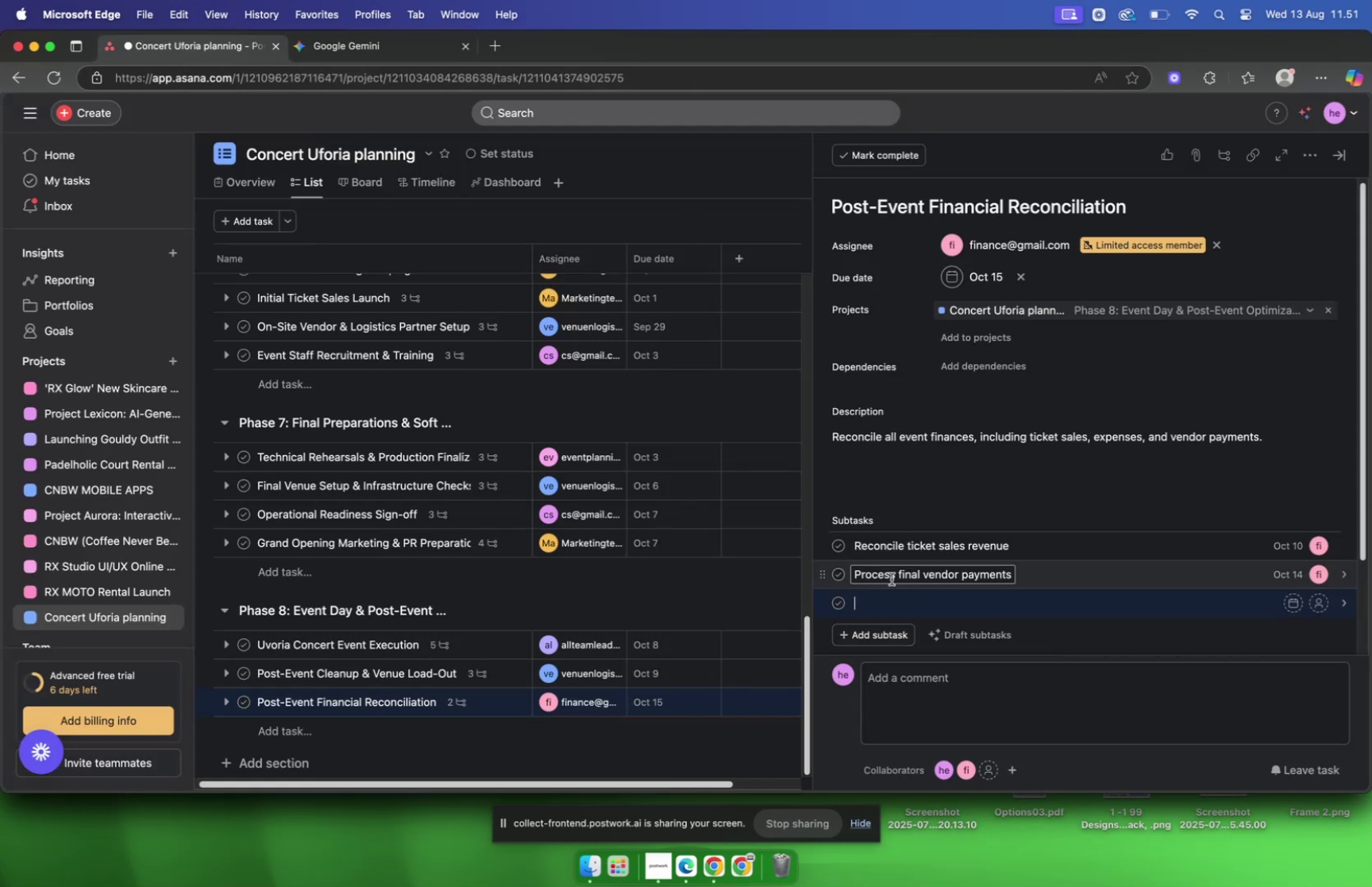 
key(Meta+V)
 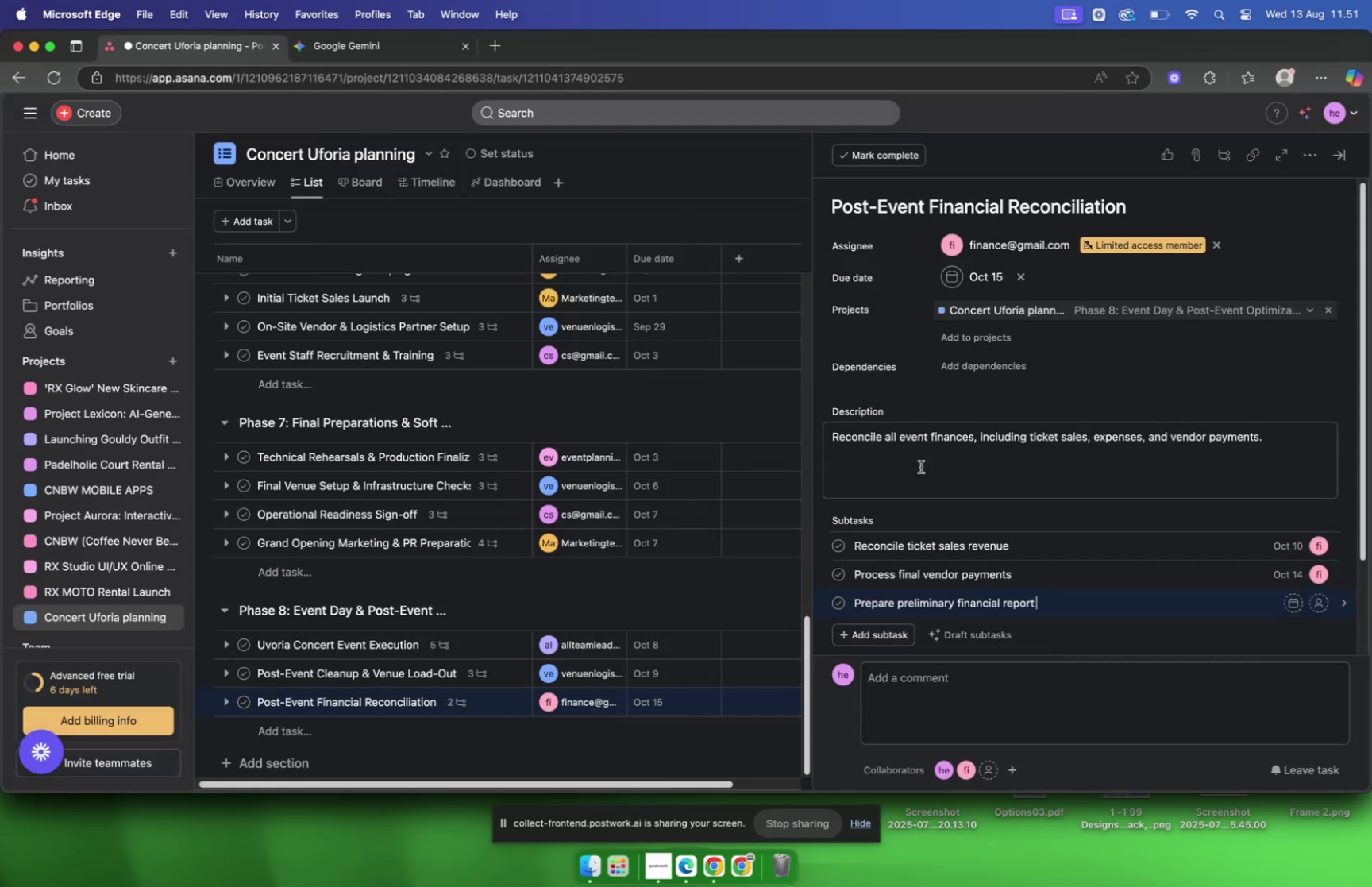 
scroll: coordinate [916, 415], scroll_direction: down, amount: 3.0
 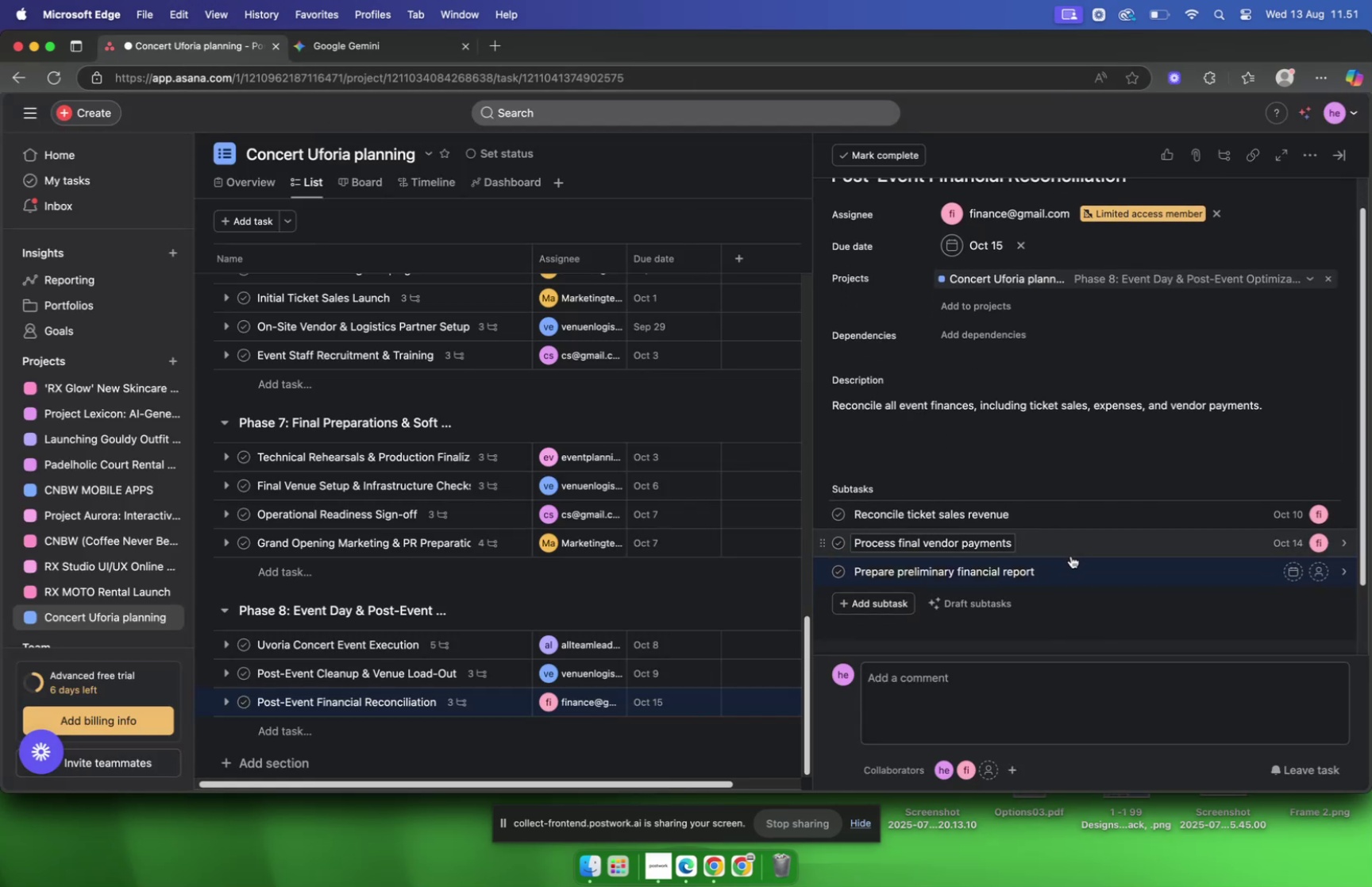 
key(Backspace)
 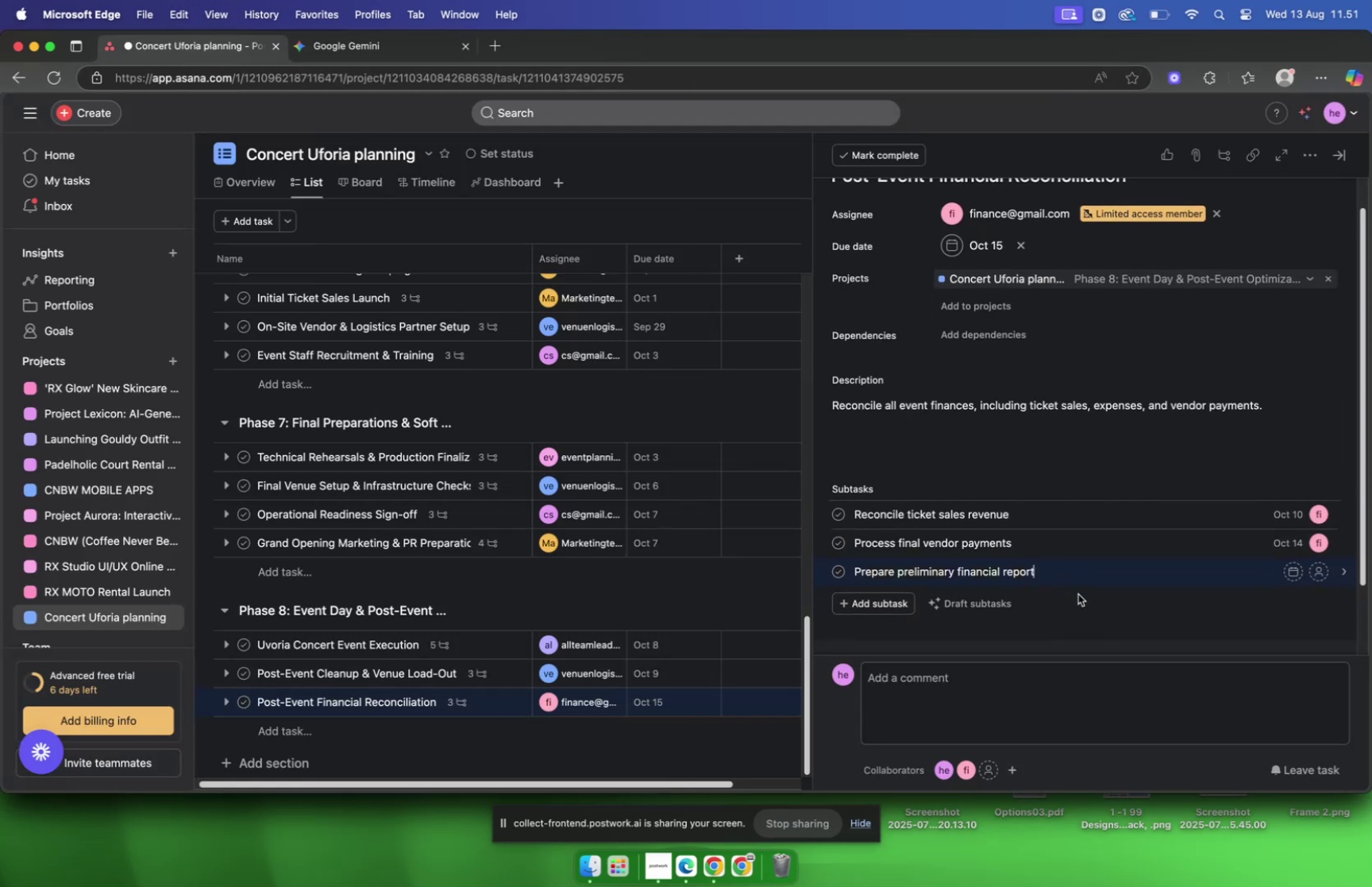 
left_click([1073, 576])
 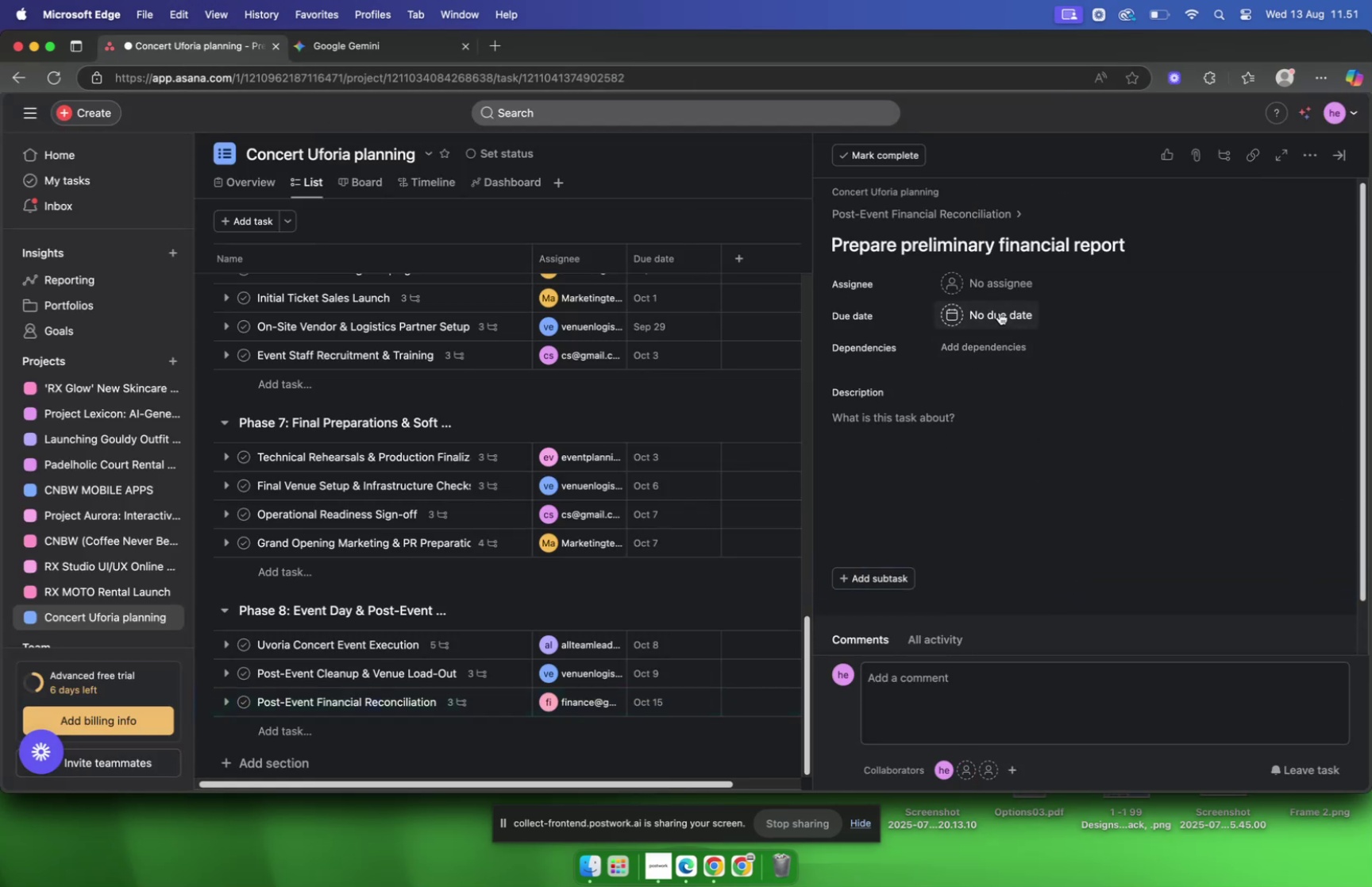 
left_click([997, 293])
 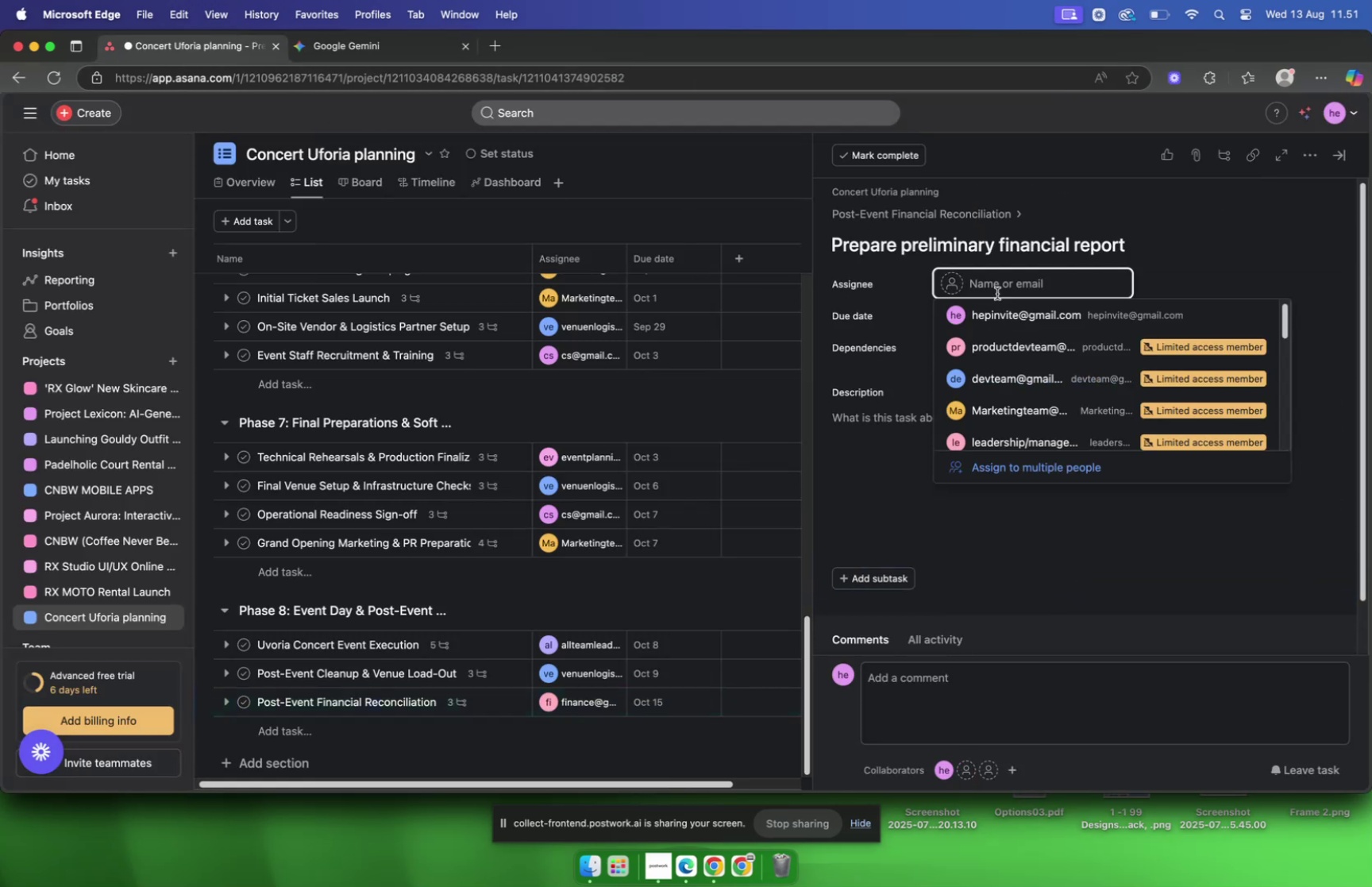 
type(financ)
 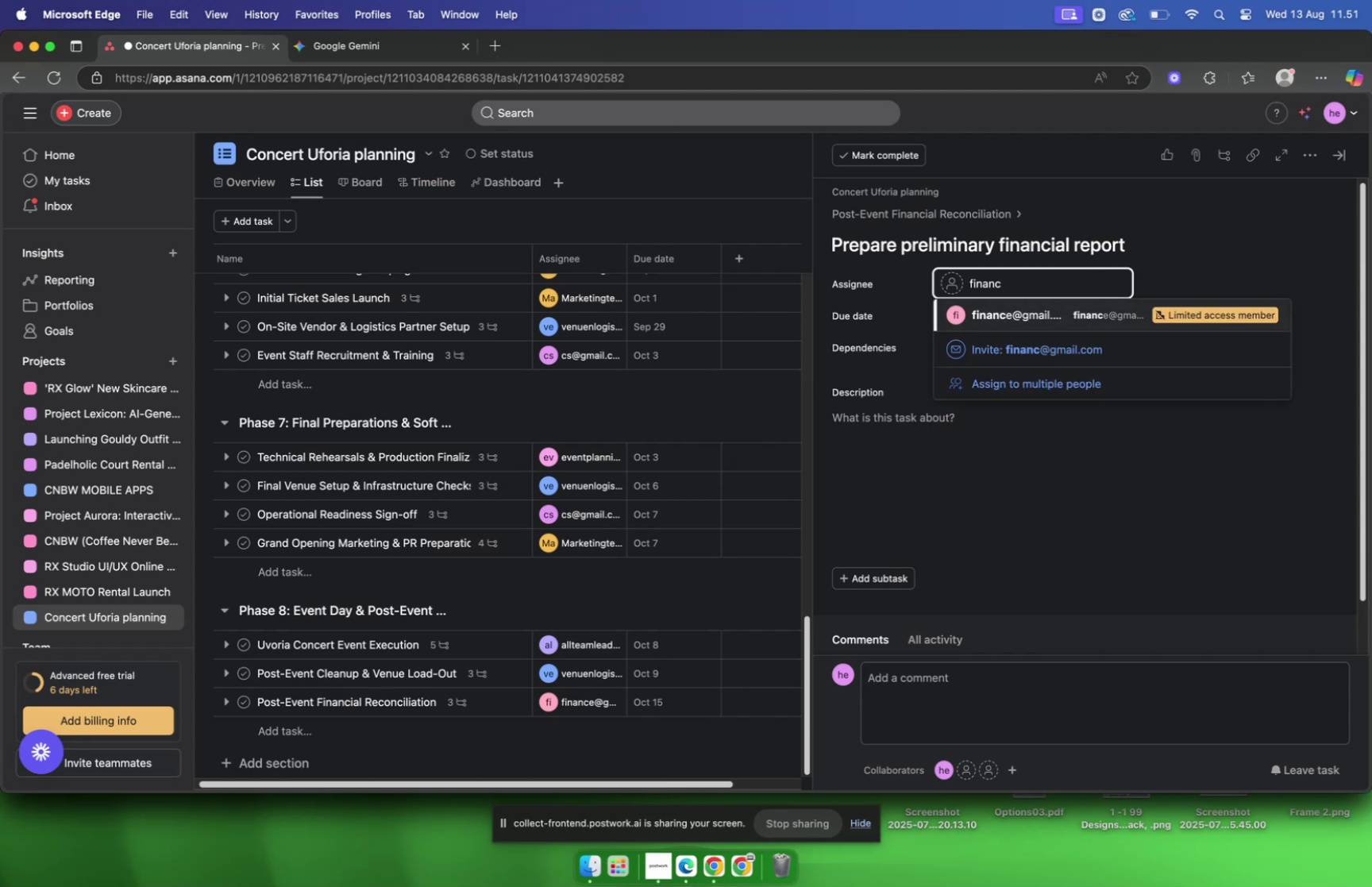 
key(Enter)
 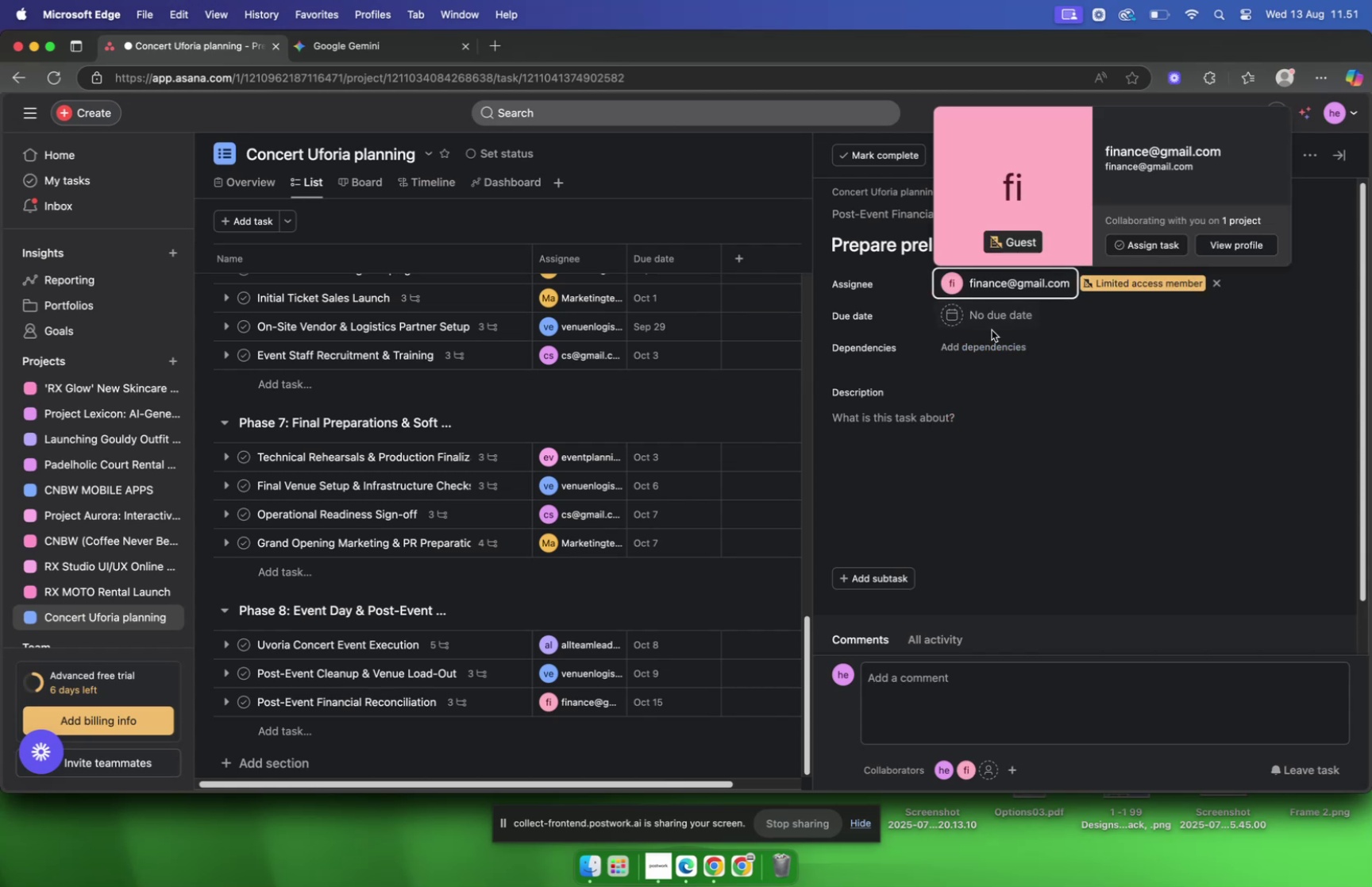 
left_click([990, 320])
 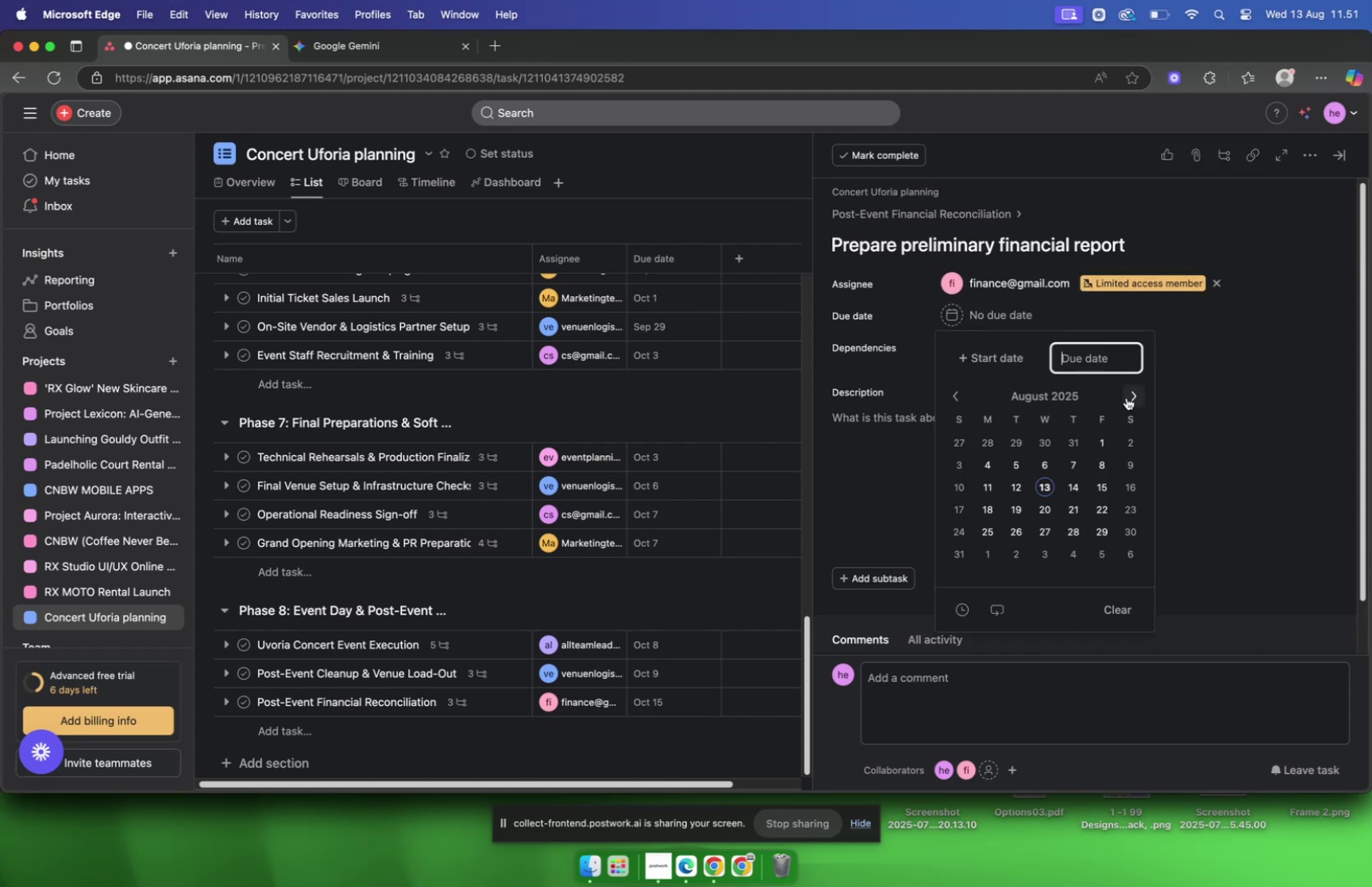 
double_click([1127, 397])
 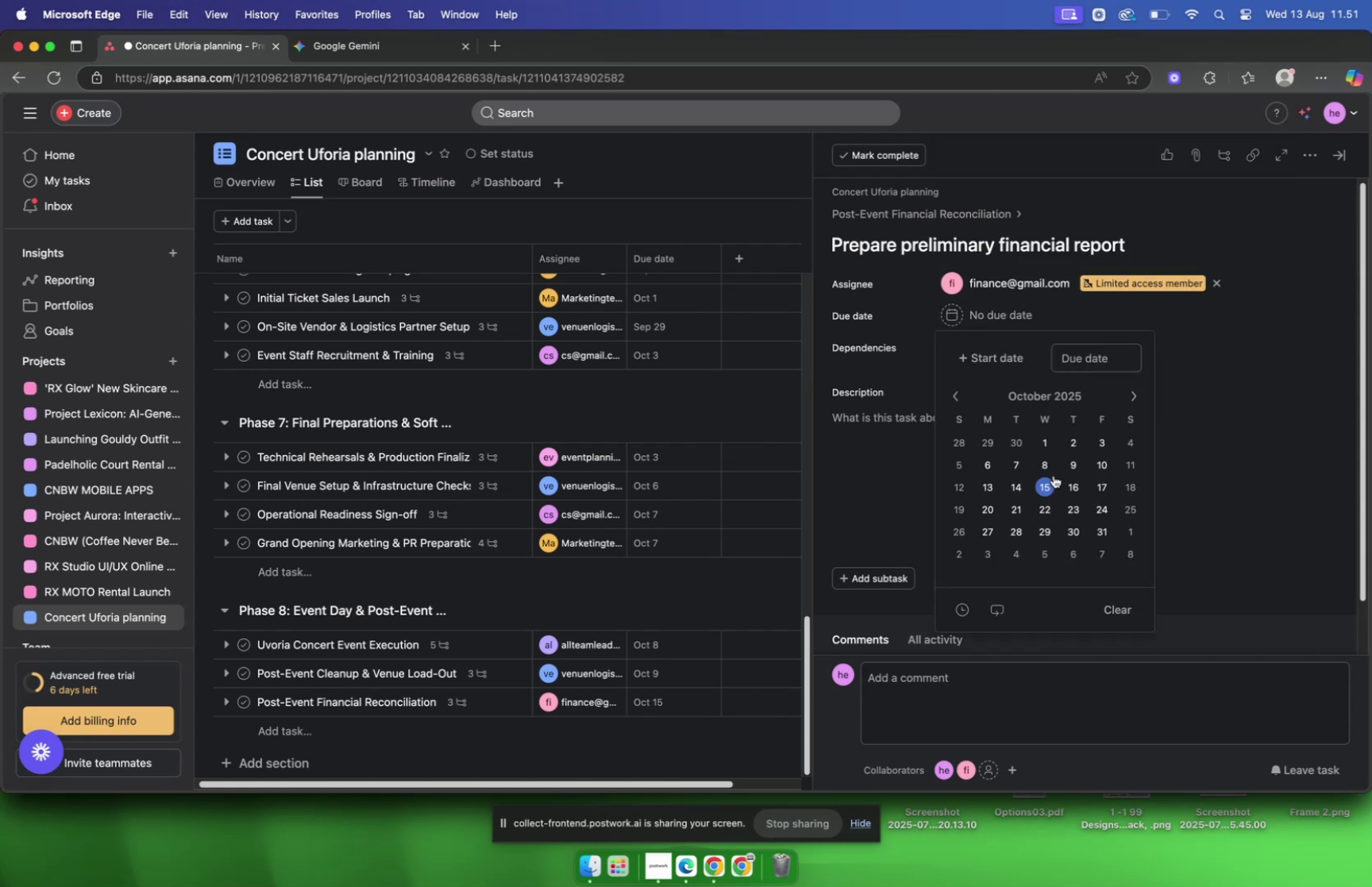 
left_click([1048, 479])
 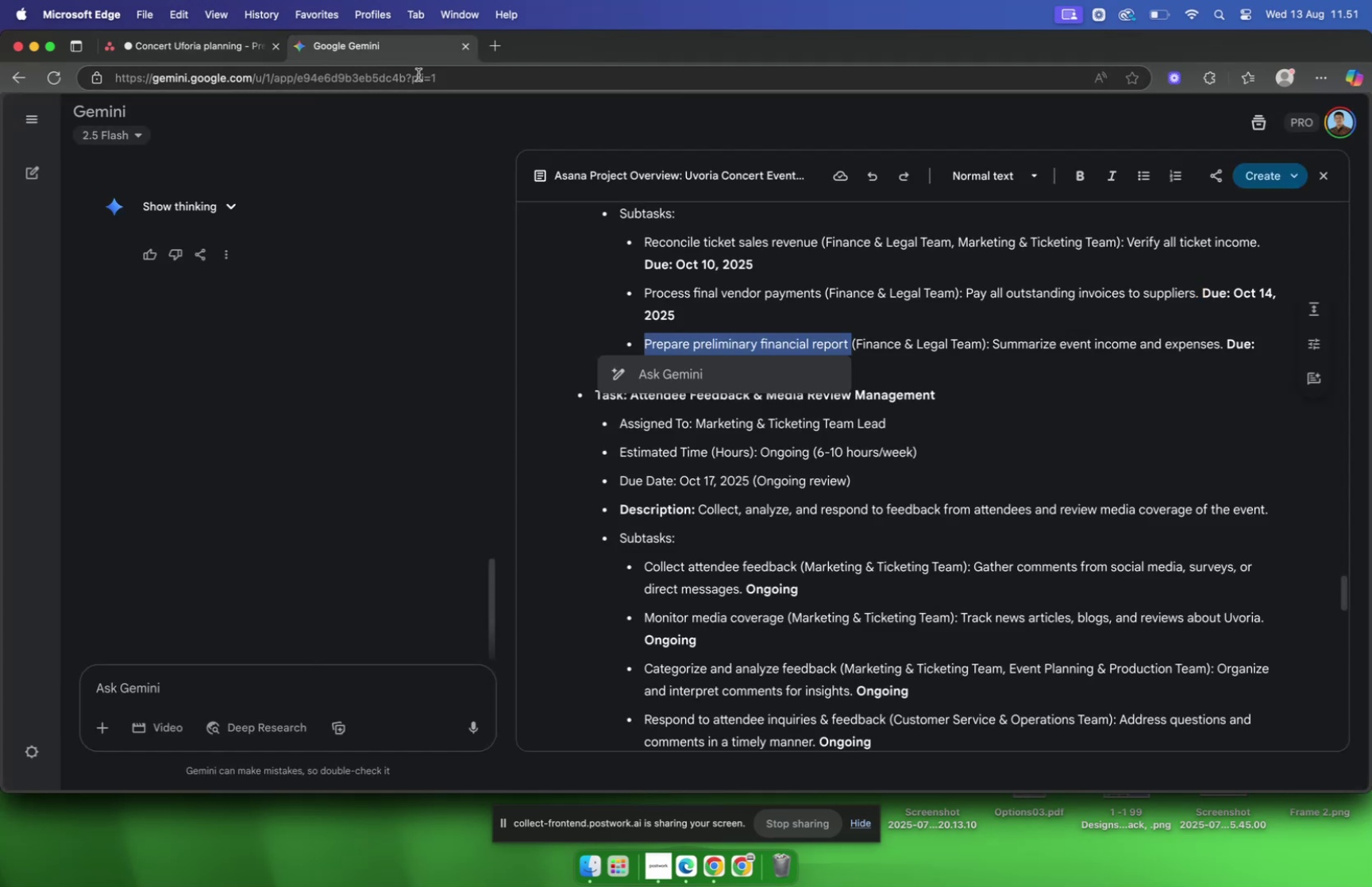 
left_click([788, 281])
 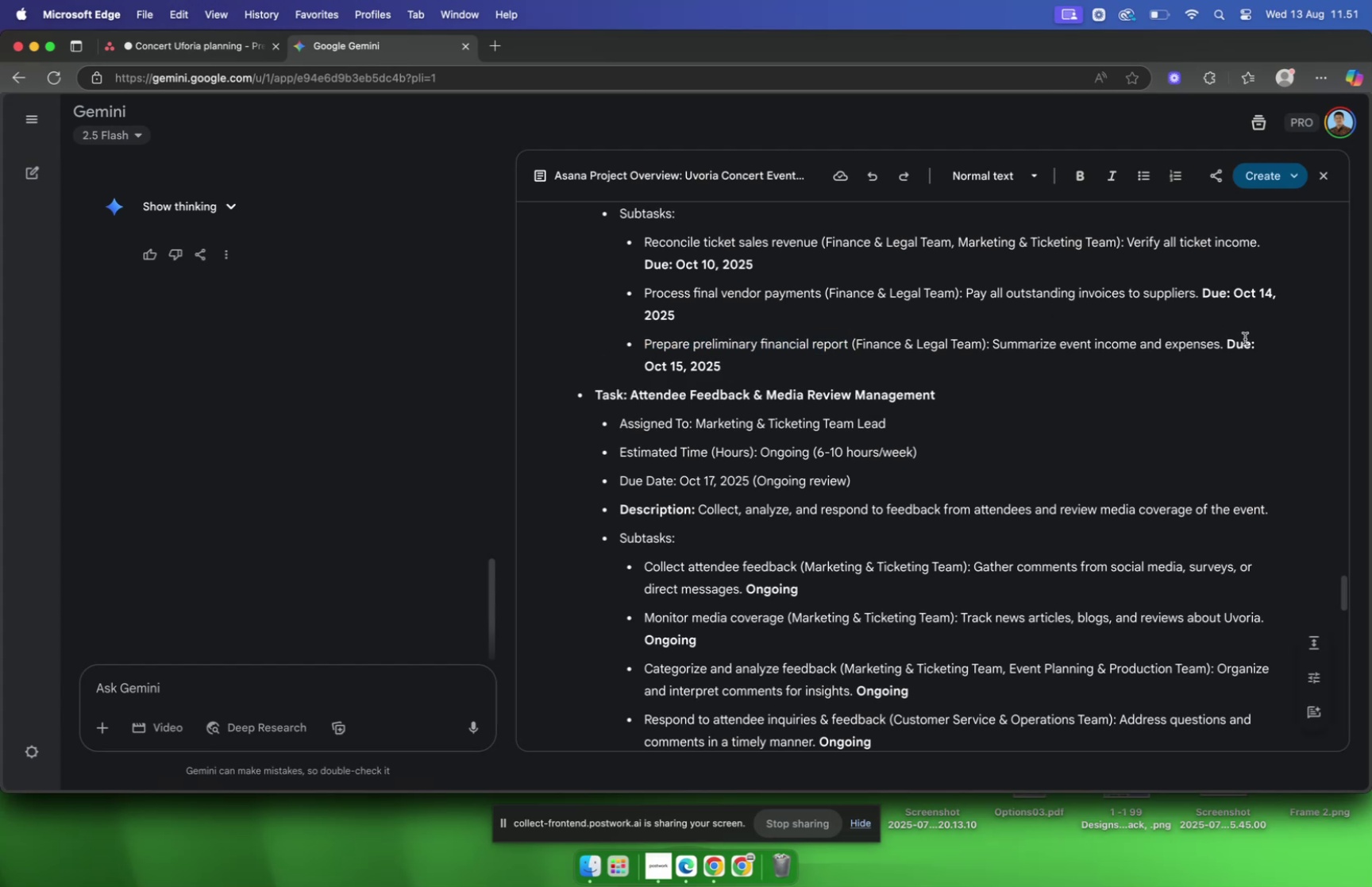 
wait(5.07)
 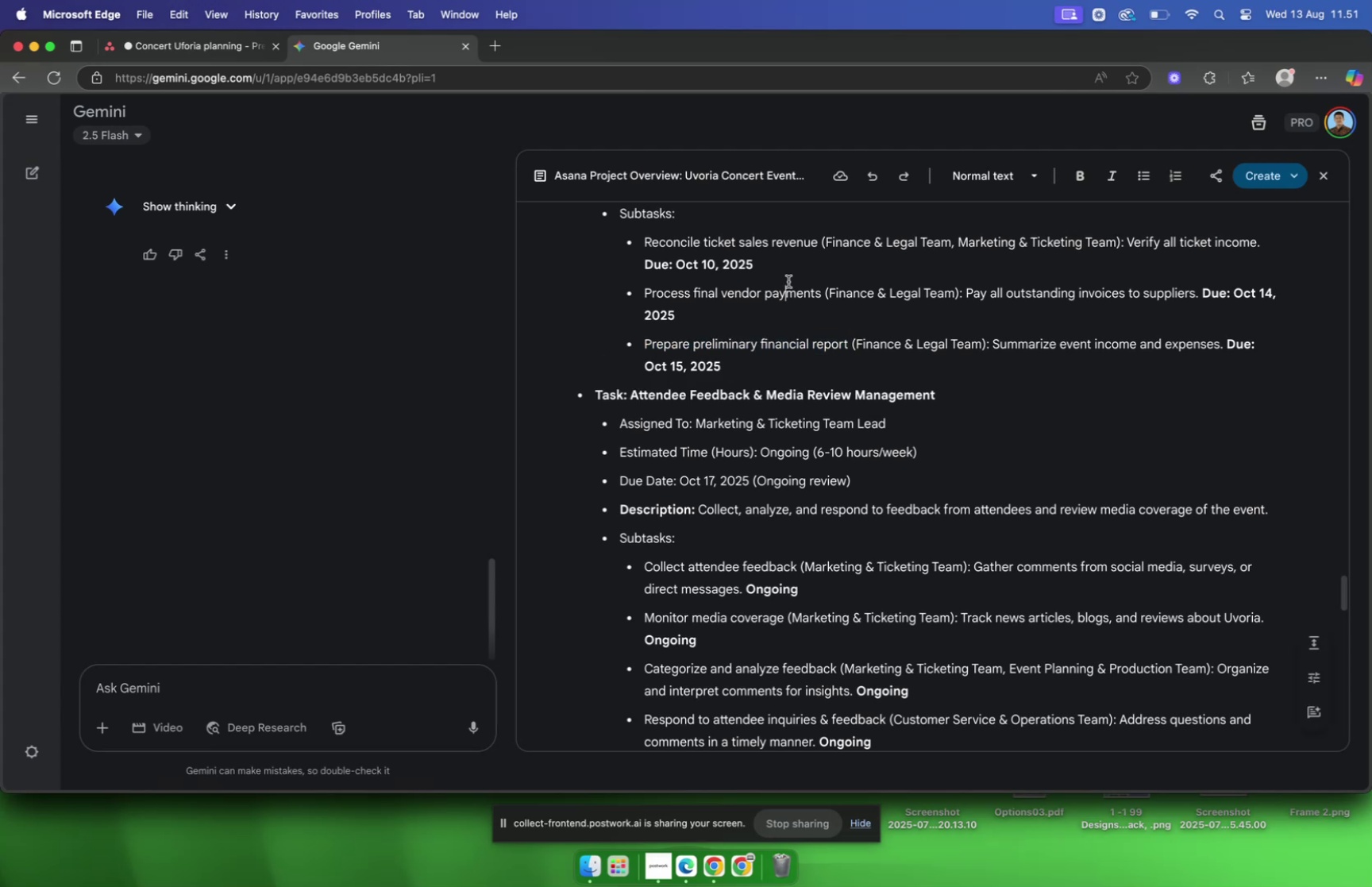 
left_click_drag(start_coordinate=[1224, 347], to_coordinate=[995, 352])
 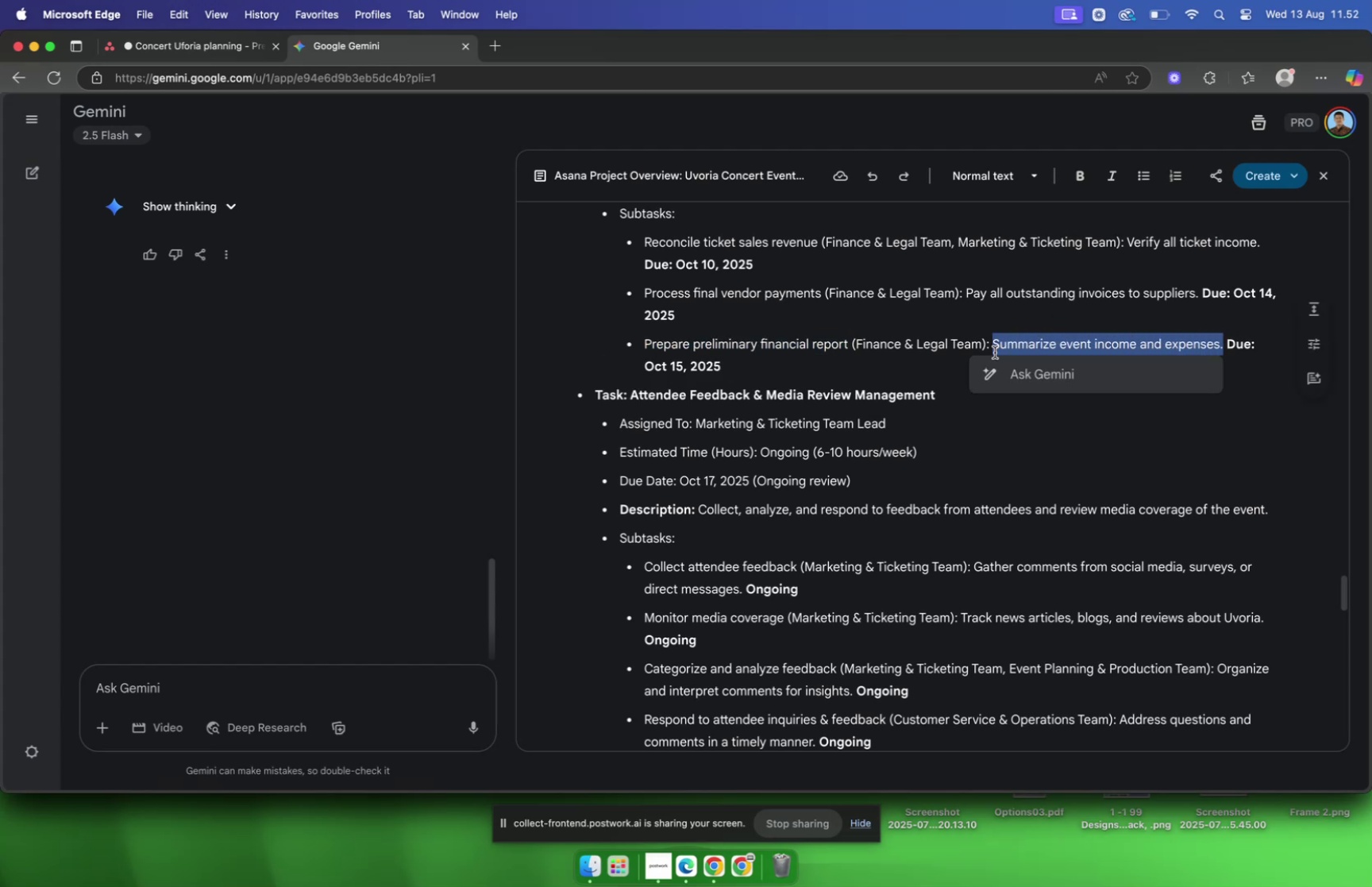 
key(Meta+C)
 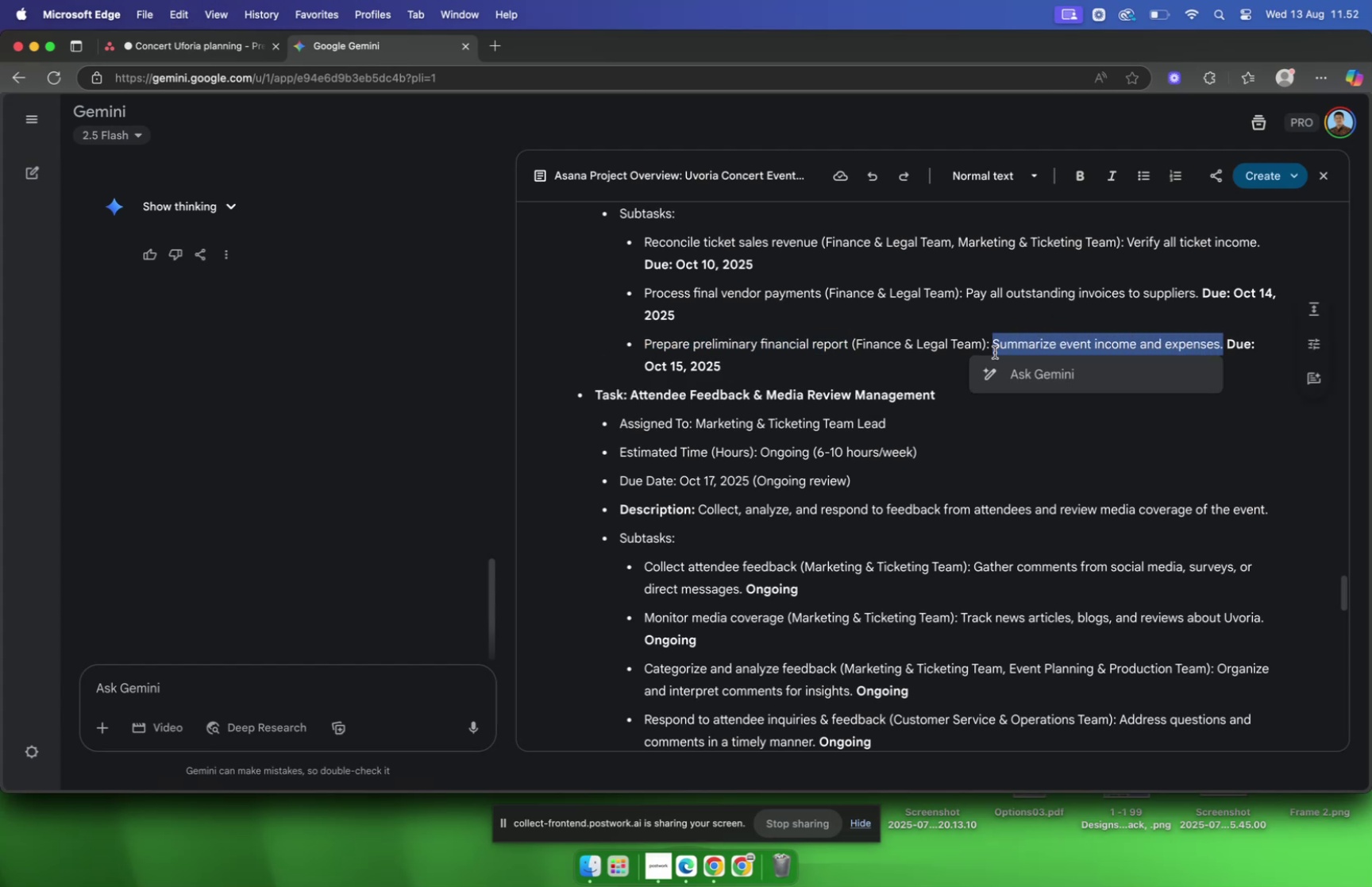 
key(Meta+CommandLeft)
 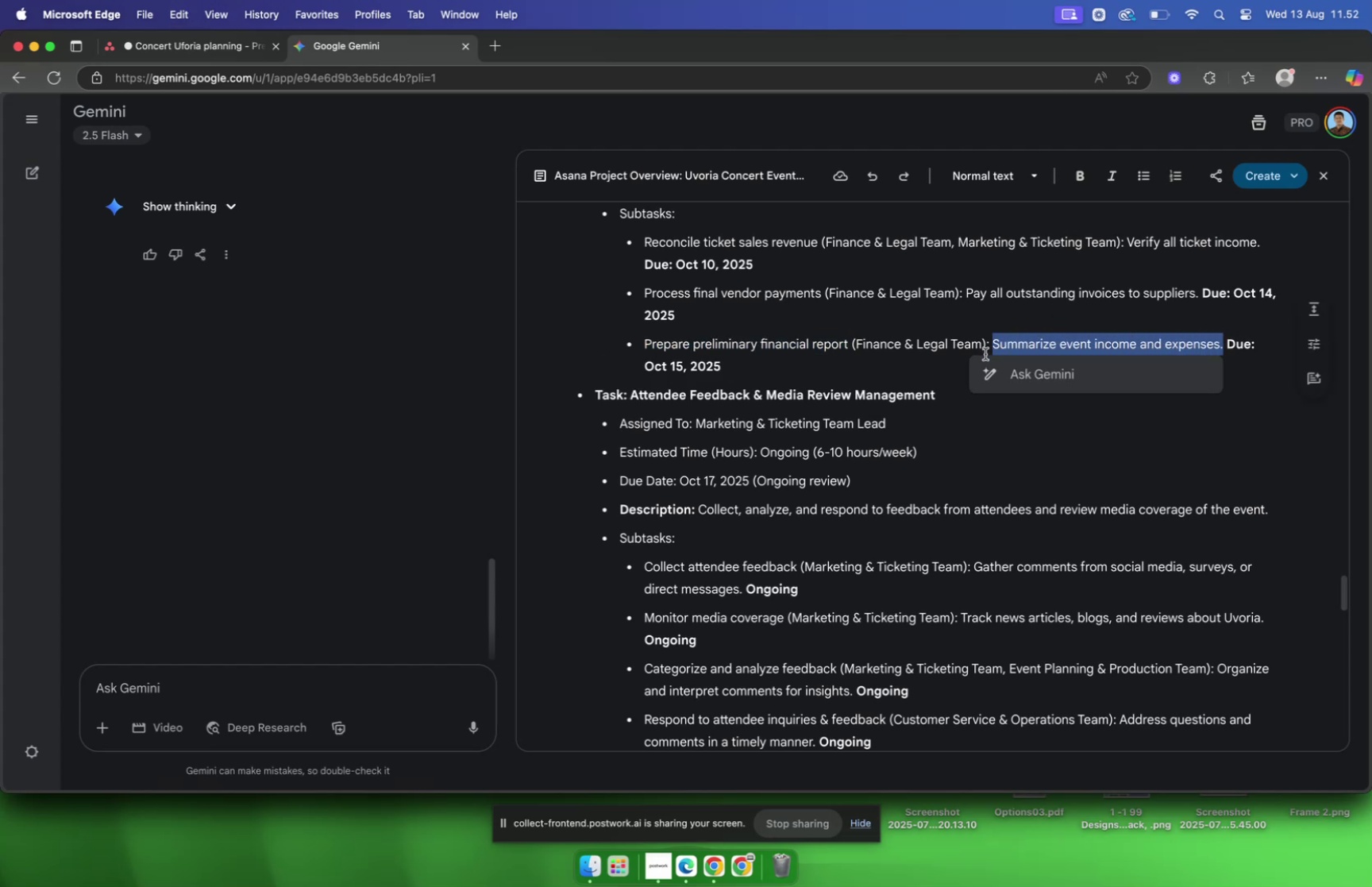 
key(Meta+C)
 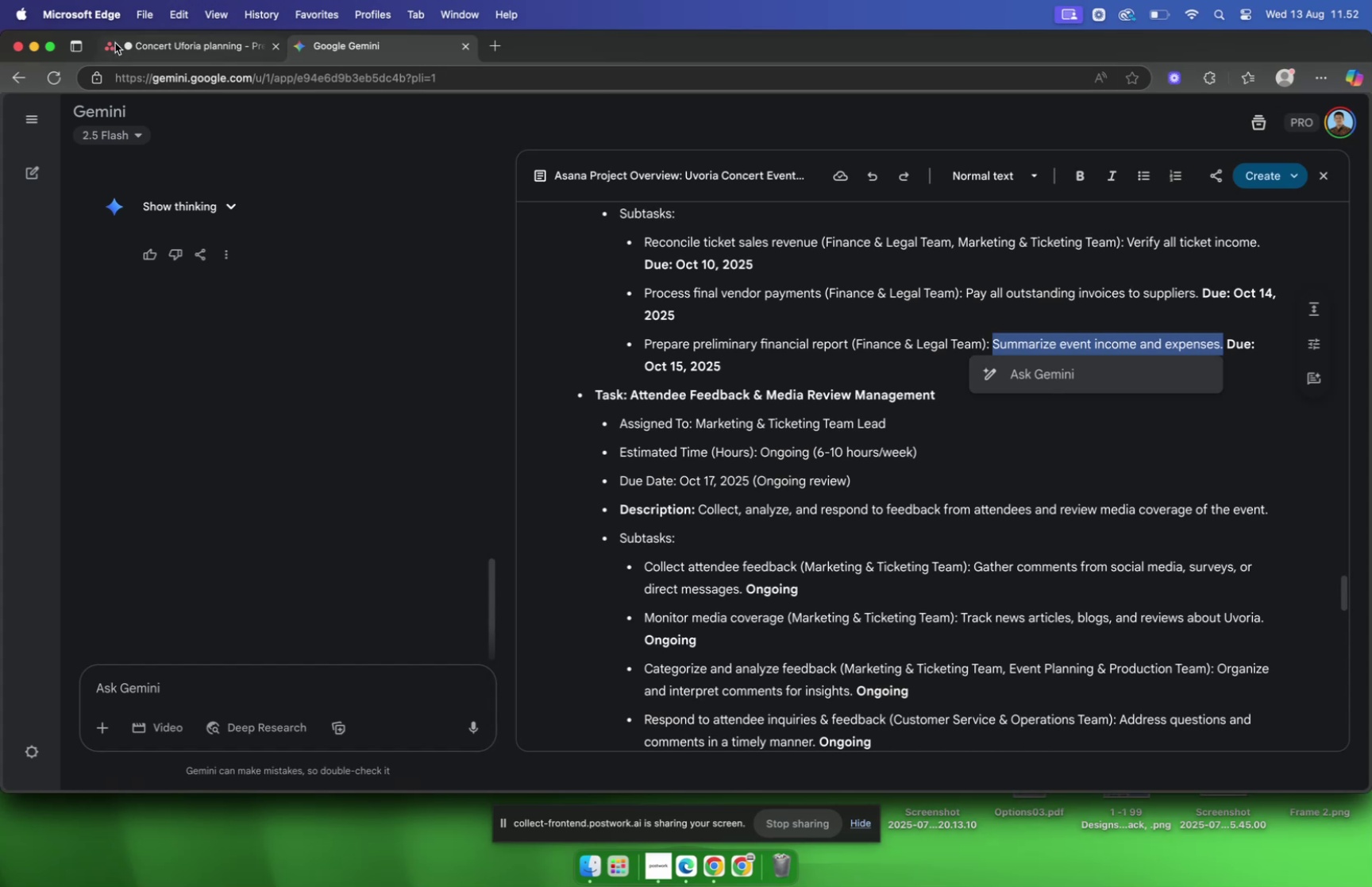 
left_click([160, 48])
 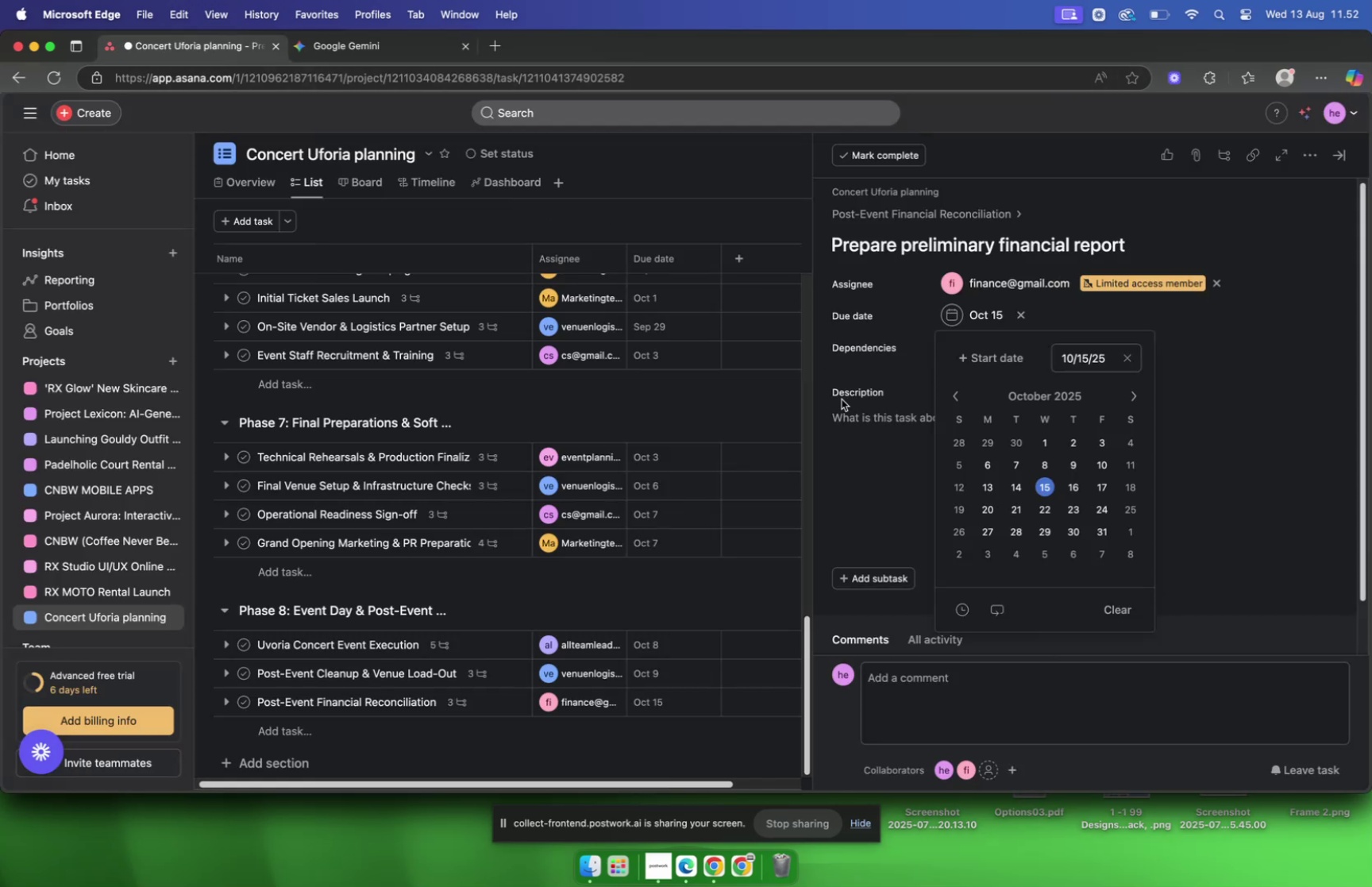 
left_click([884, 435])
 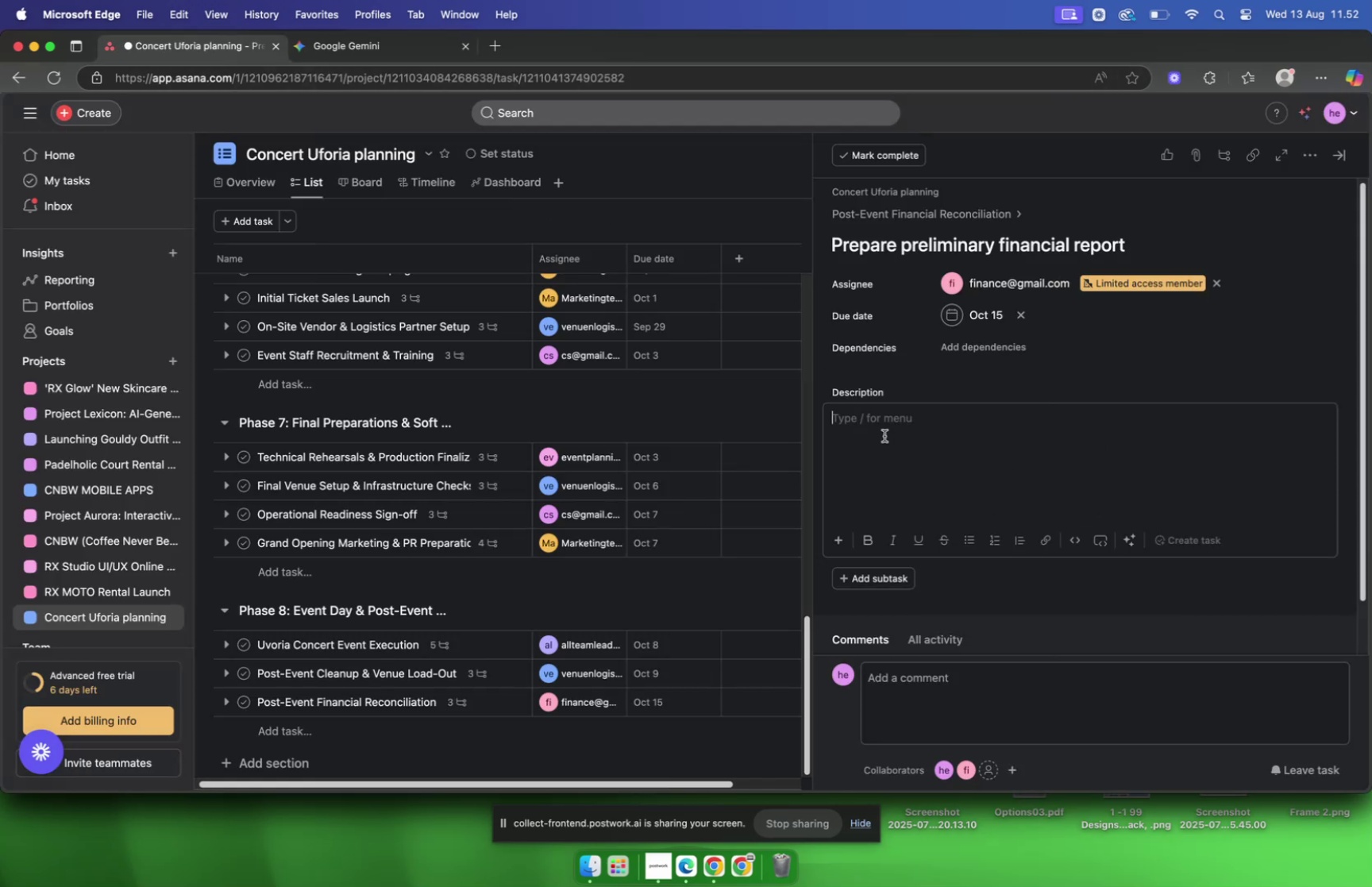 
key(Meta+V)
 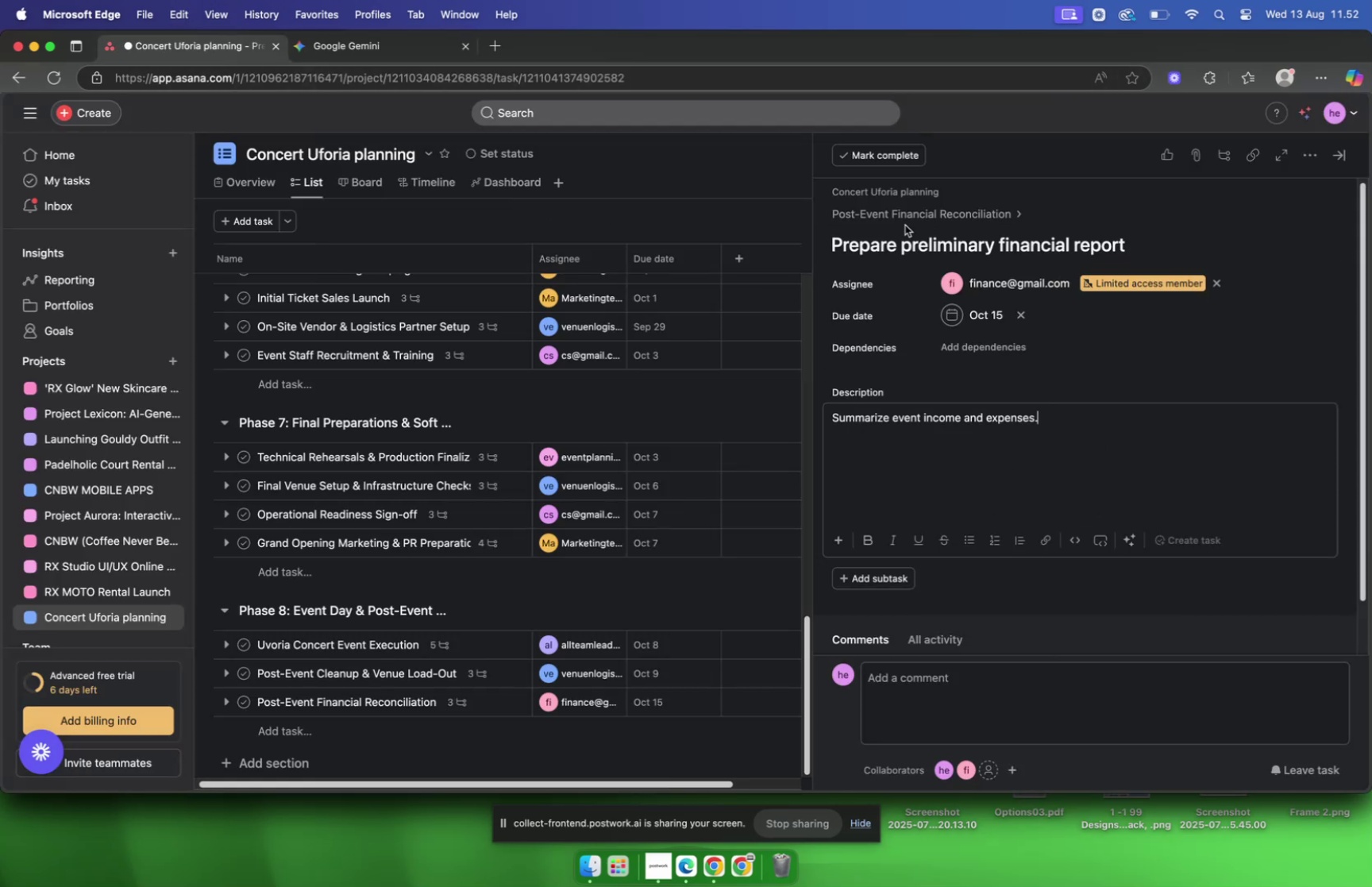 
left_click([904, 219])
 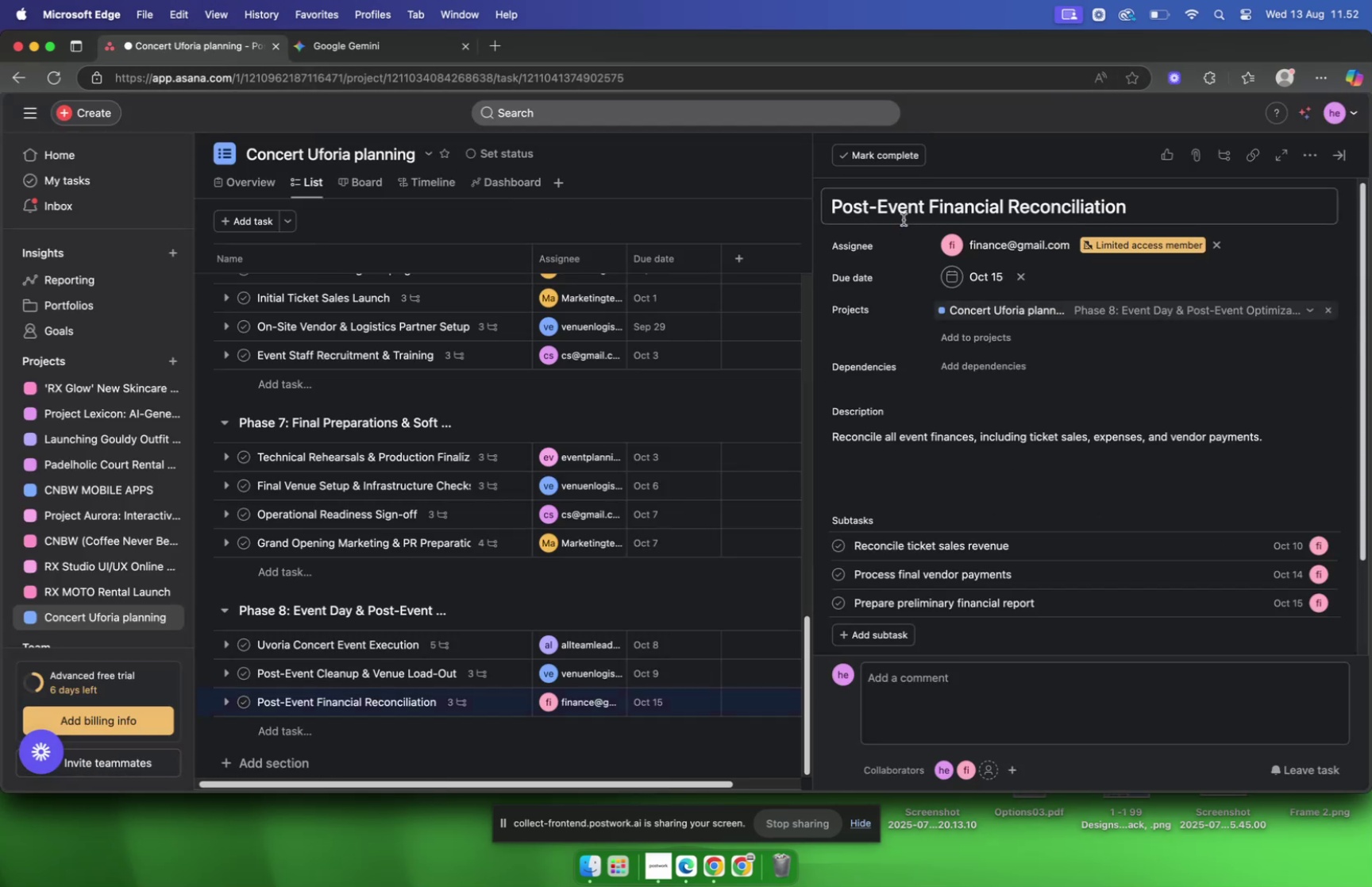 
scroll: coordinate [547, 287], scroll_direction: down, amount: 9.0
 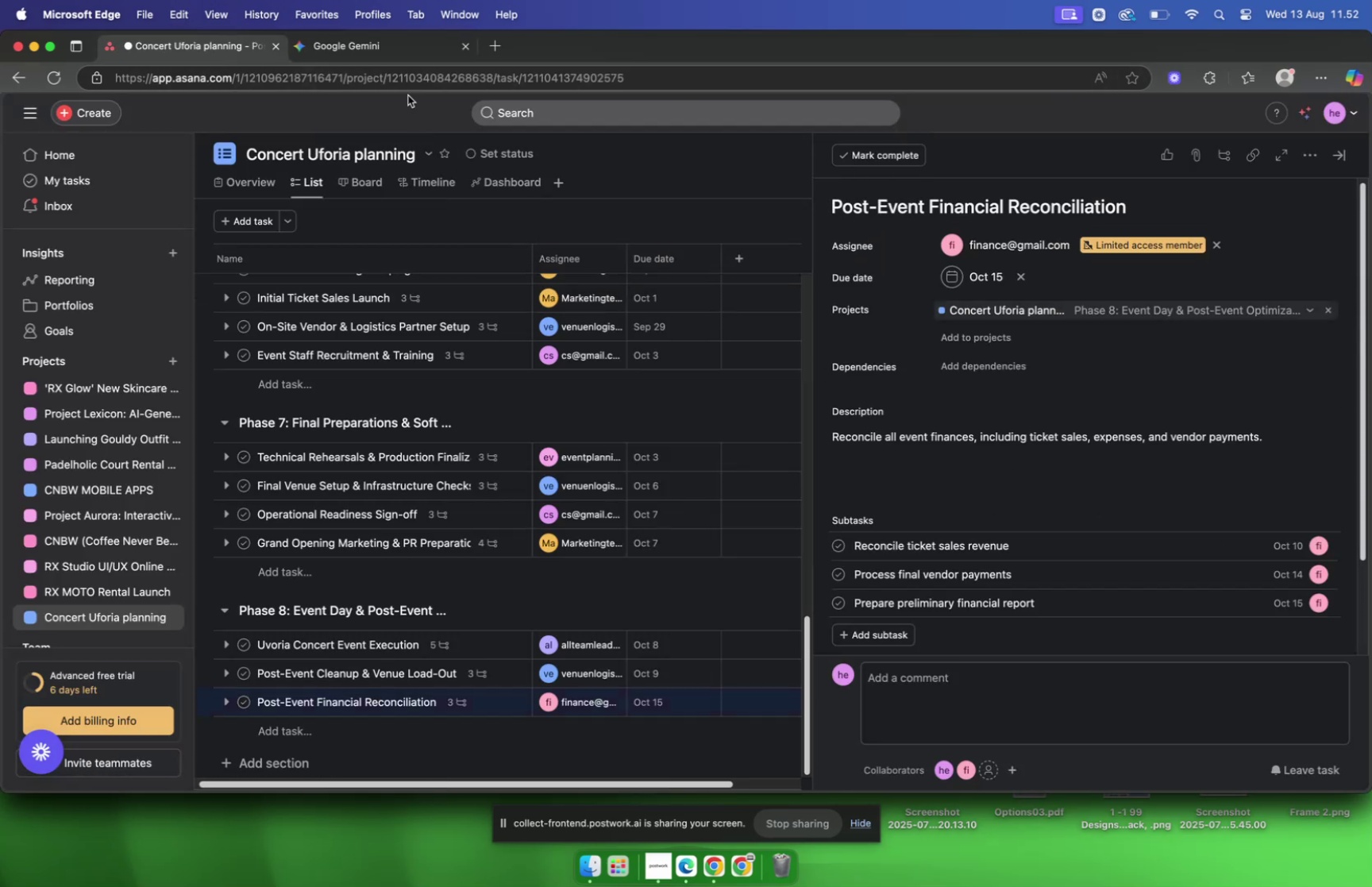 
left_click([364, 52])
 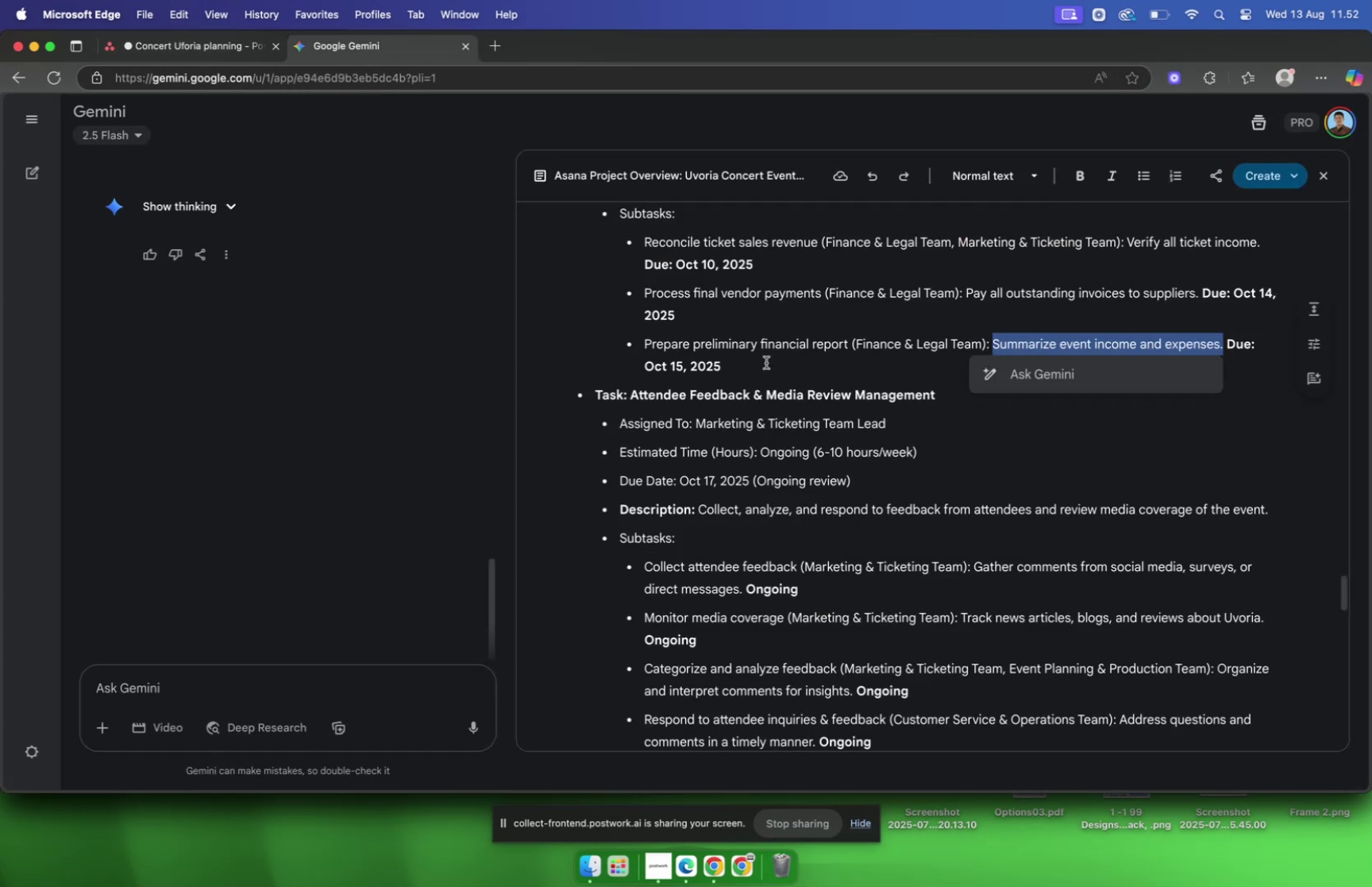 
left_click([767, 364])
 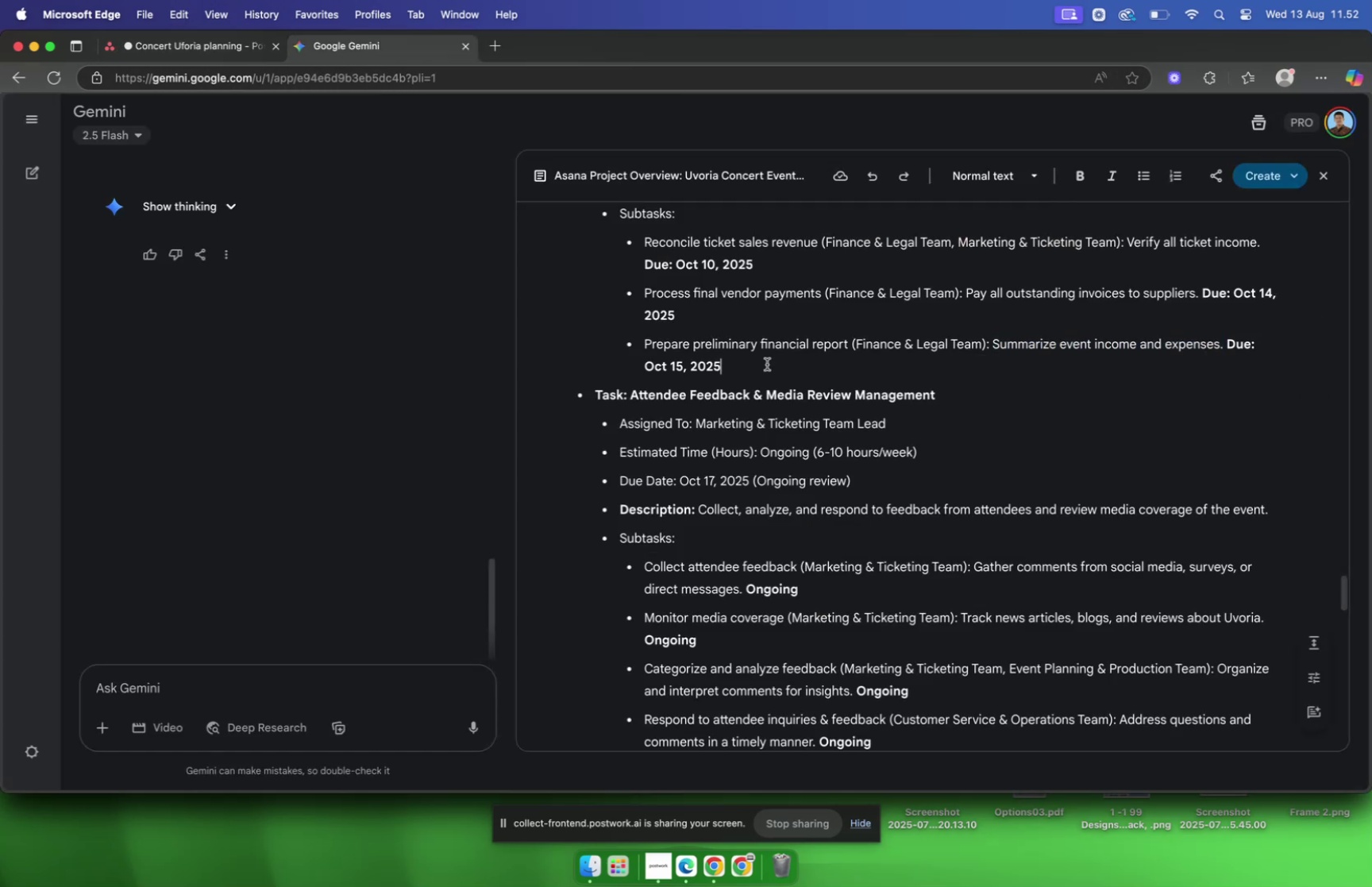 
scroll: coordinate [768, 351], scroll_direction: down, amount: 6.0
 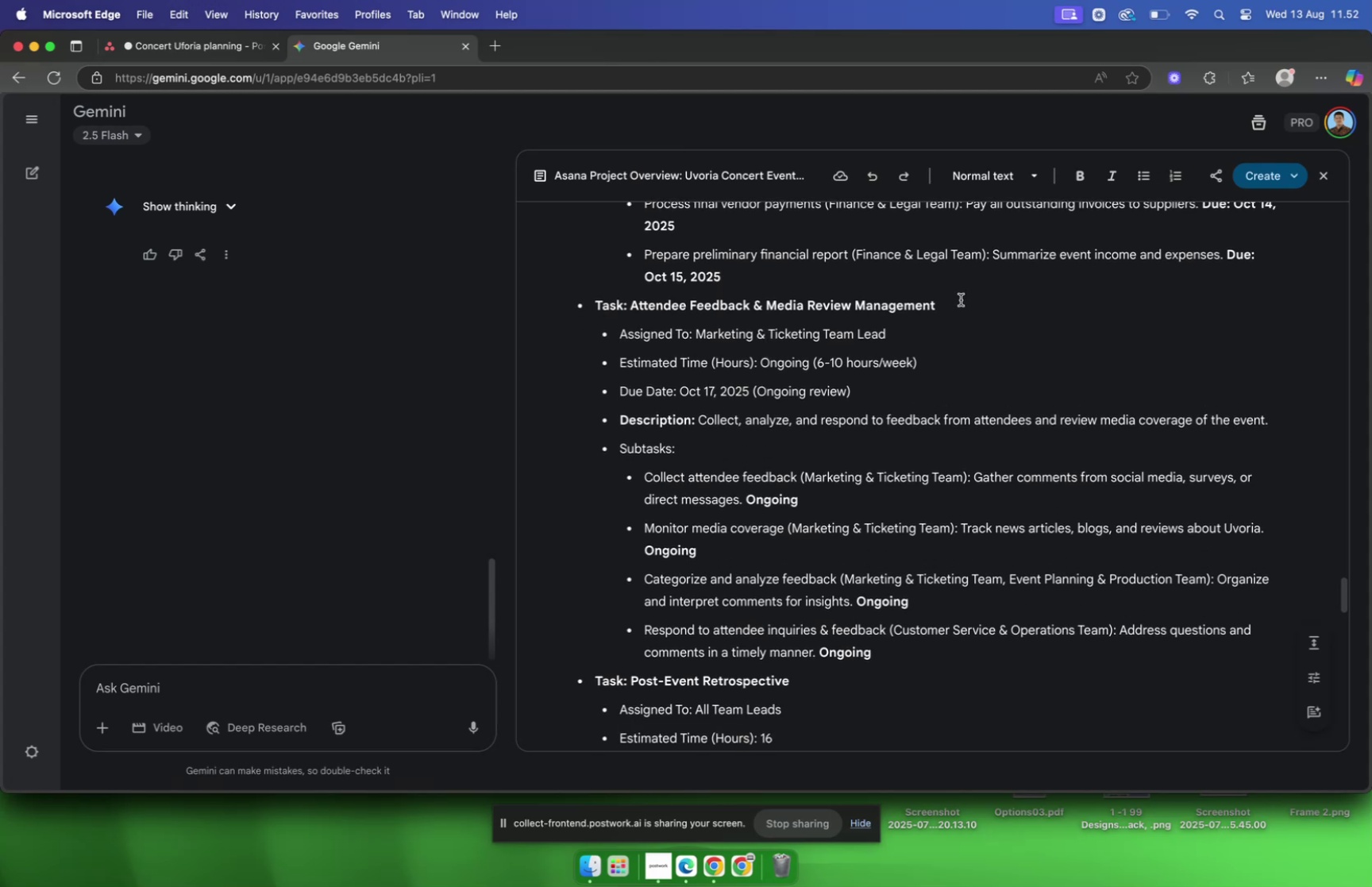 
left_click_drag(start_coordinate=[957, 305], to_coordinate=[633, 312])
 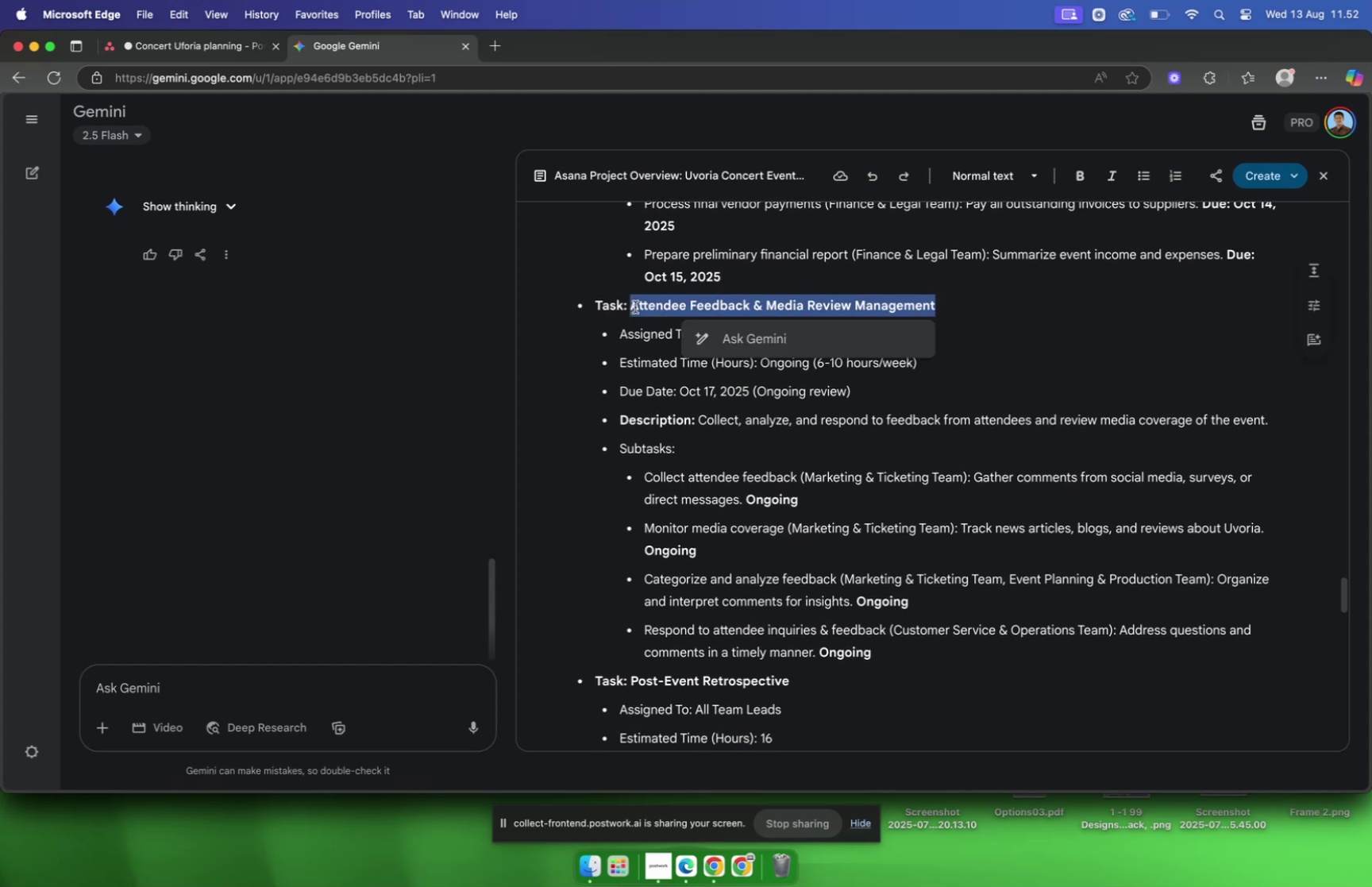 
key(Meta+C)
 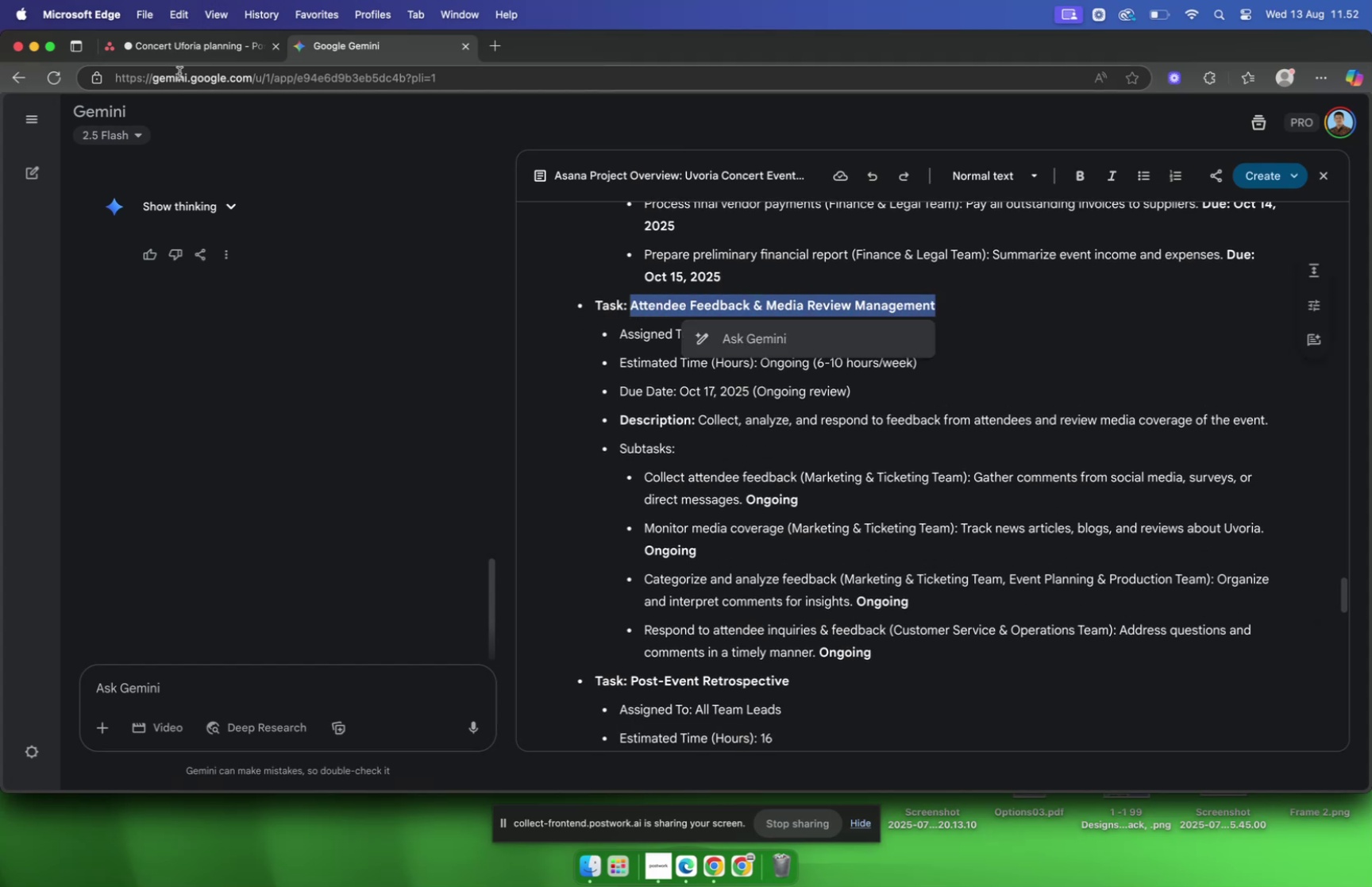 
left_click([174, 57])
 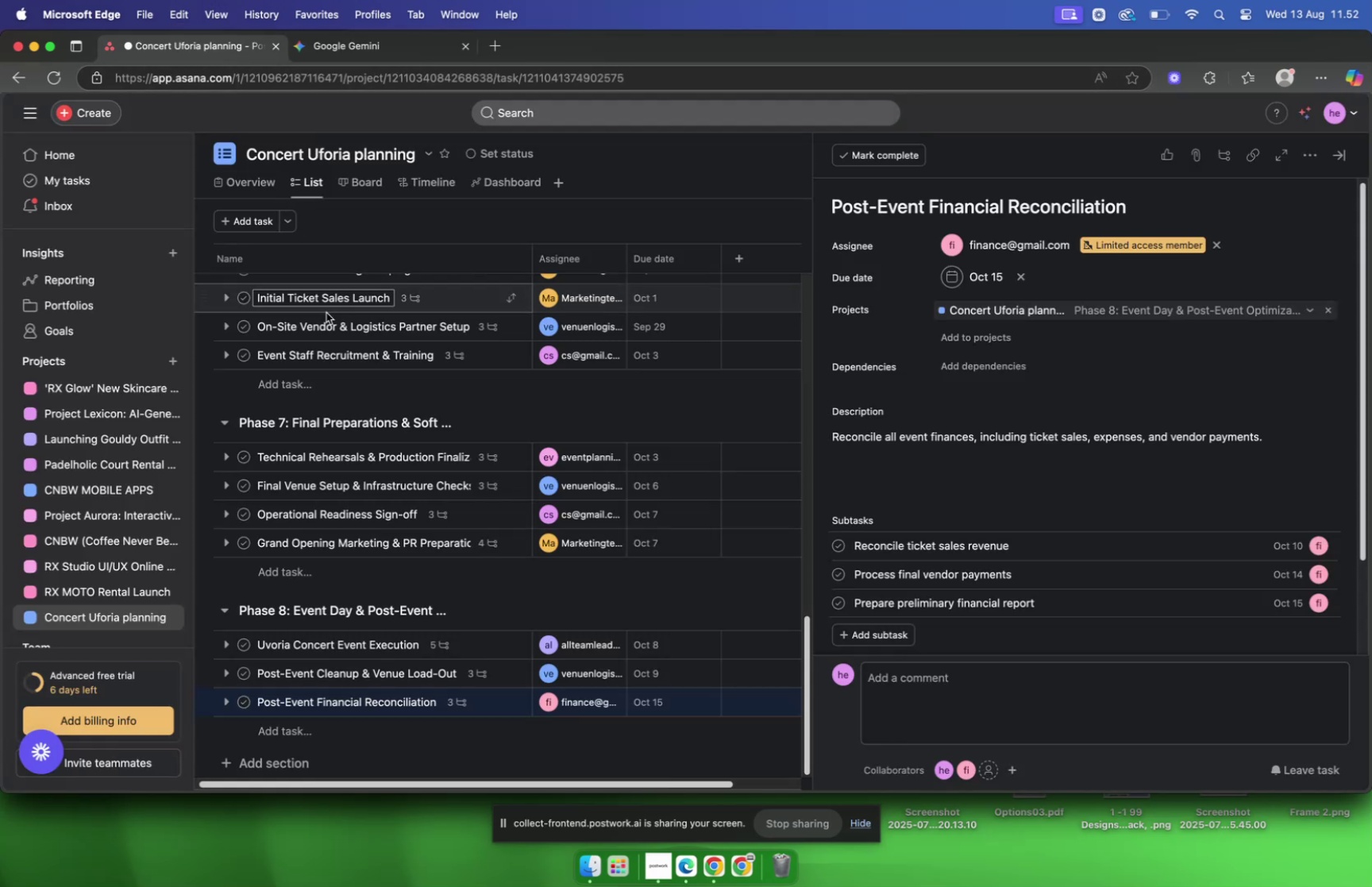 
scroll: coordinate [386, 388], scroll_direction: down, amount: 3.0
 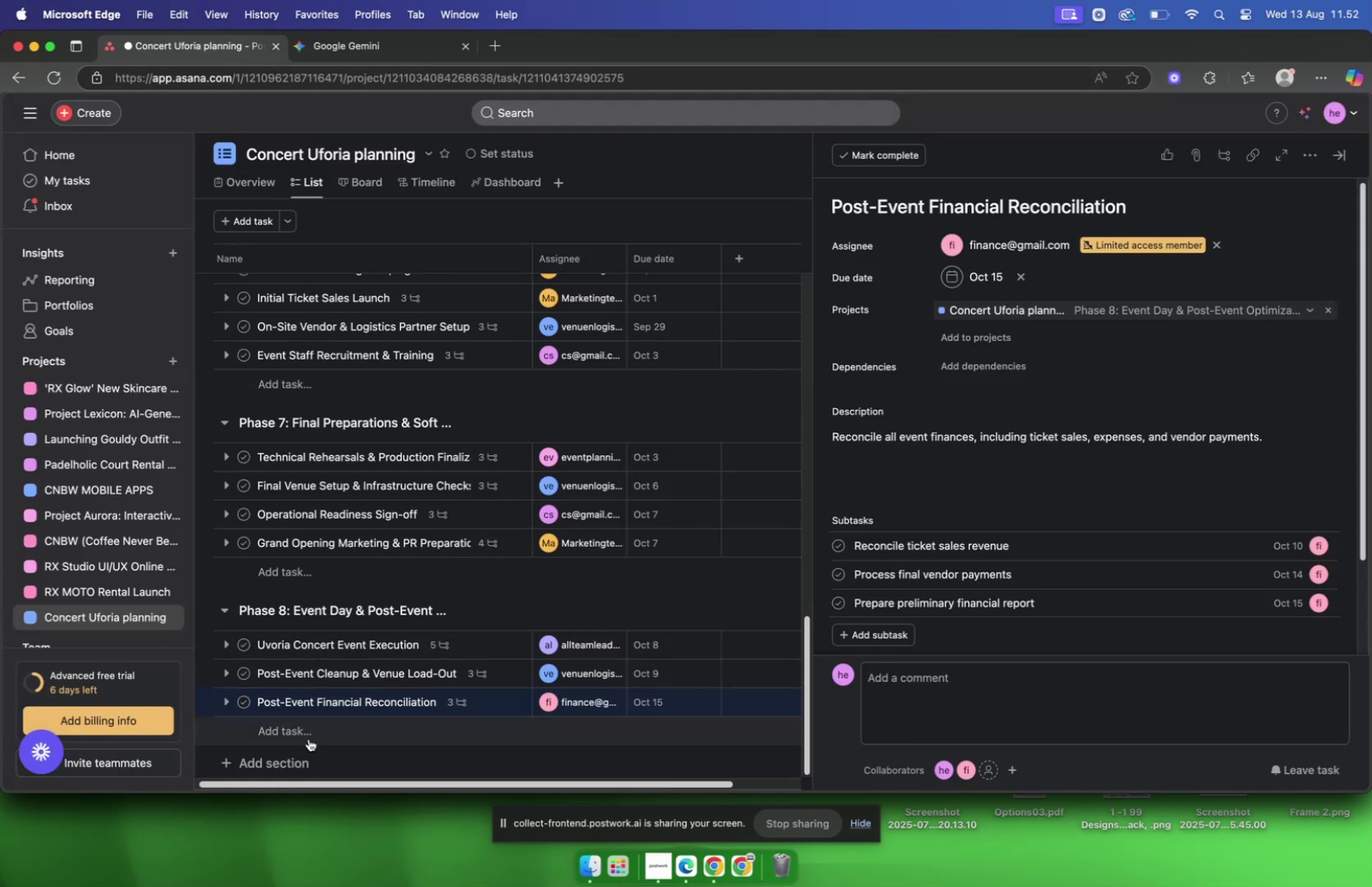 
left_click([311, 736])
 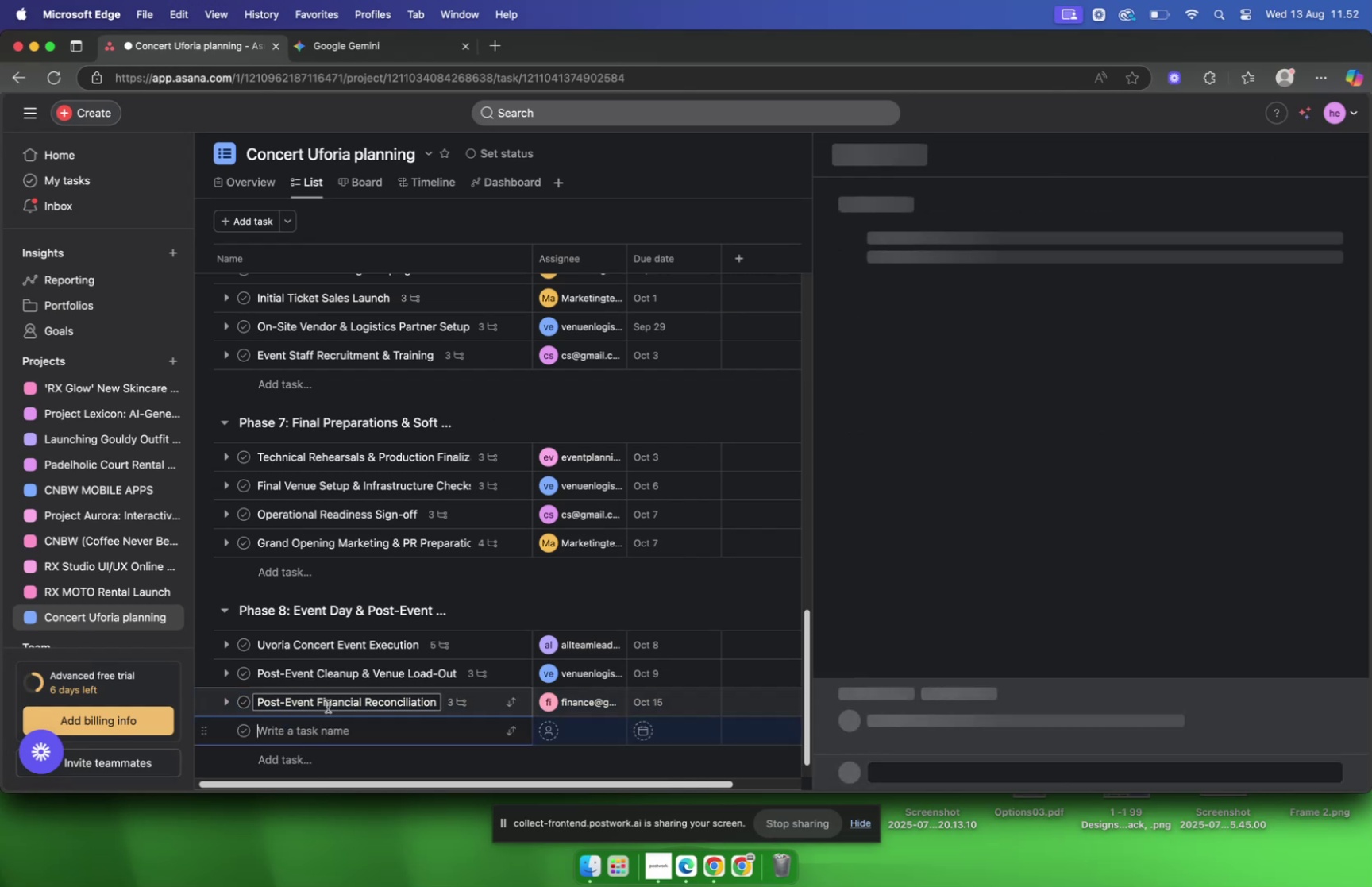 
key(Meta+V)
 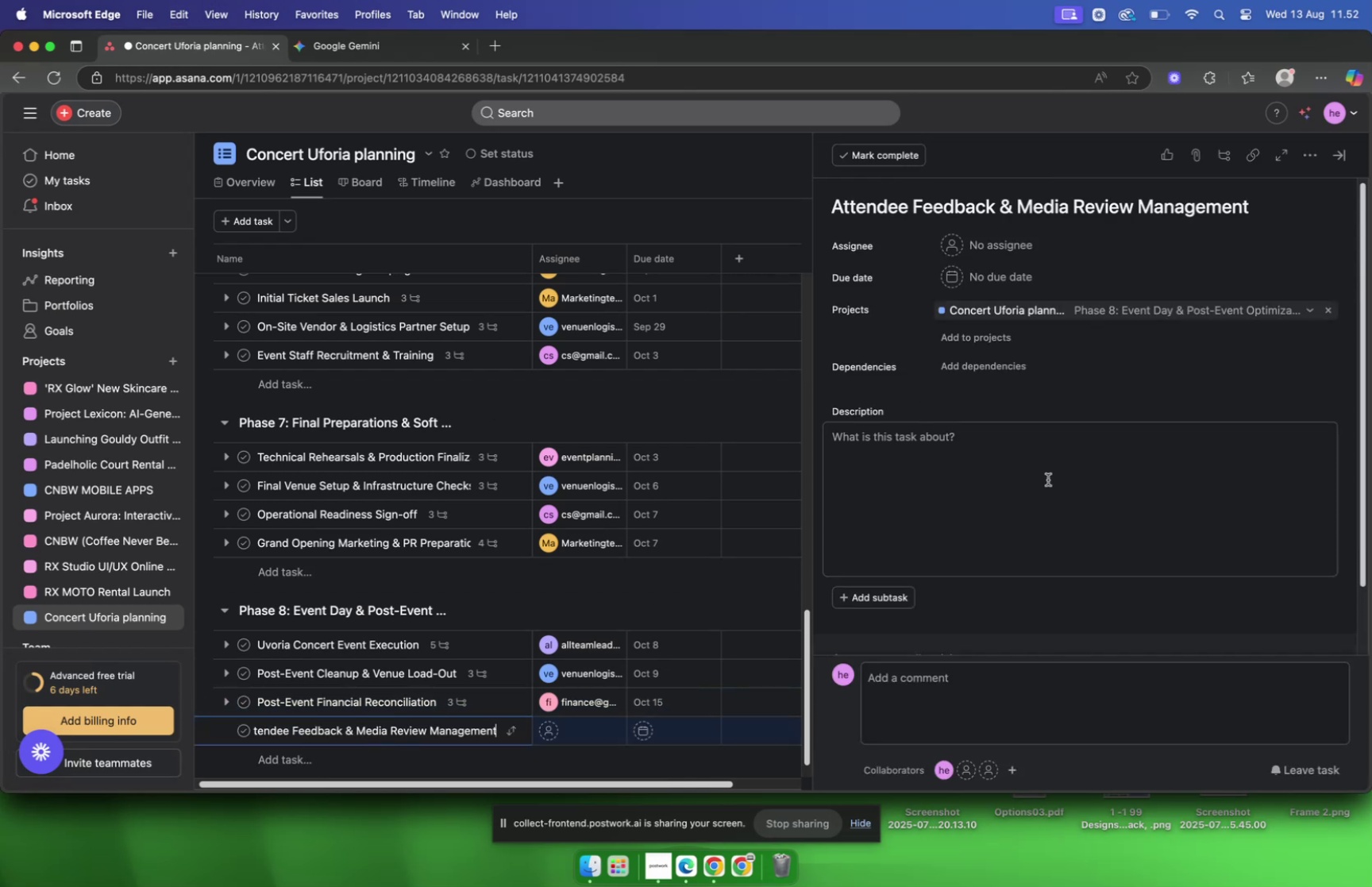 
left_click([998, 250])
 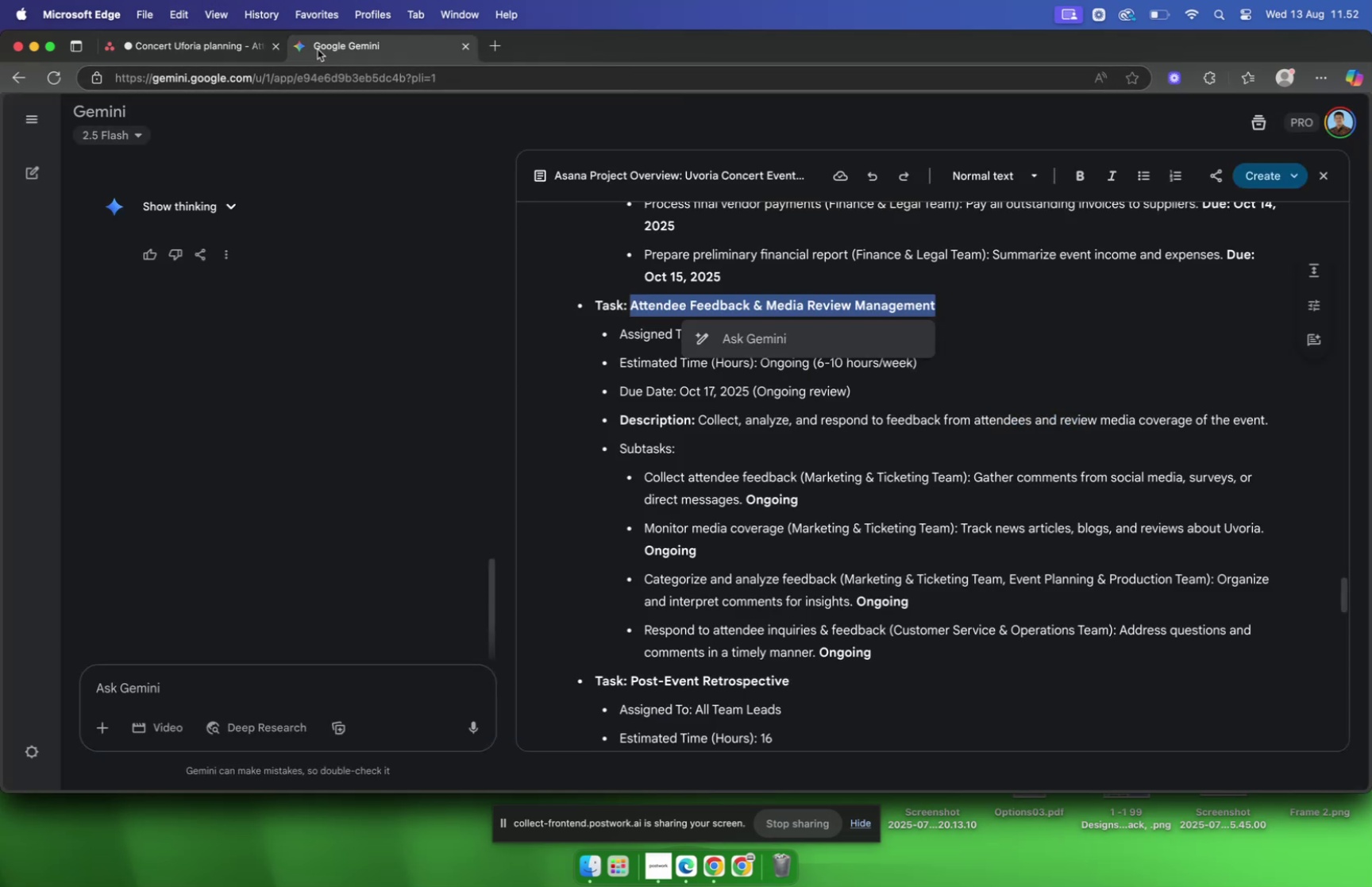 
left_click([616, 274])
 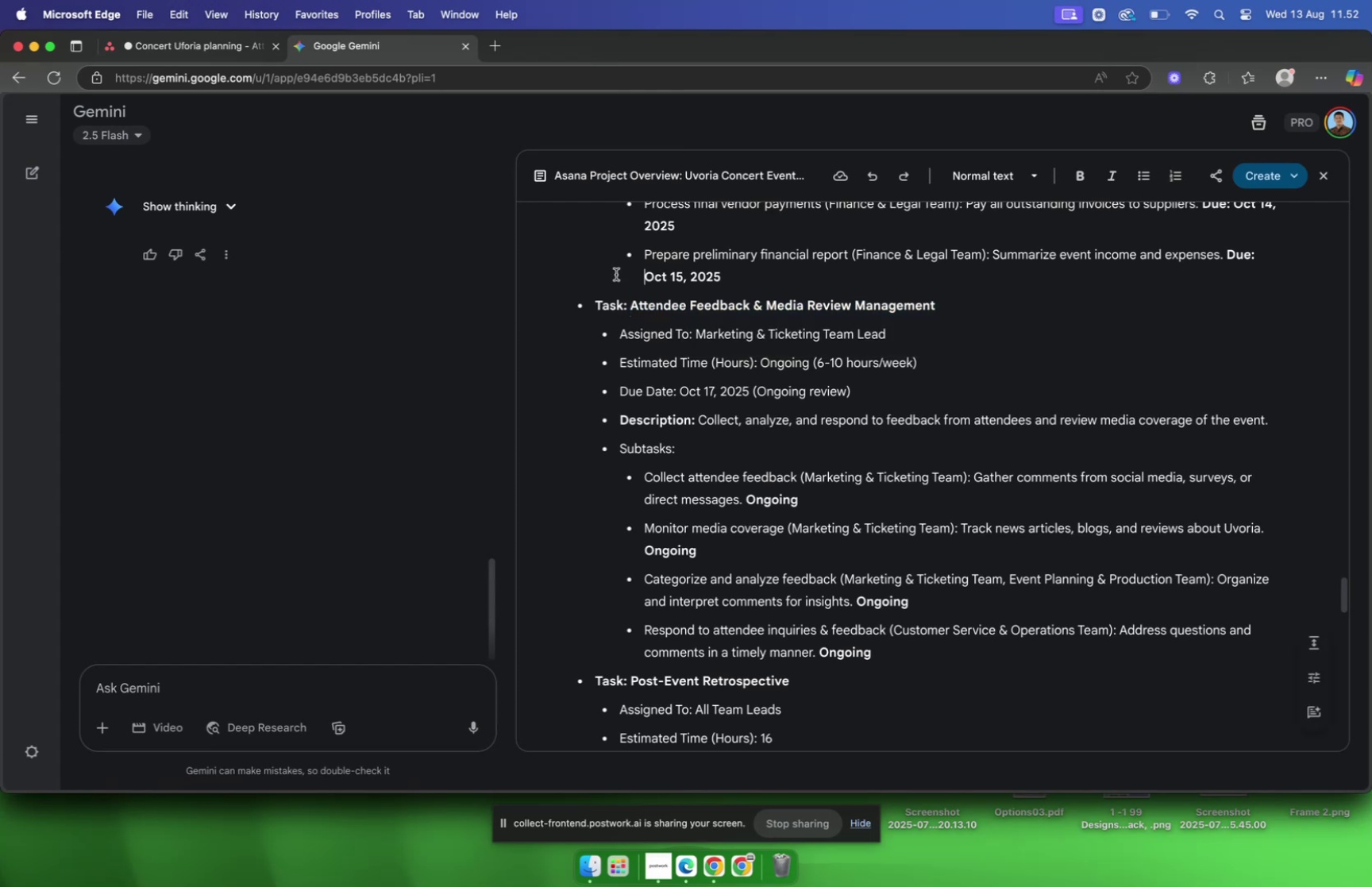 
scroll: coordinate [616, 274], scroll_direction: down, amount: 3.0
 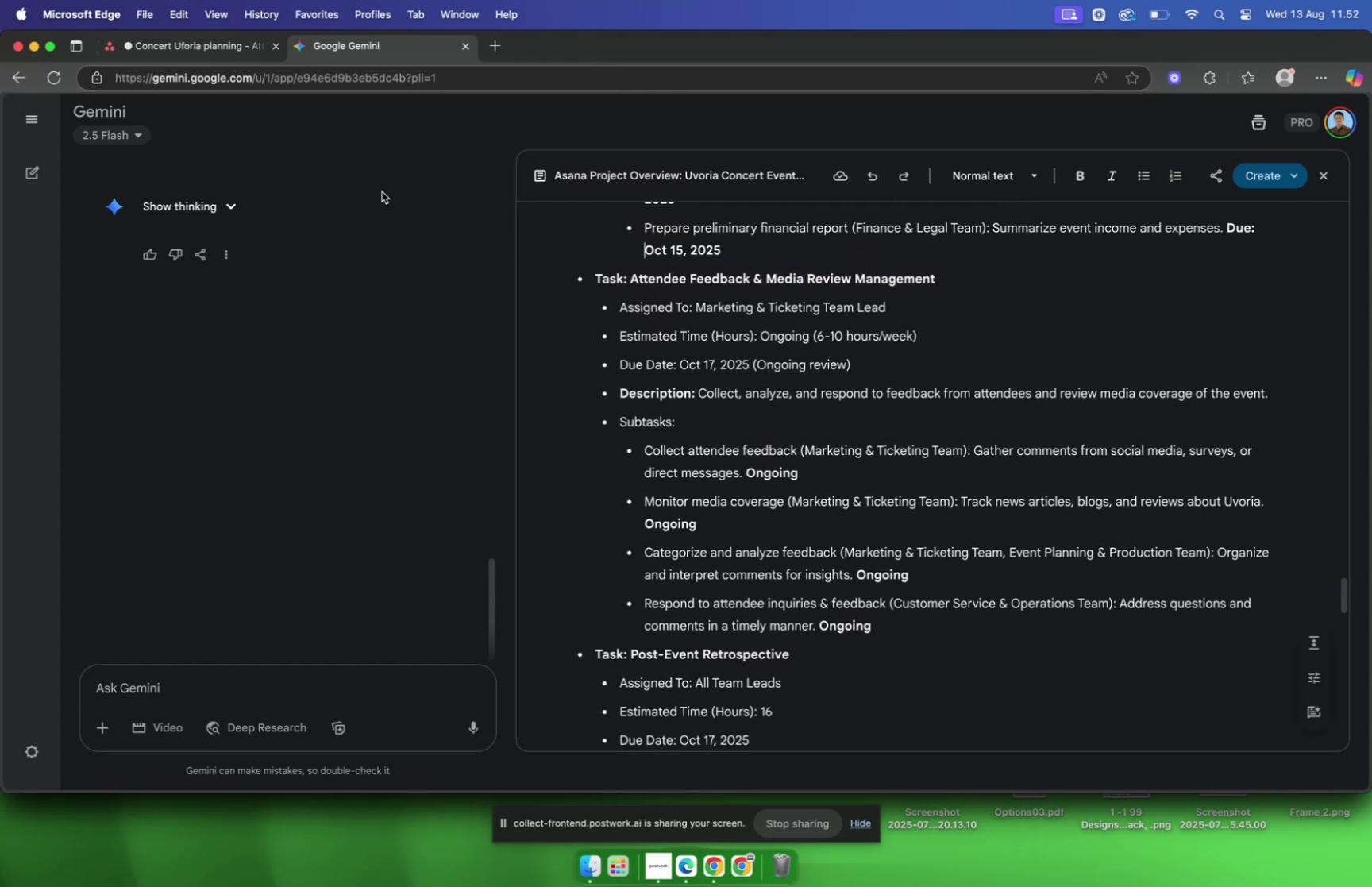 
wait(5.69)
 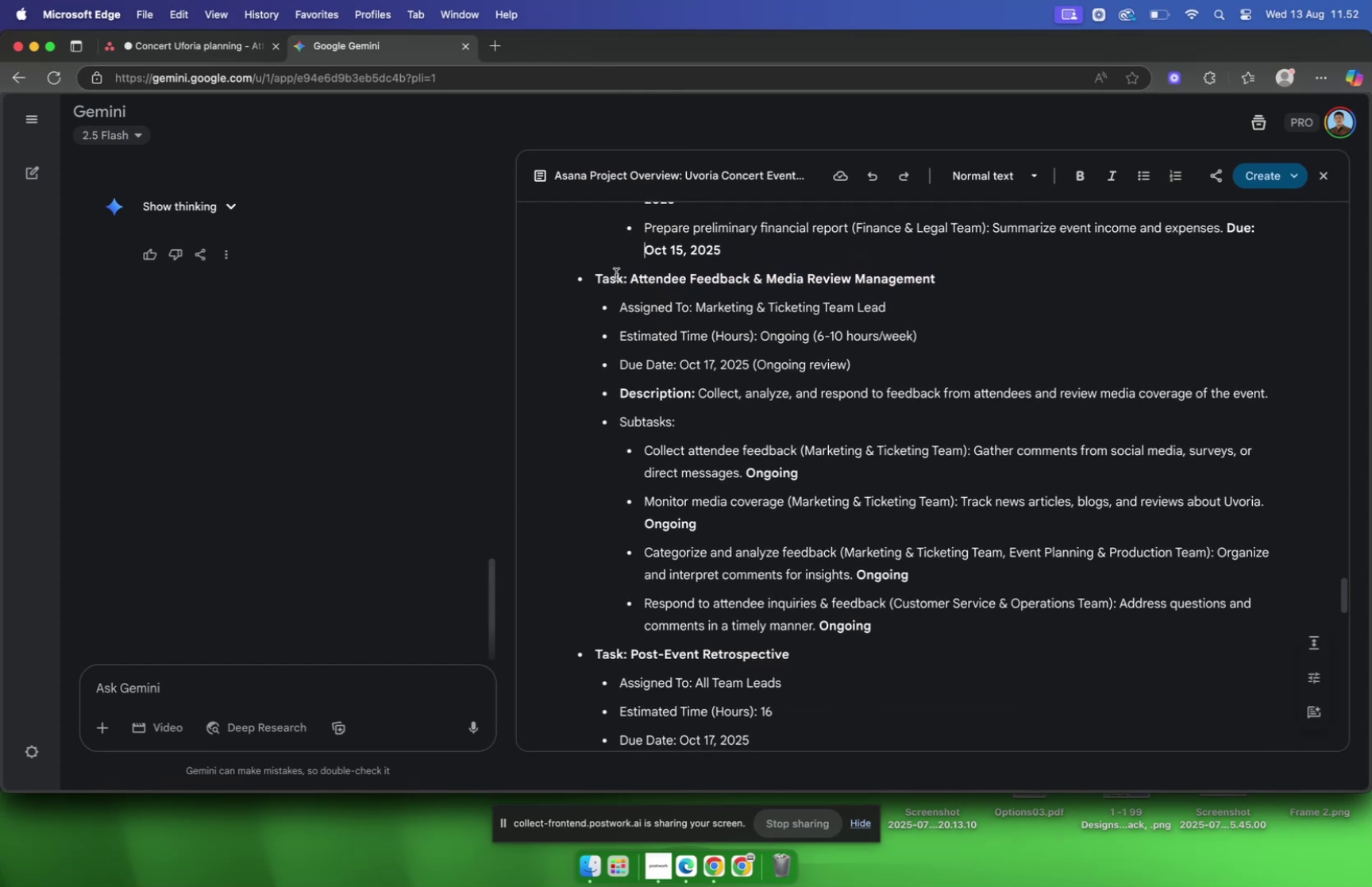 
left_click([219, 55])
 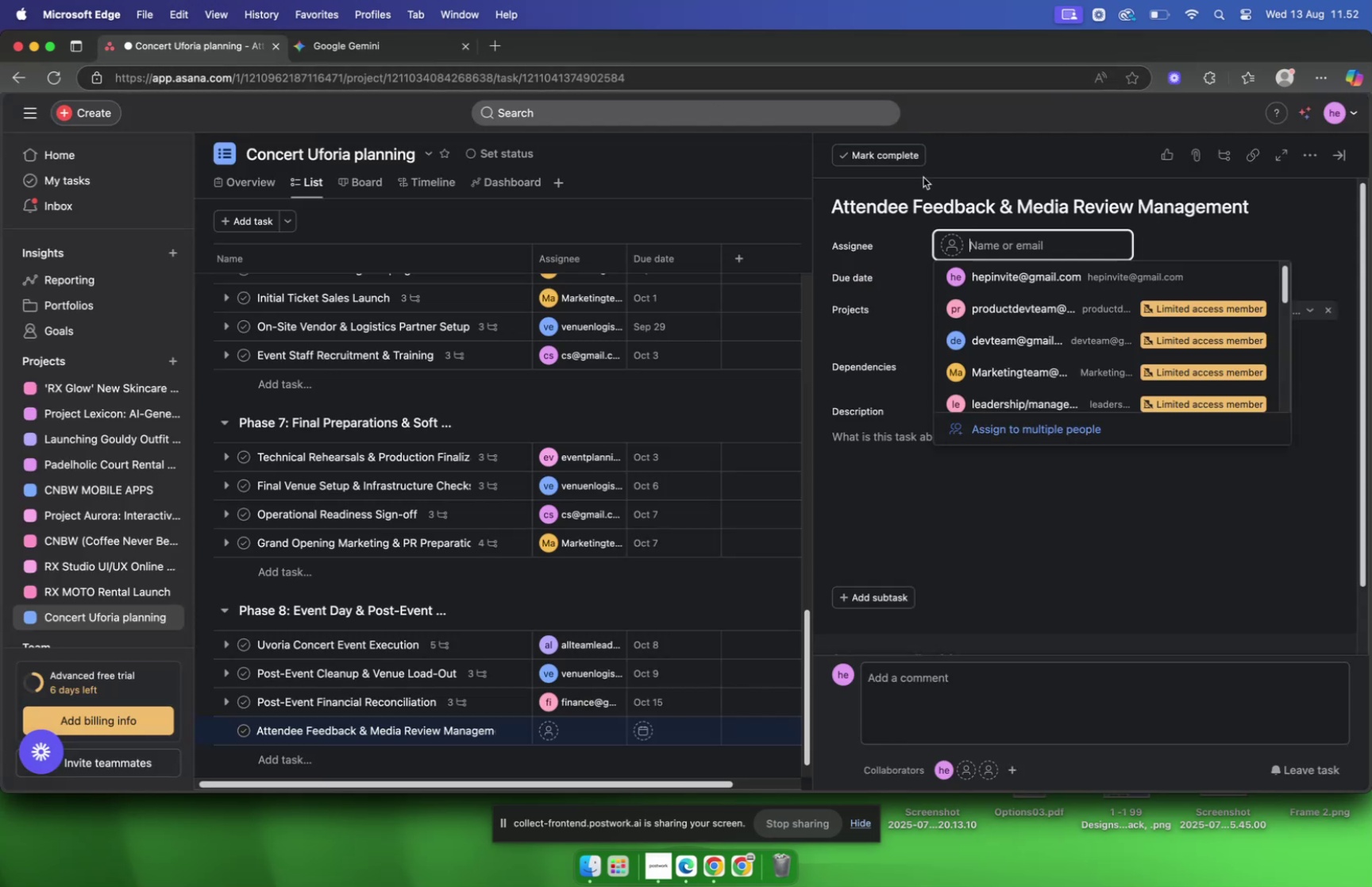 
type(mar)
 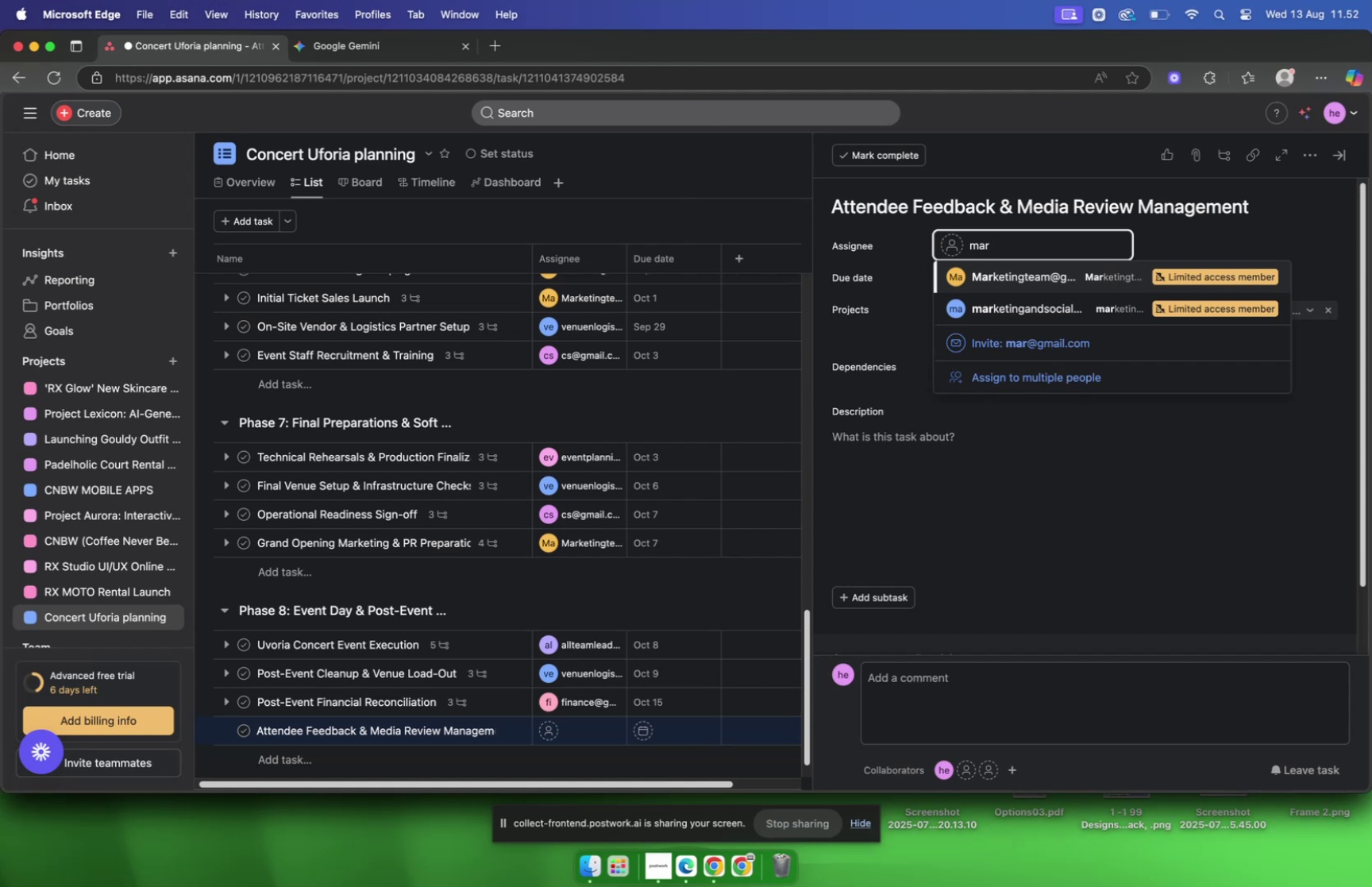 
key(Enter)
 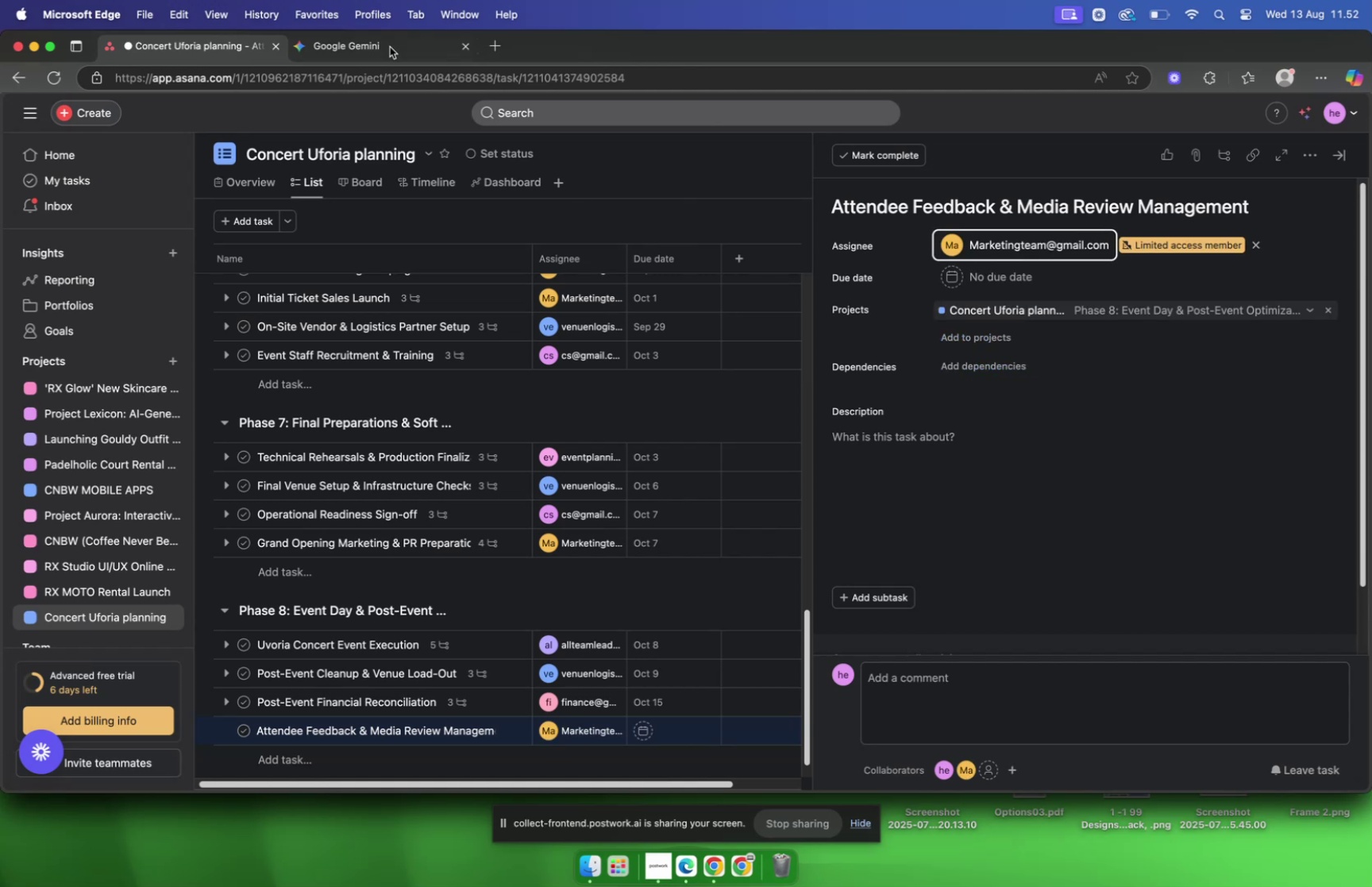 
left_click([337, 44])
 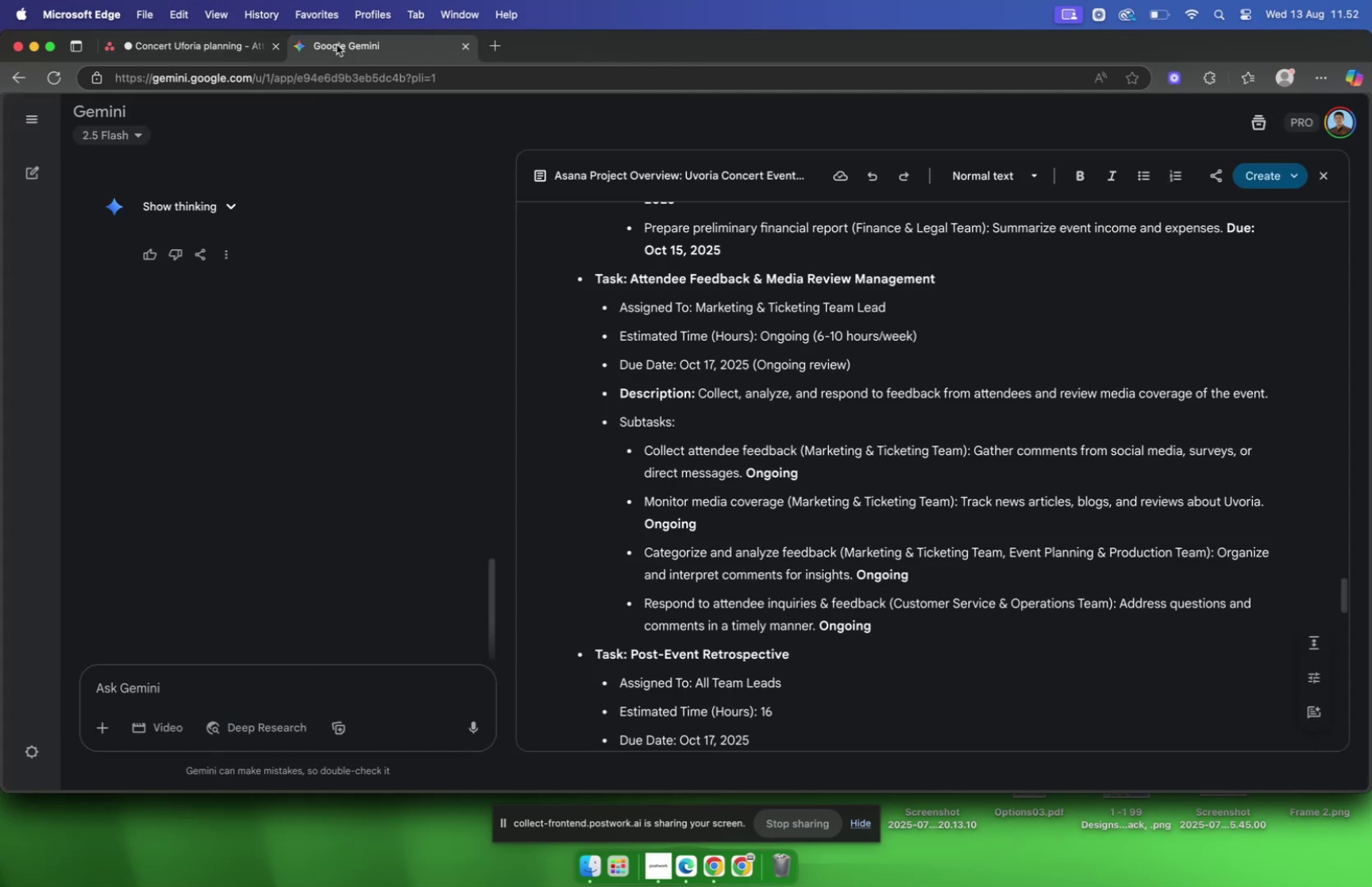 
wait(7.89)
 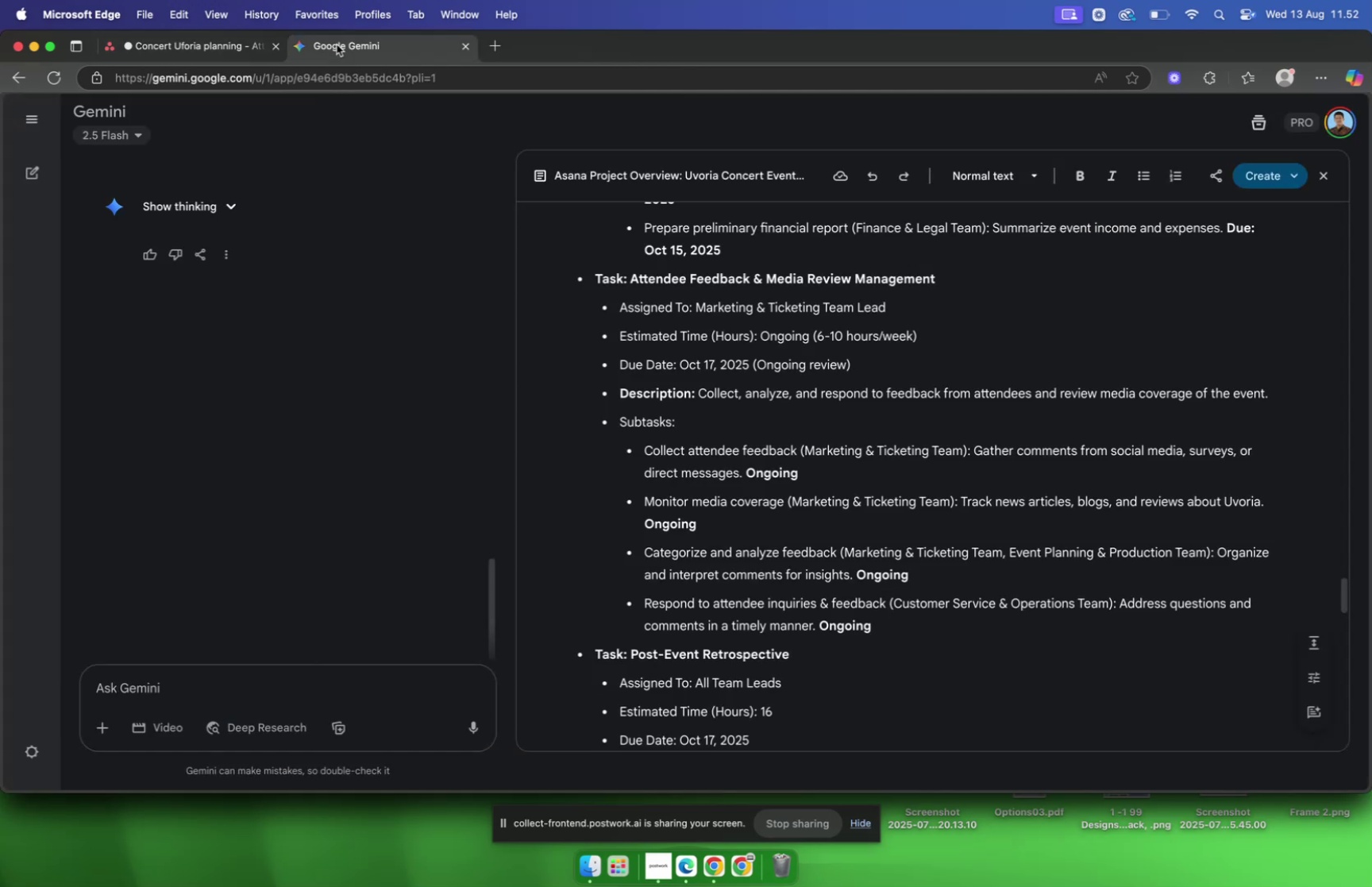 
left_click([133, 40])
 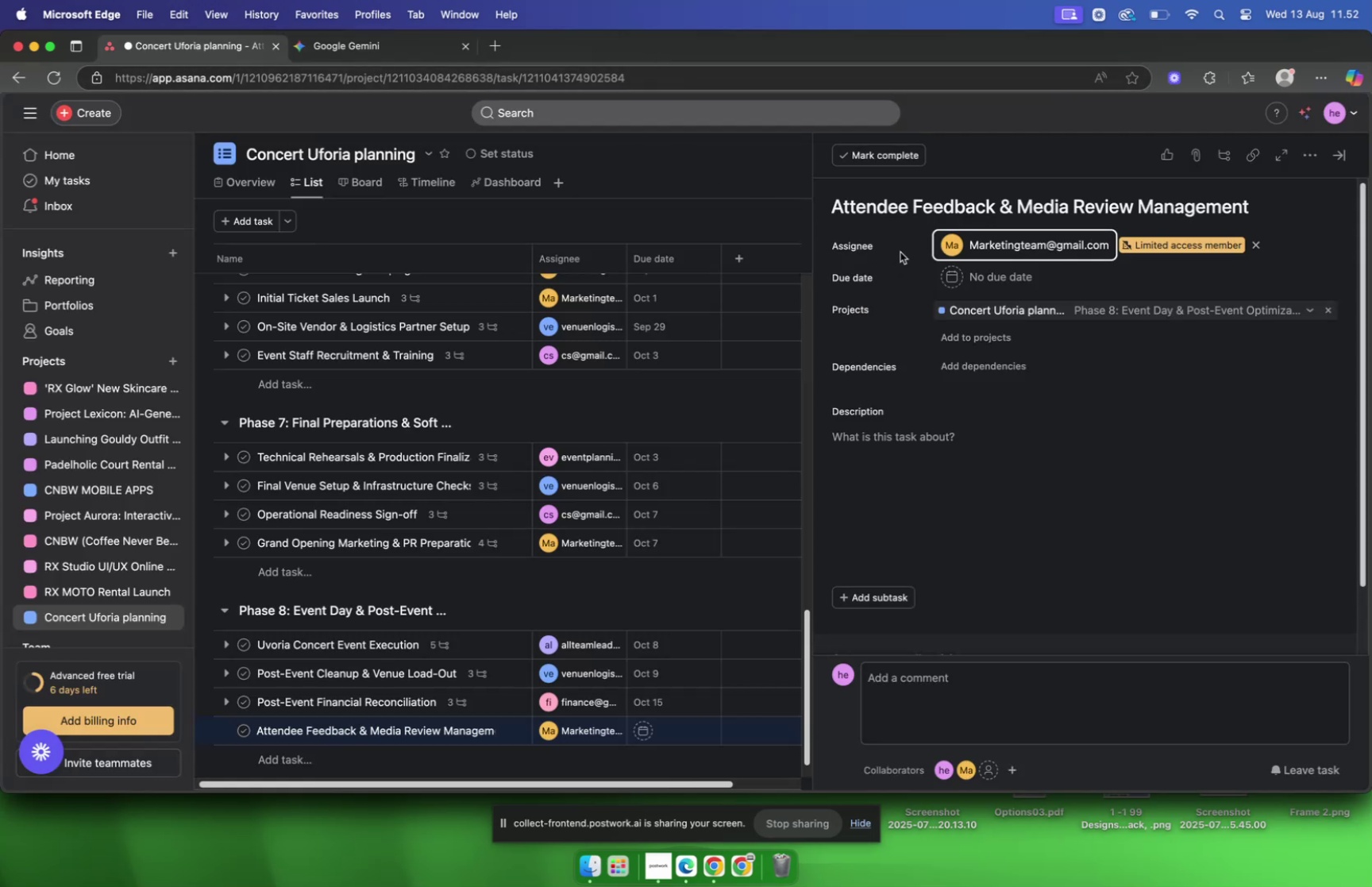 
left_click([985, 273])
 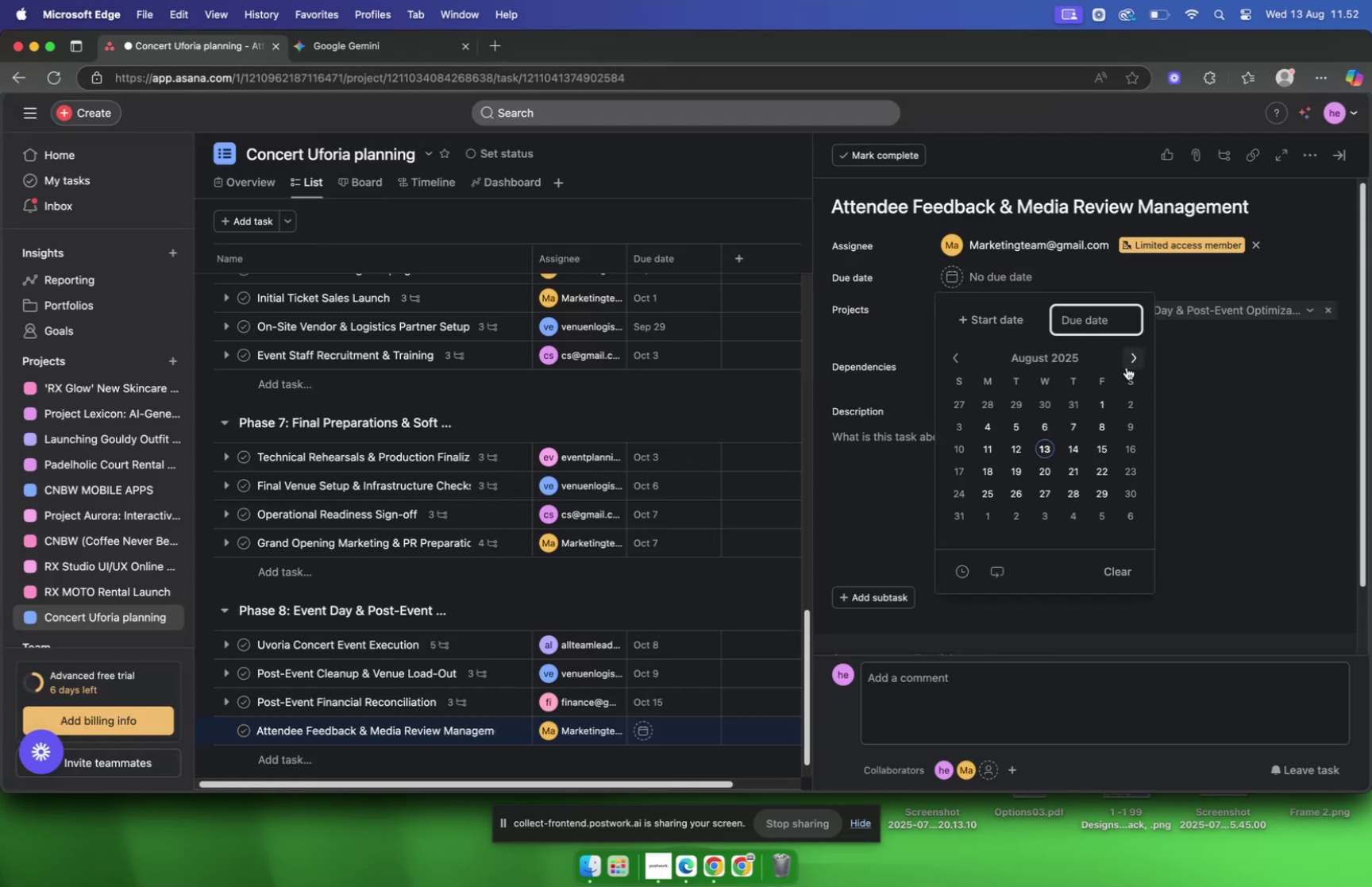 
double_click([1127, 367])
 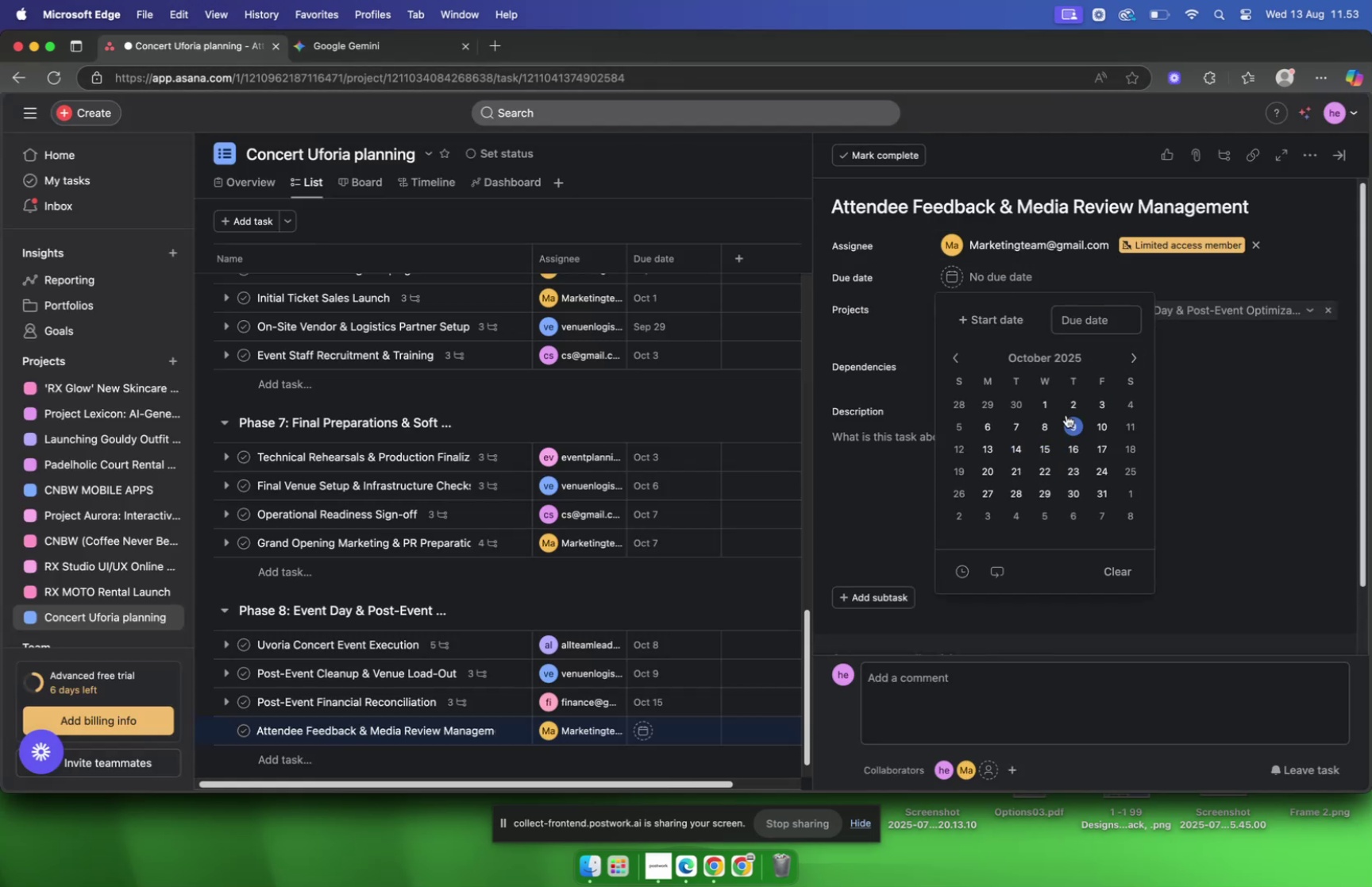 
left_click([1099, 442])
 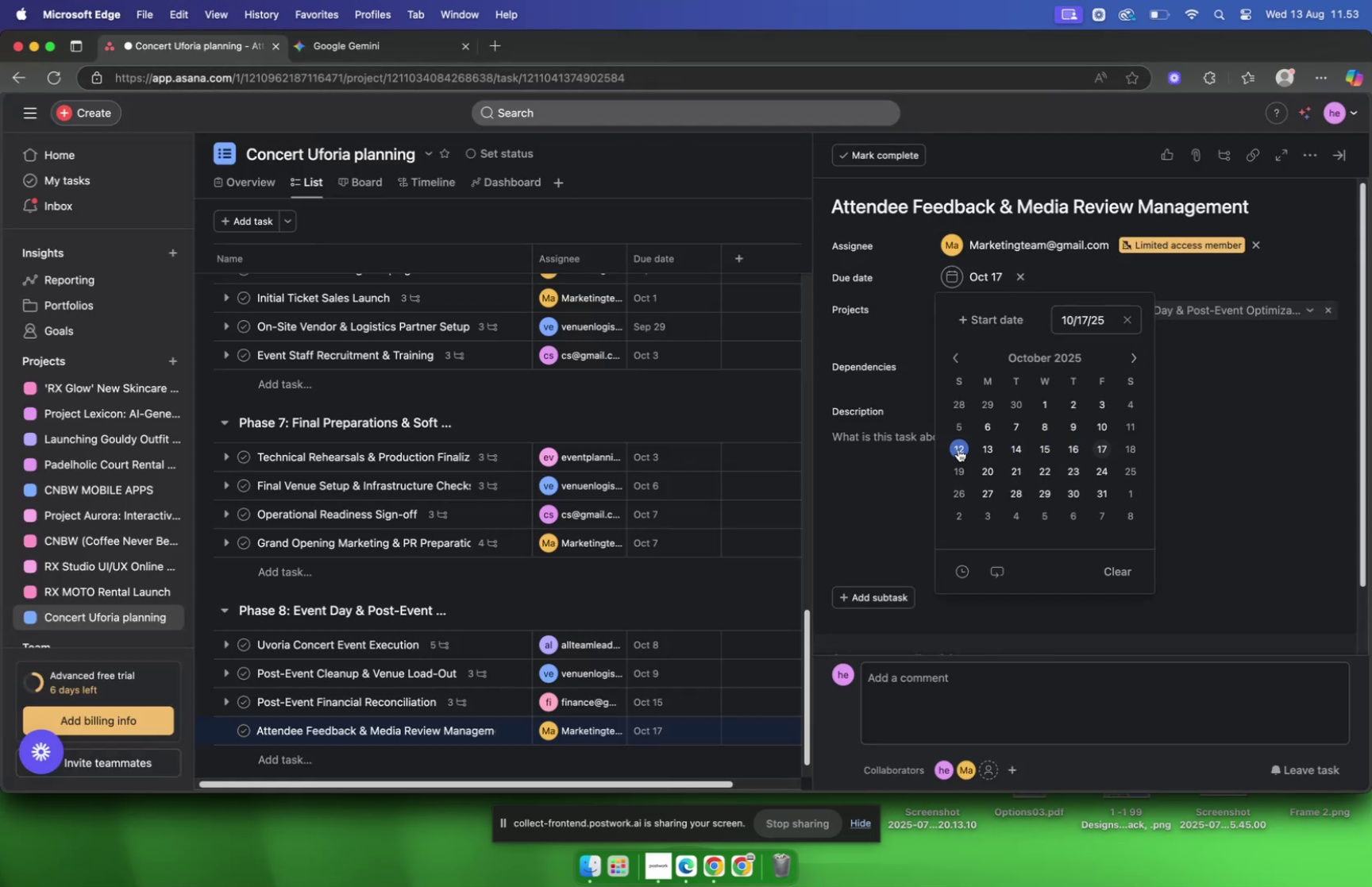 
left_click([888, 452])
 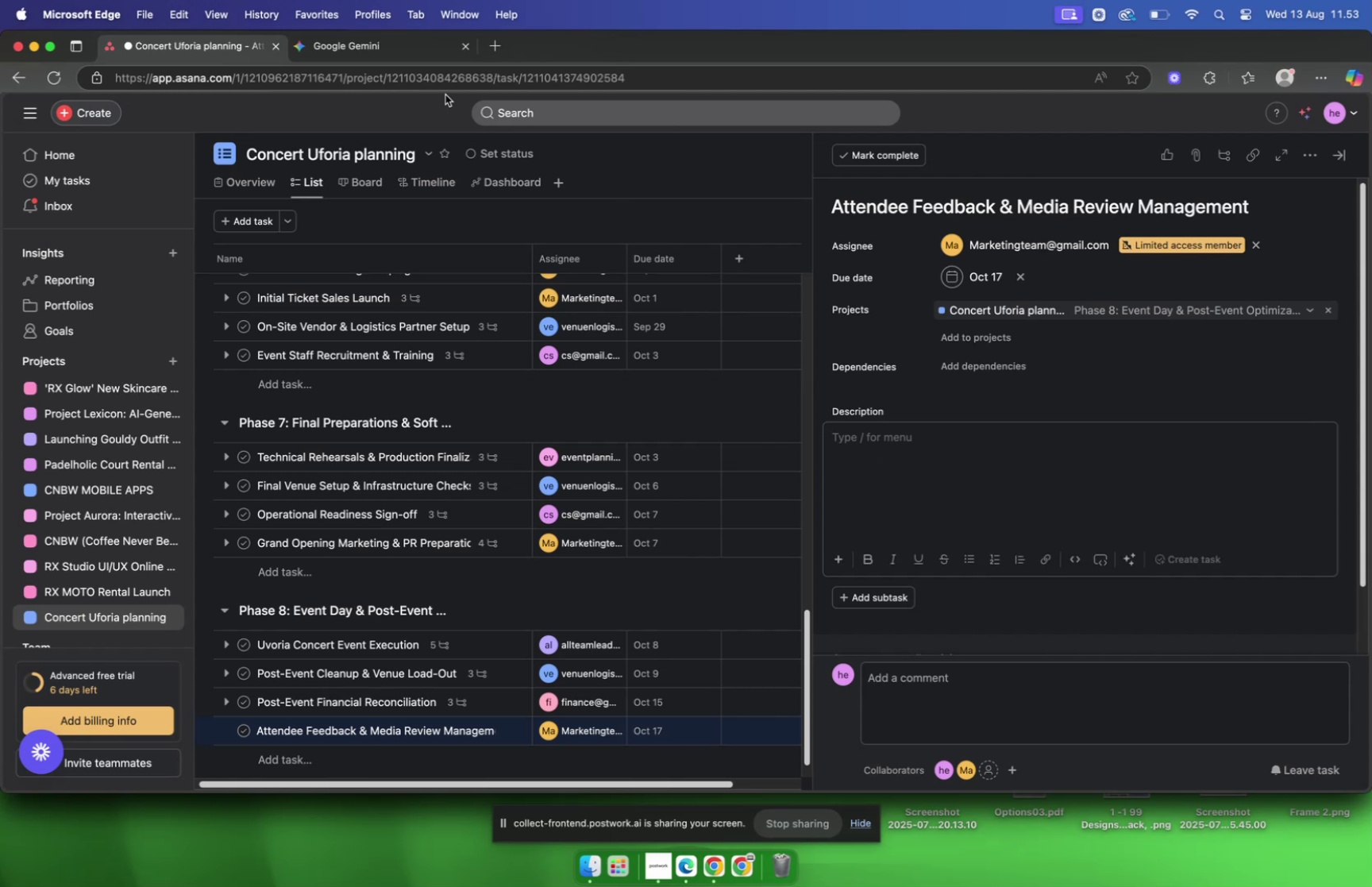 
left_click([381, 47])
 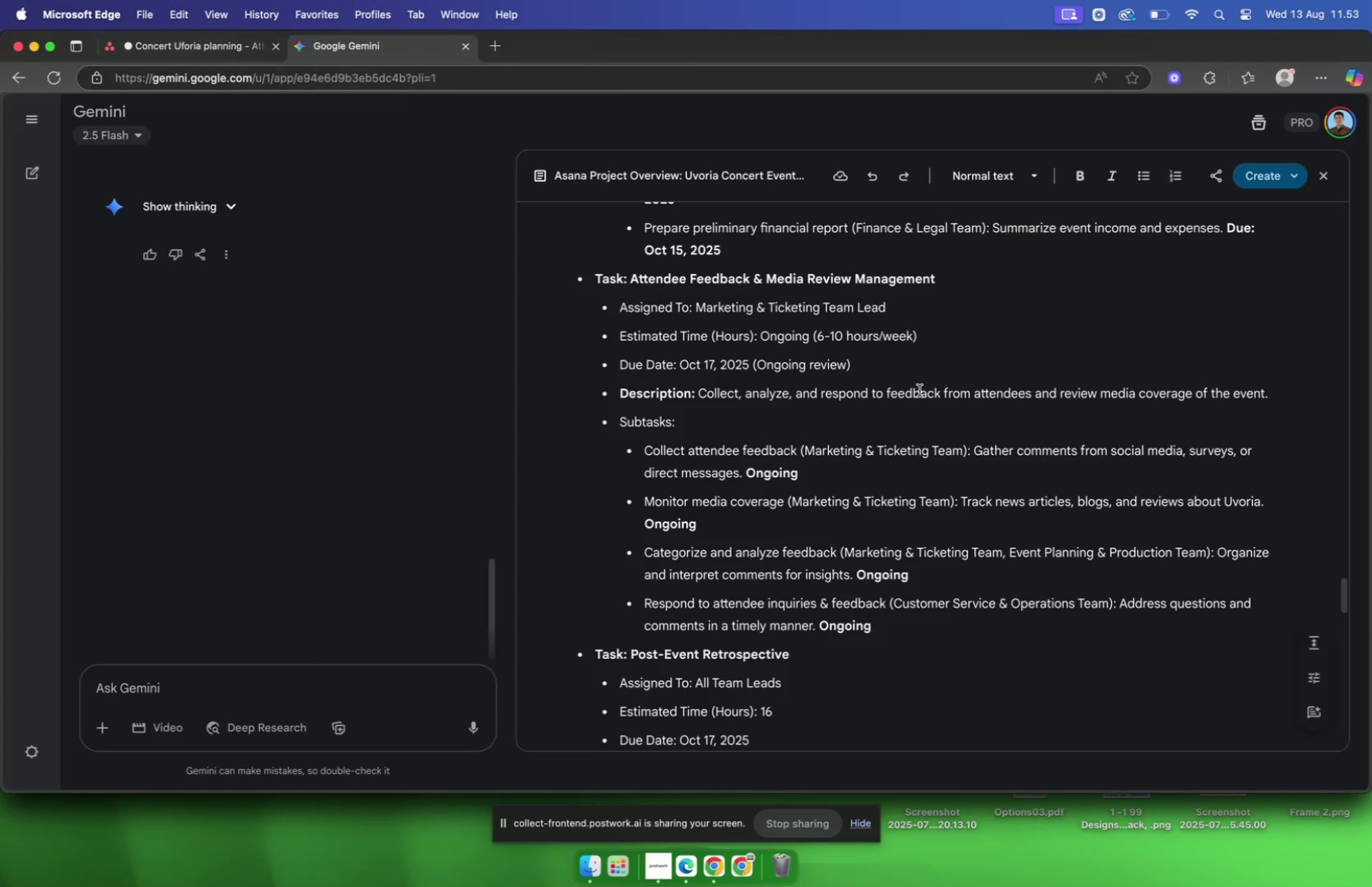 
wait(6.08)
 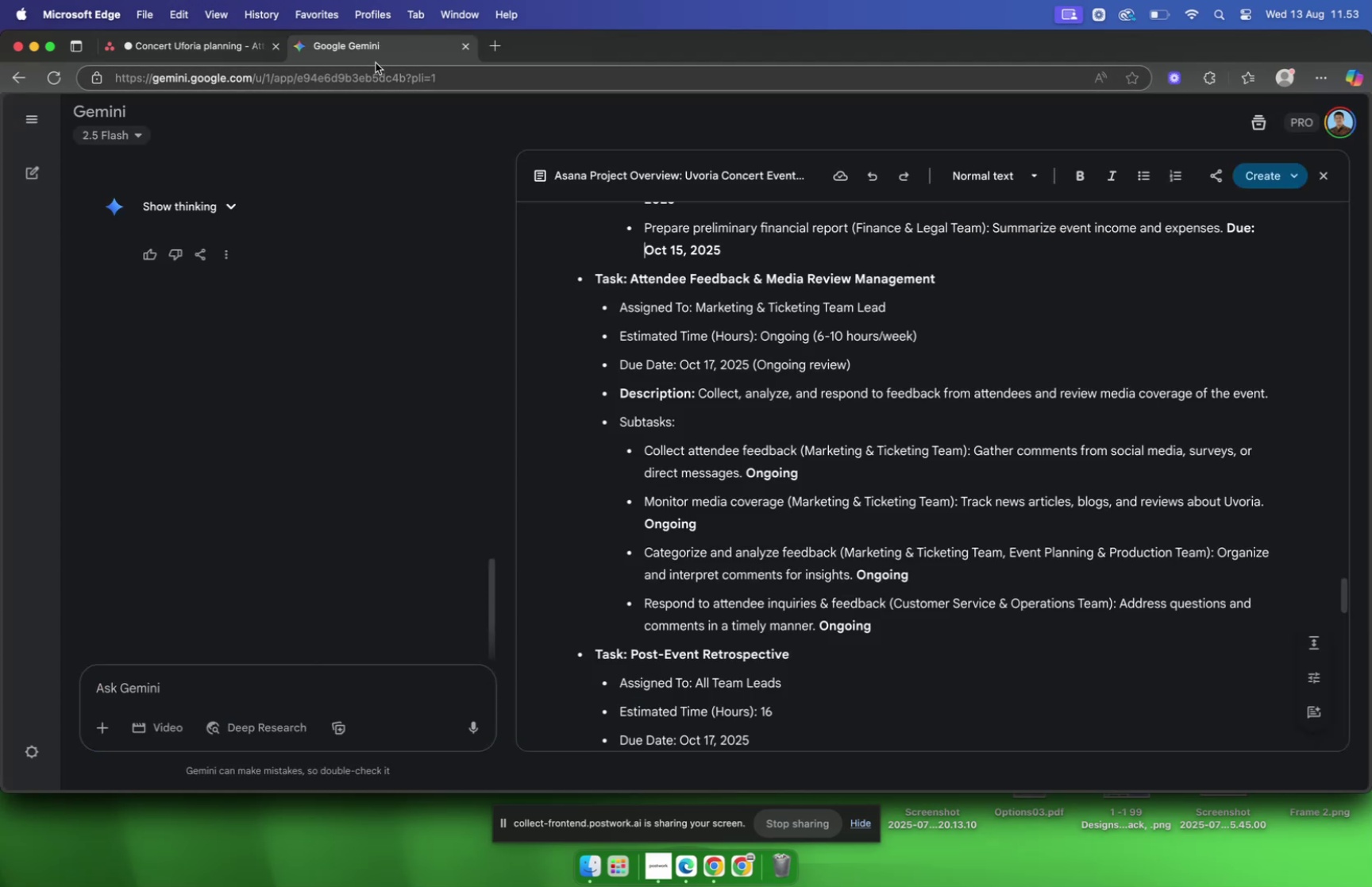 
scroll: coordinate [879, 342], scroll_direction: down, amount: 2.0
 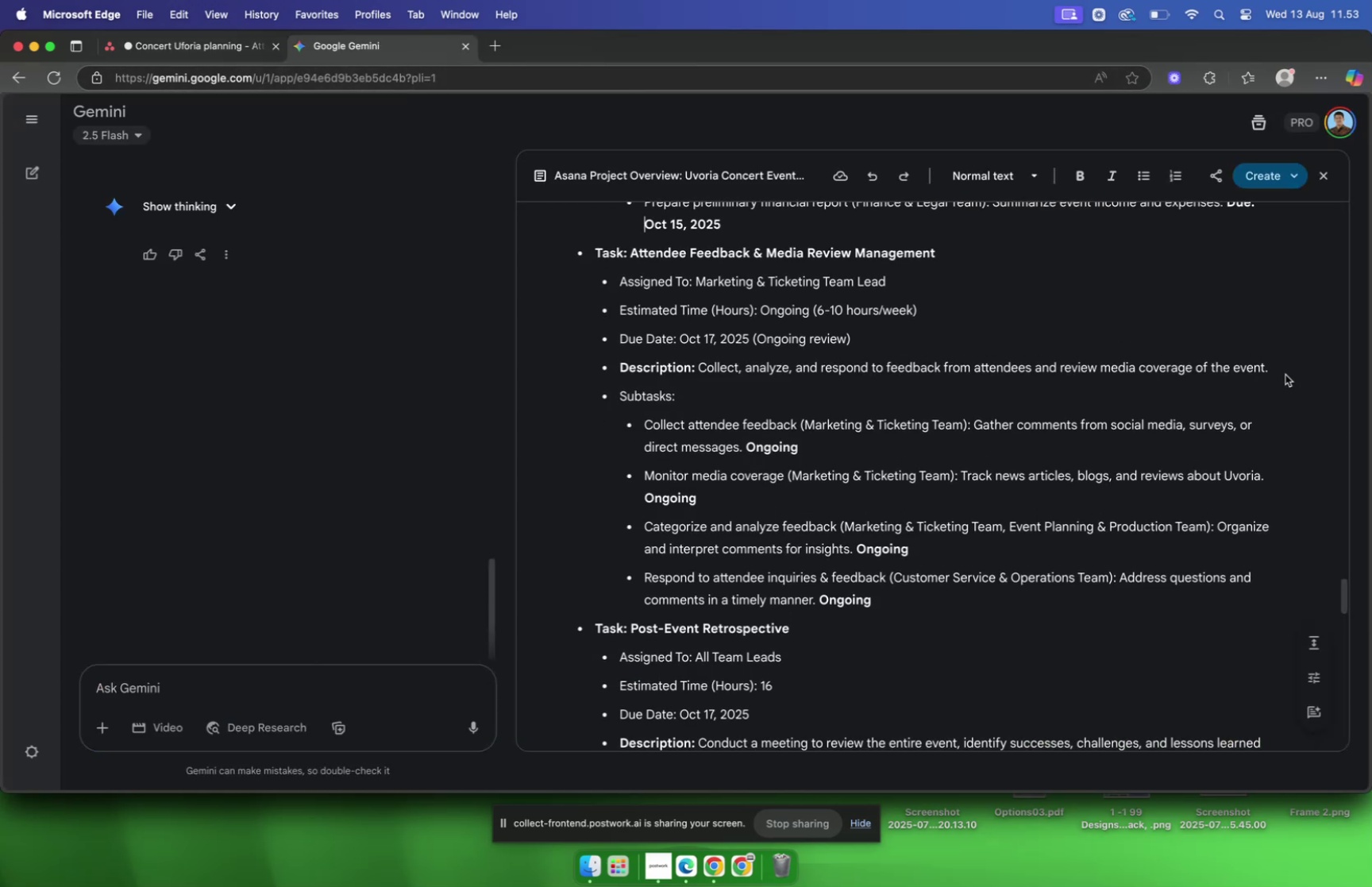 
left_click_drag(start_coordinate=[1278, 371], to_coordinate=[702, 375])
 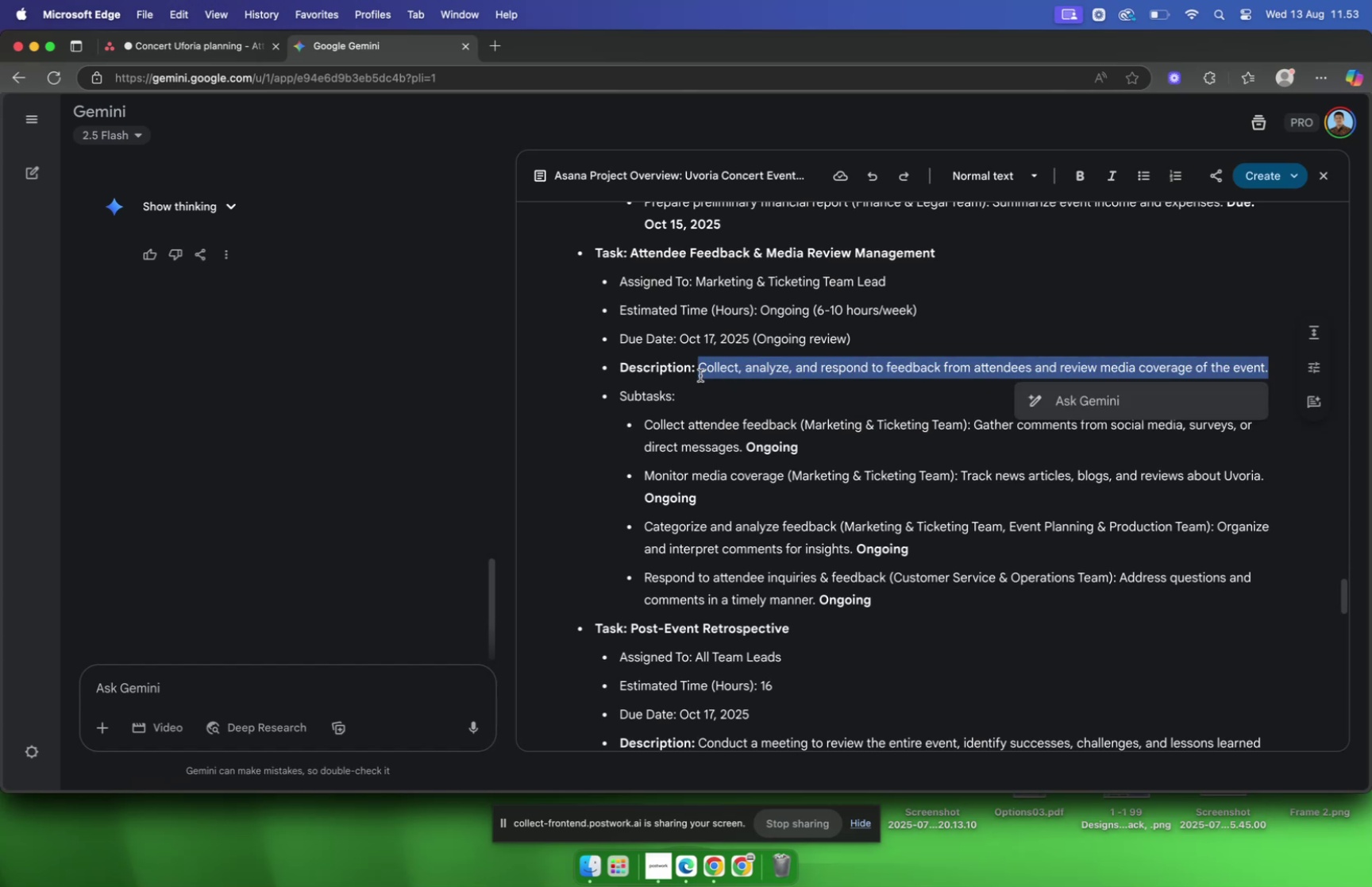 
key(Meta+C)
 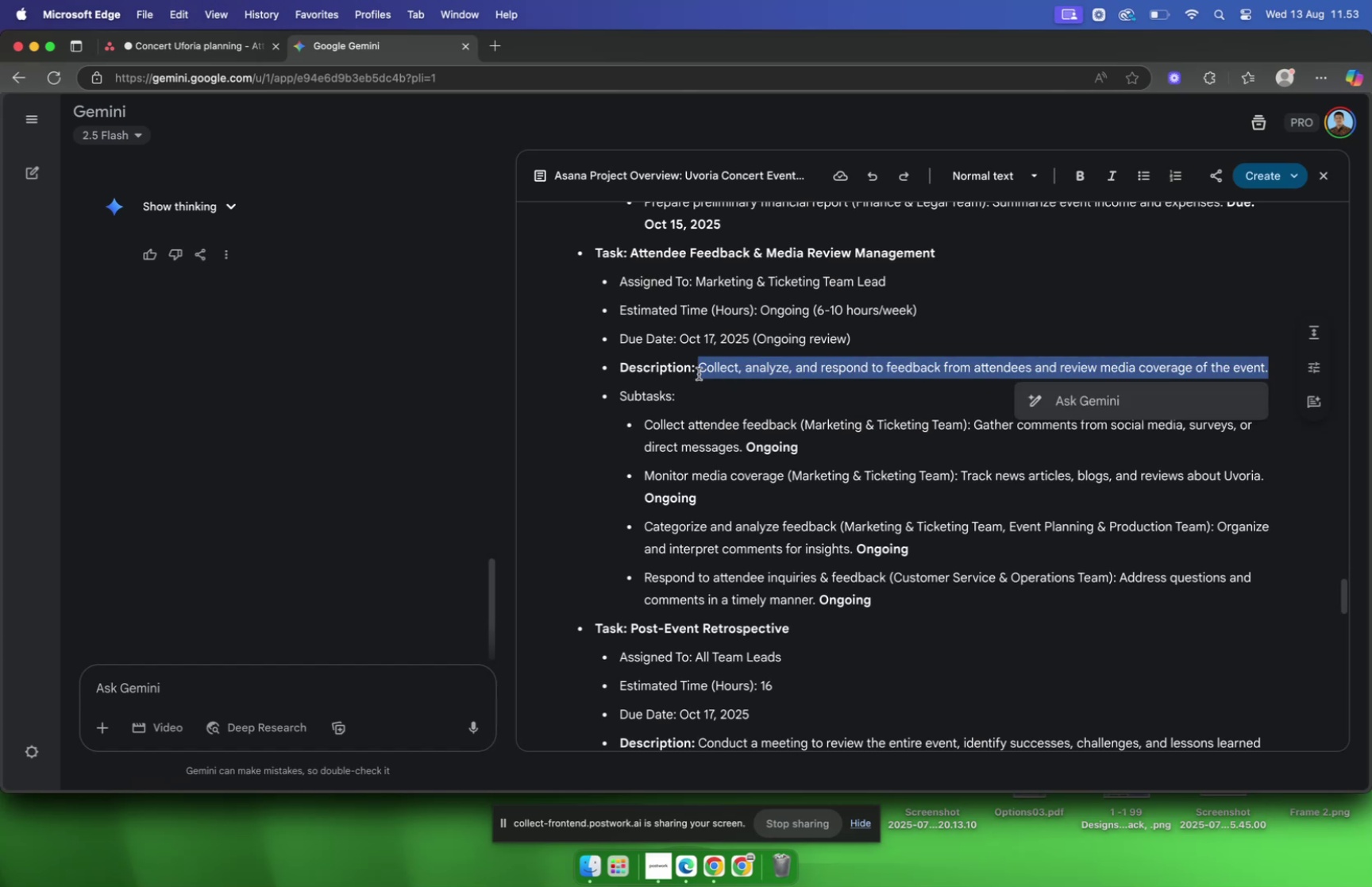 
wait(5.05)
 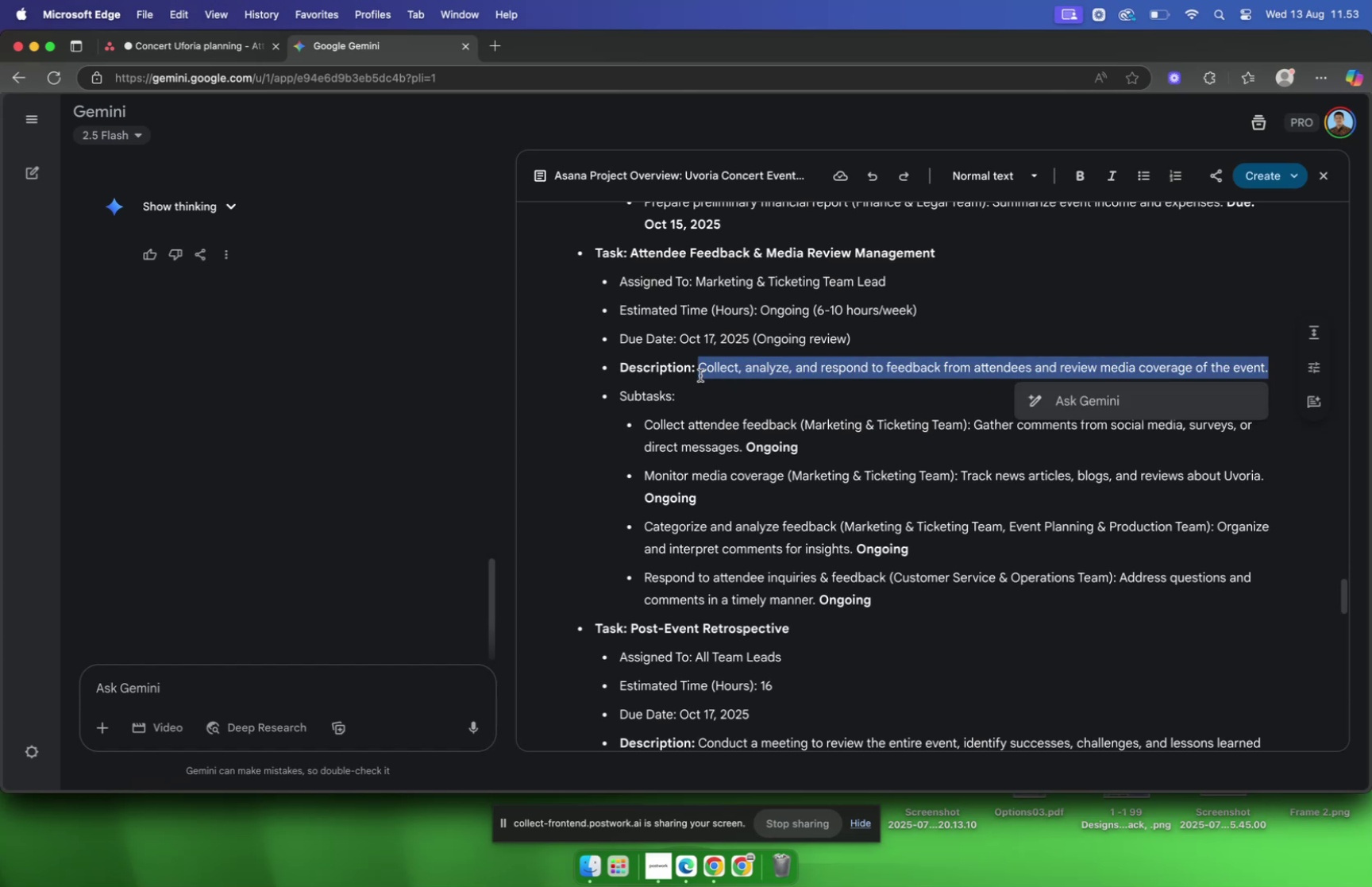 
left_click([154, 48])
 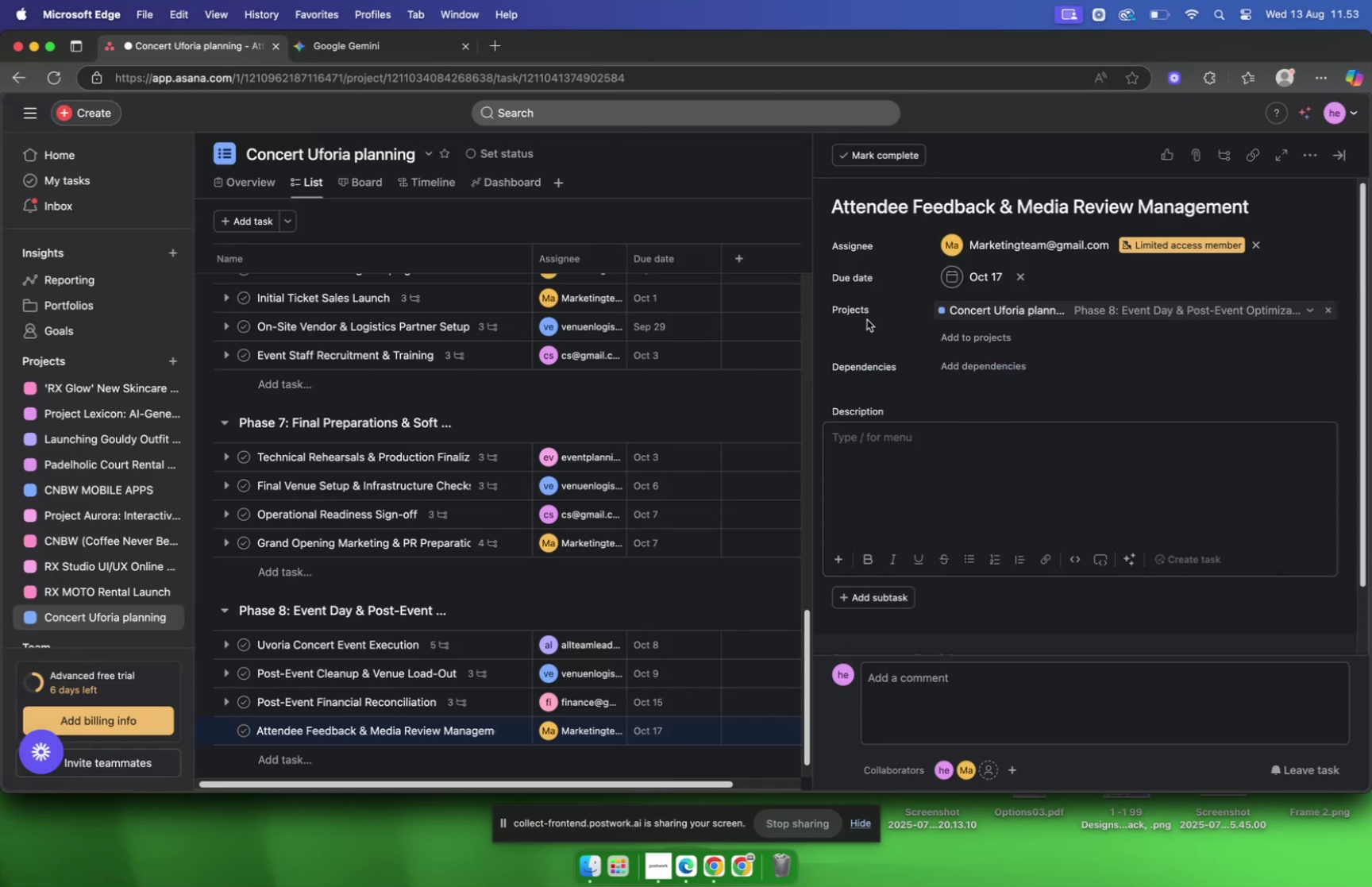 
key(Meta+V)
 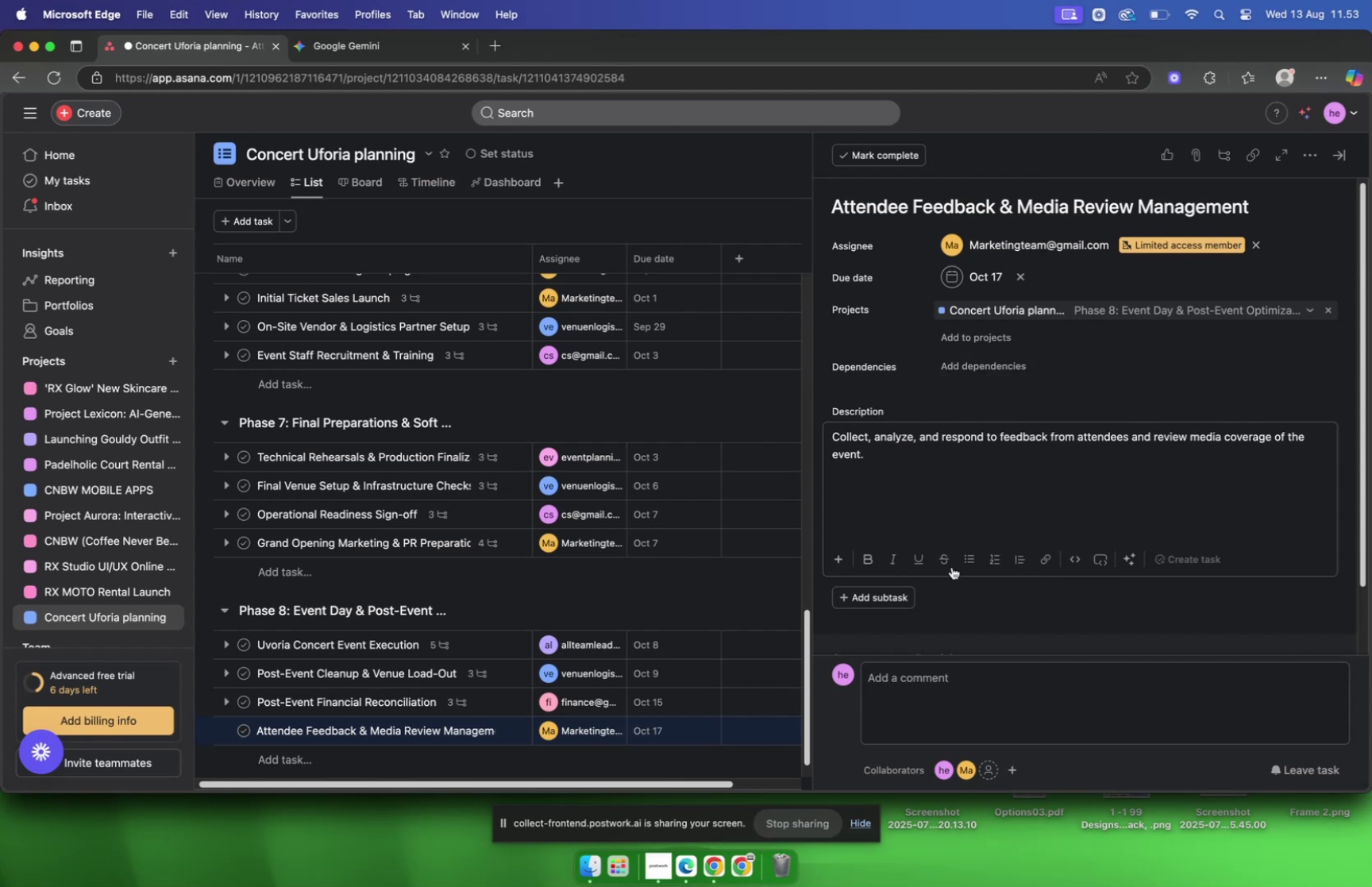 
left_click([953, 599])
 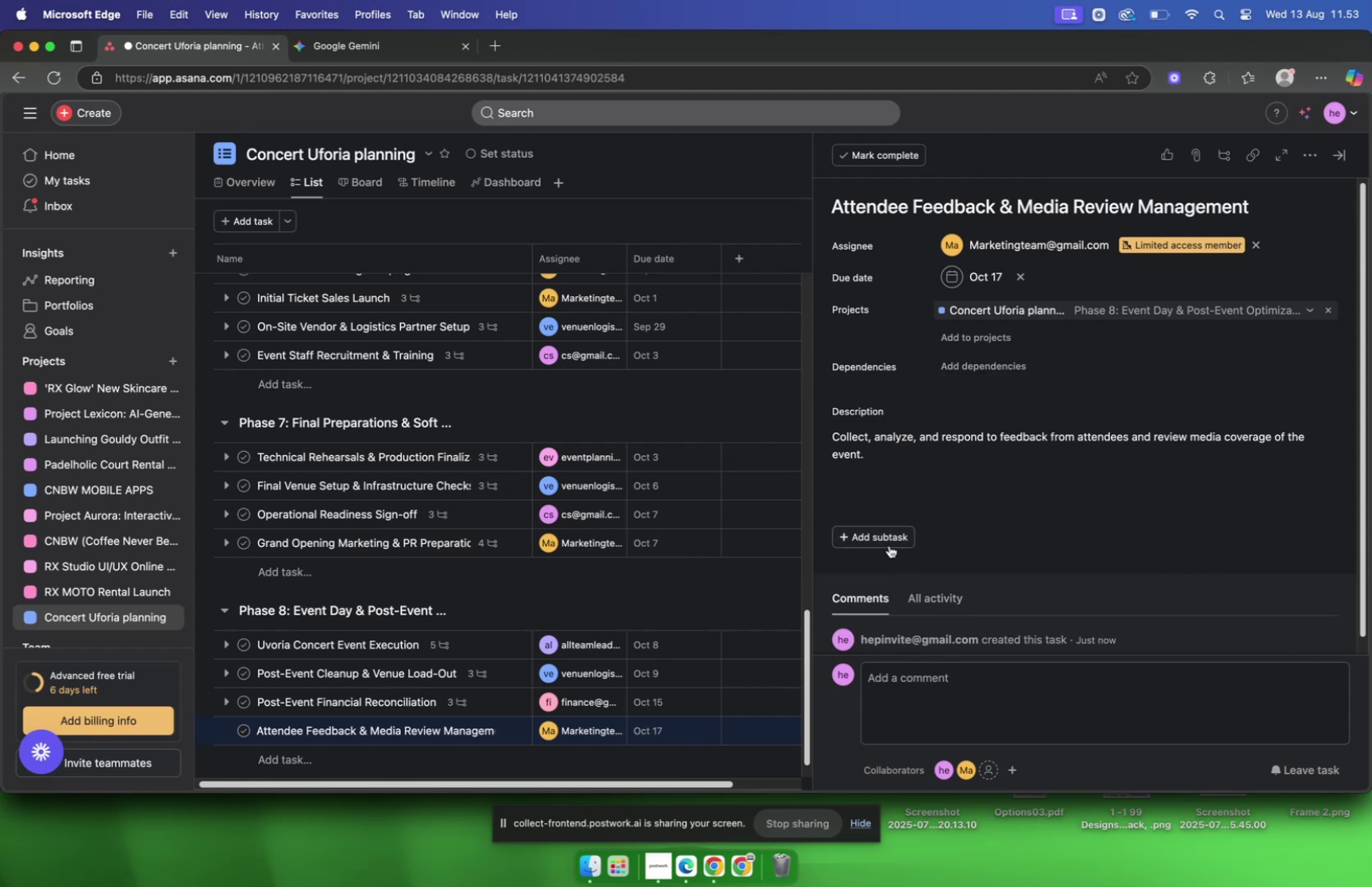 
left_click([889, 545])
 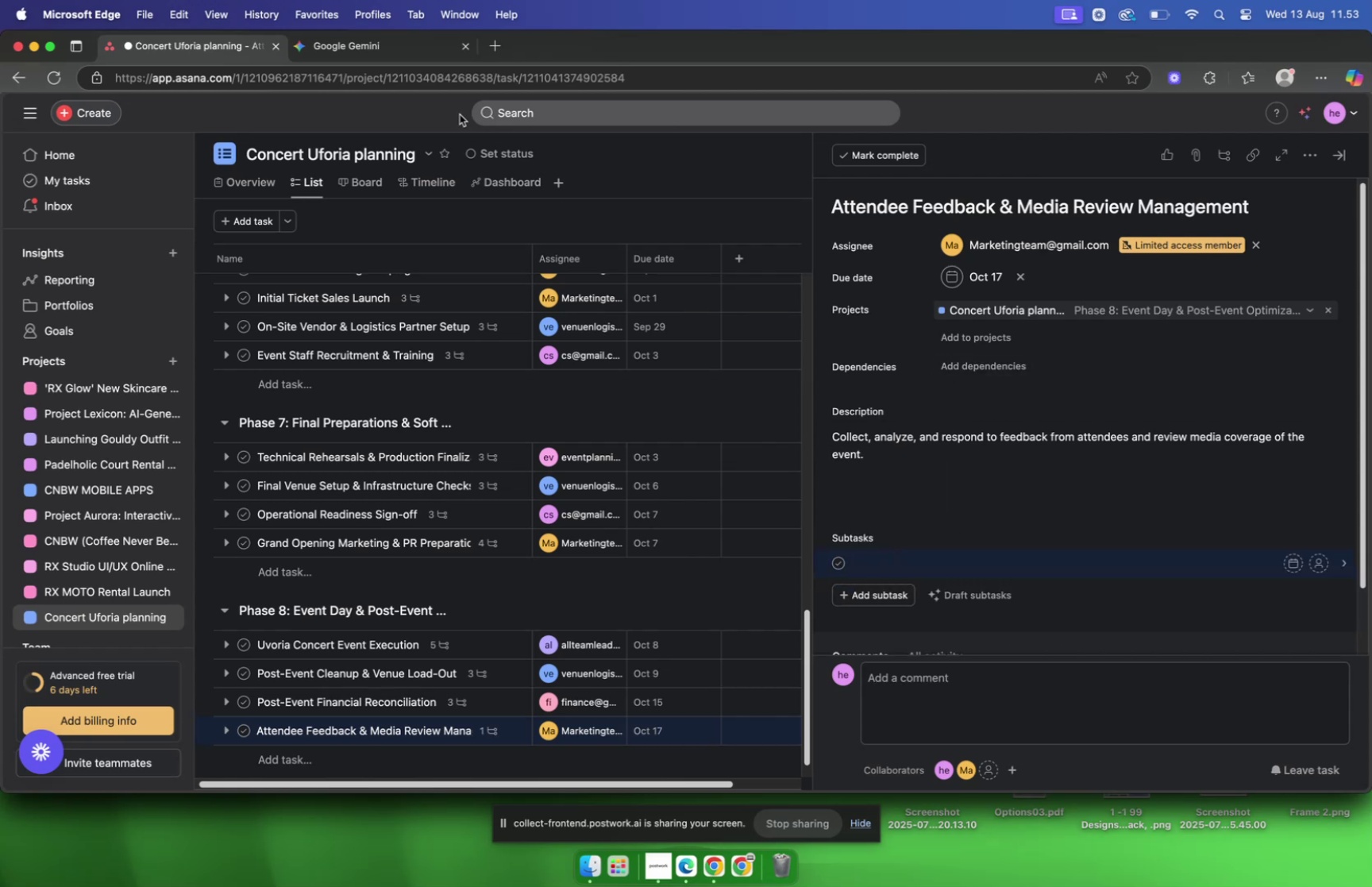 
left_click([362, 54])
 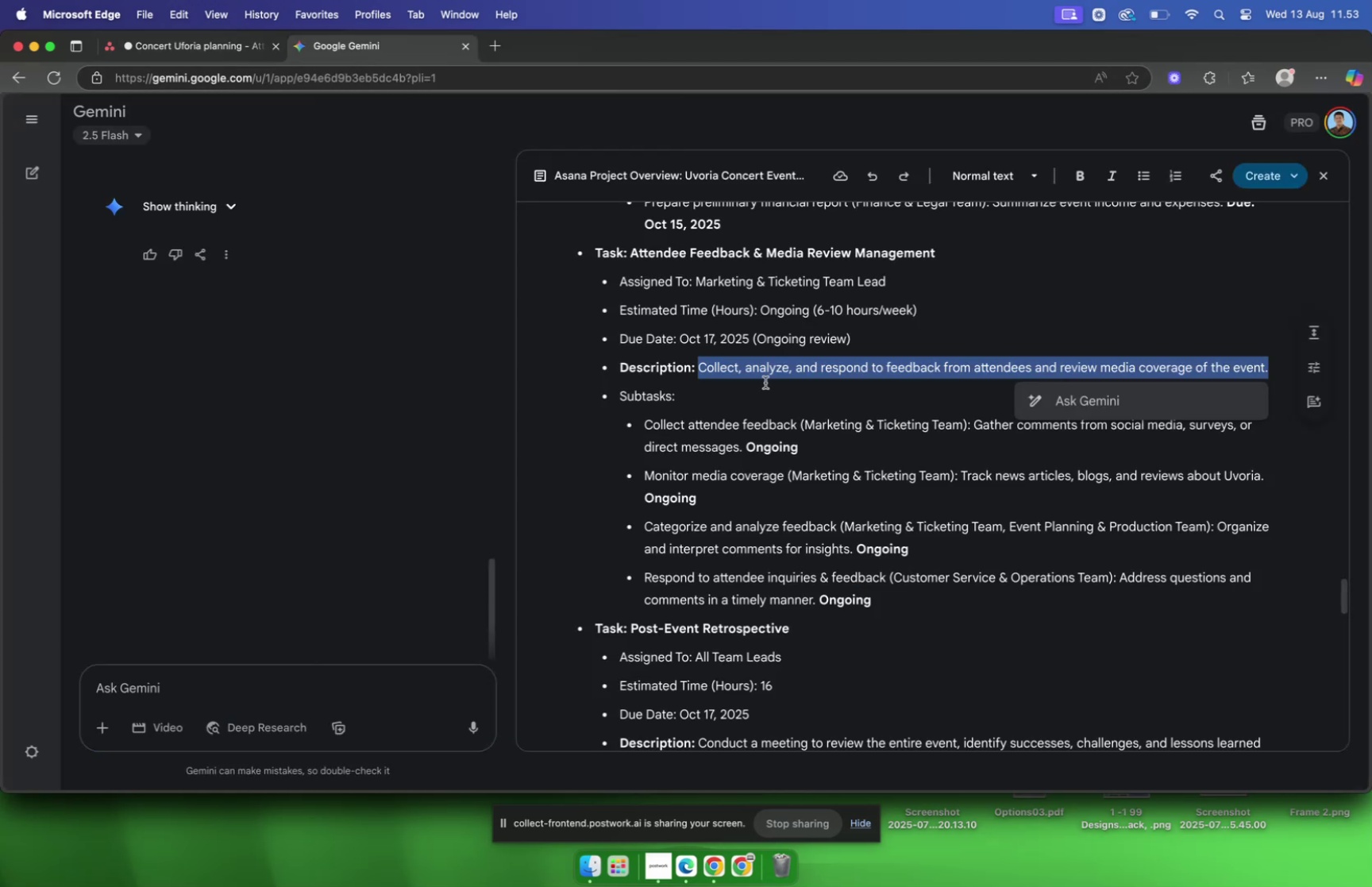 
left_click([770, 391])
 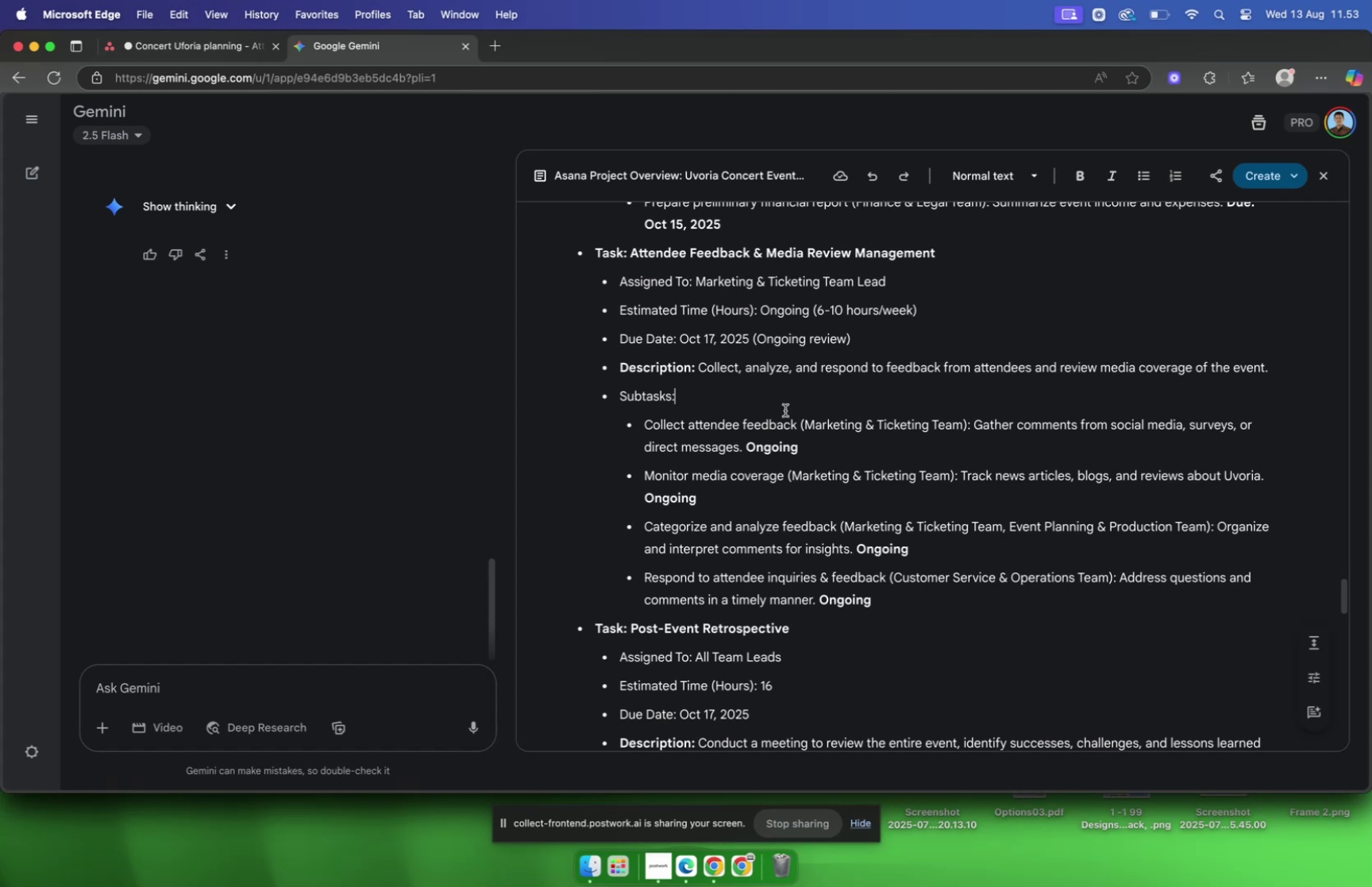 
wait(7.17)
 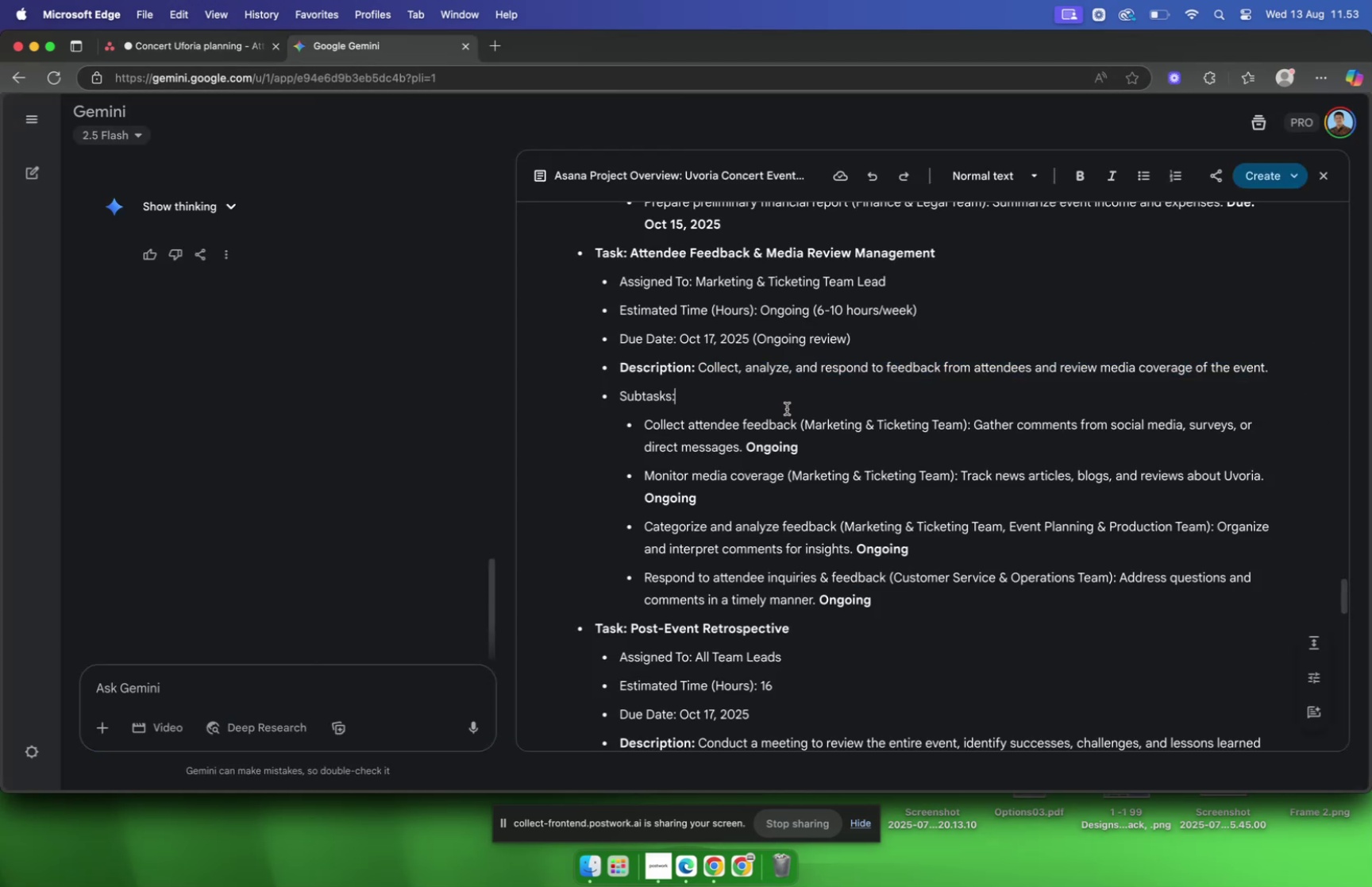 
left_click_drag(start_coordinate=[798, 426], to_coordinate=[648, 422])
 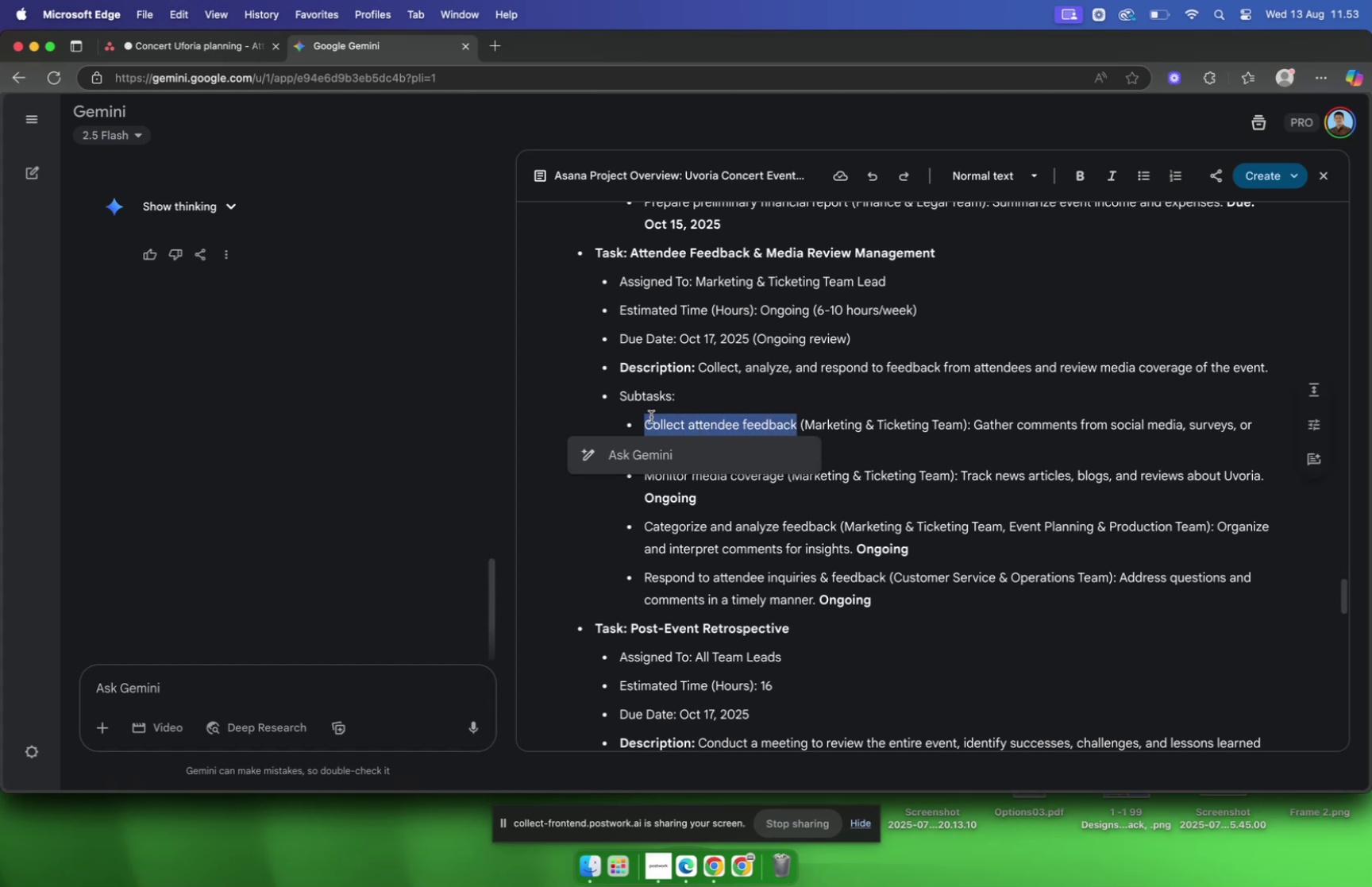 
key(Meta+C)
 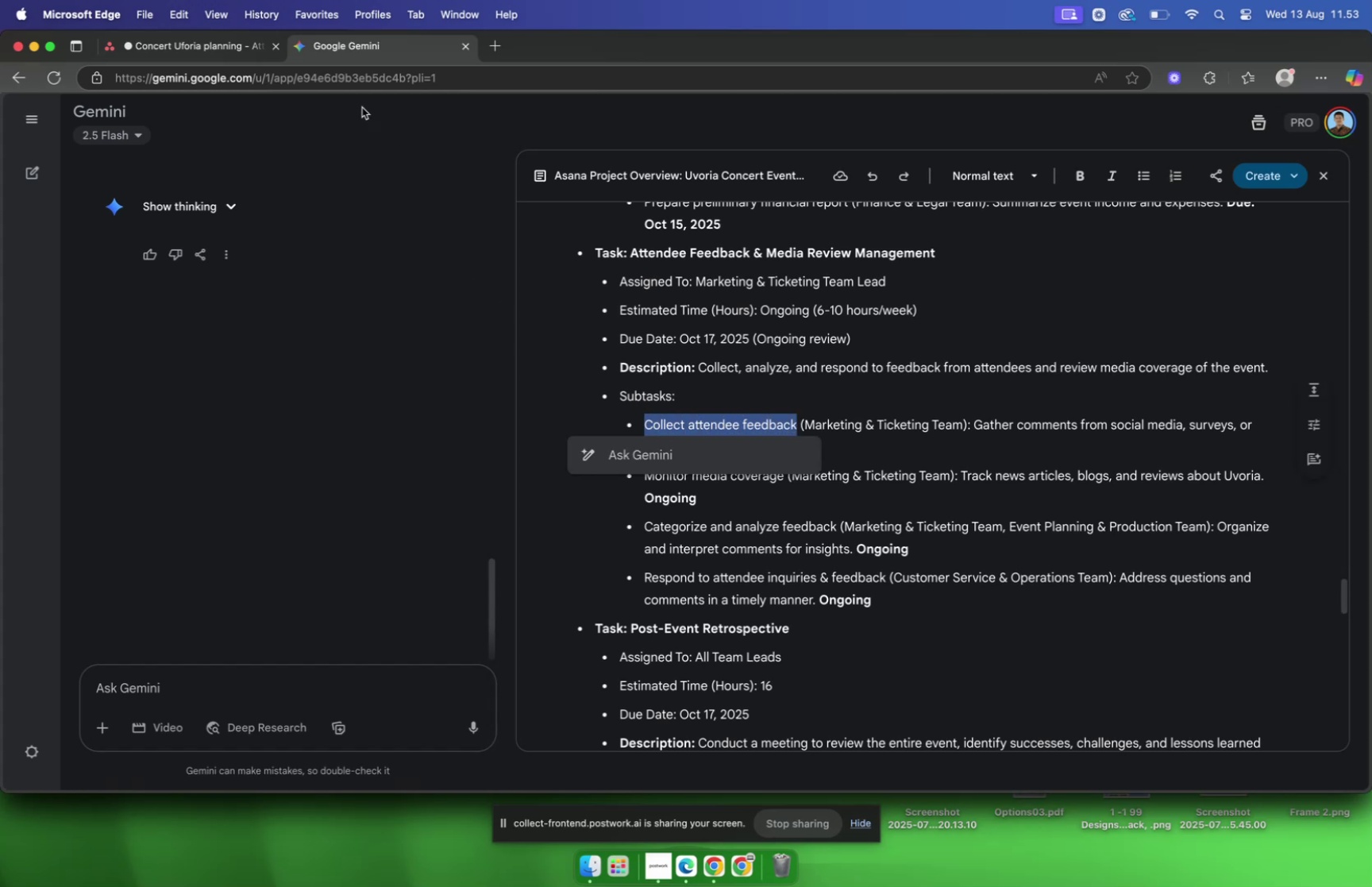 
left_click([214, 52])
 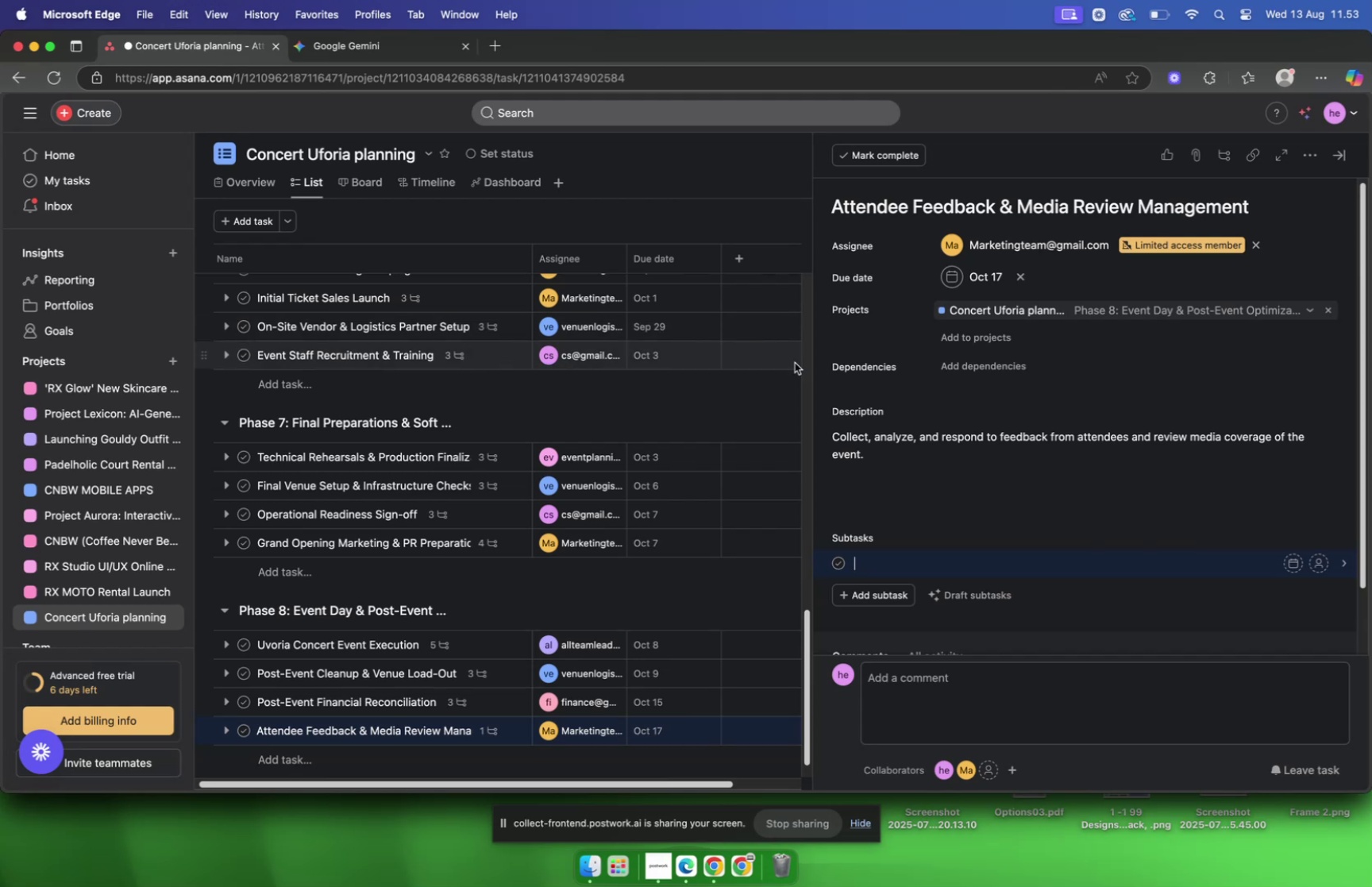 
key(Meta+V)
 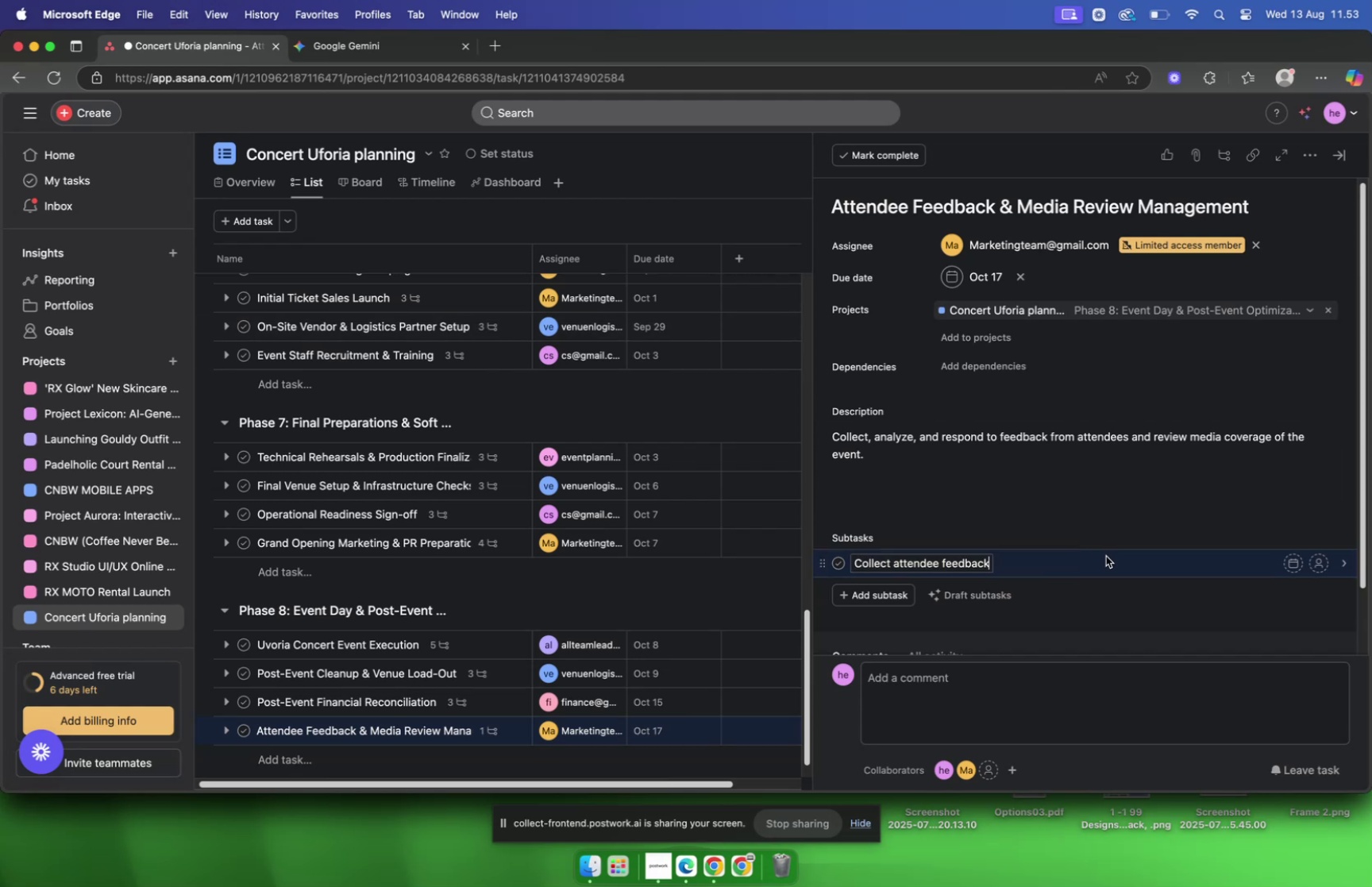 
left_click([1106, 555])
 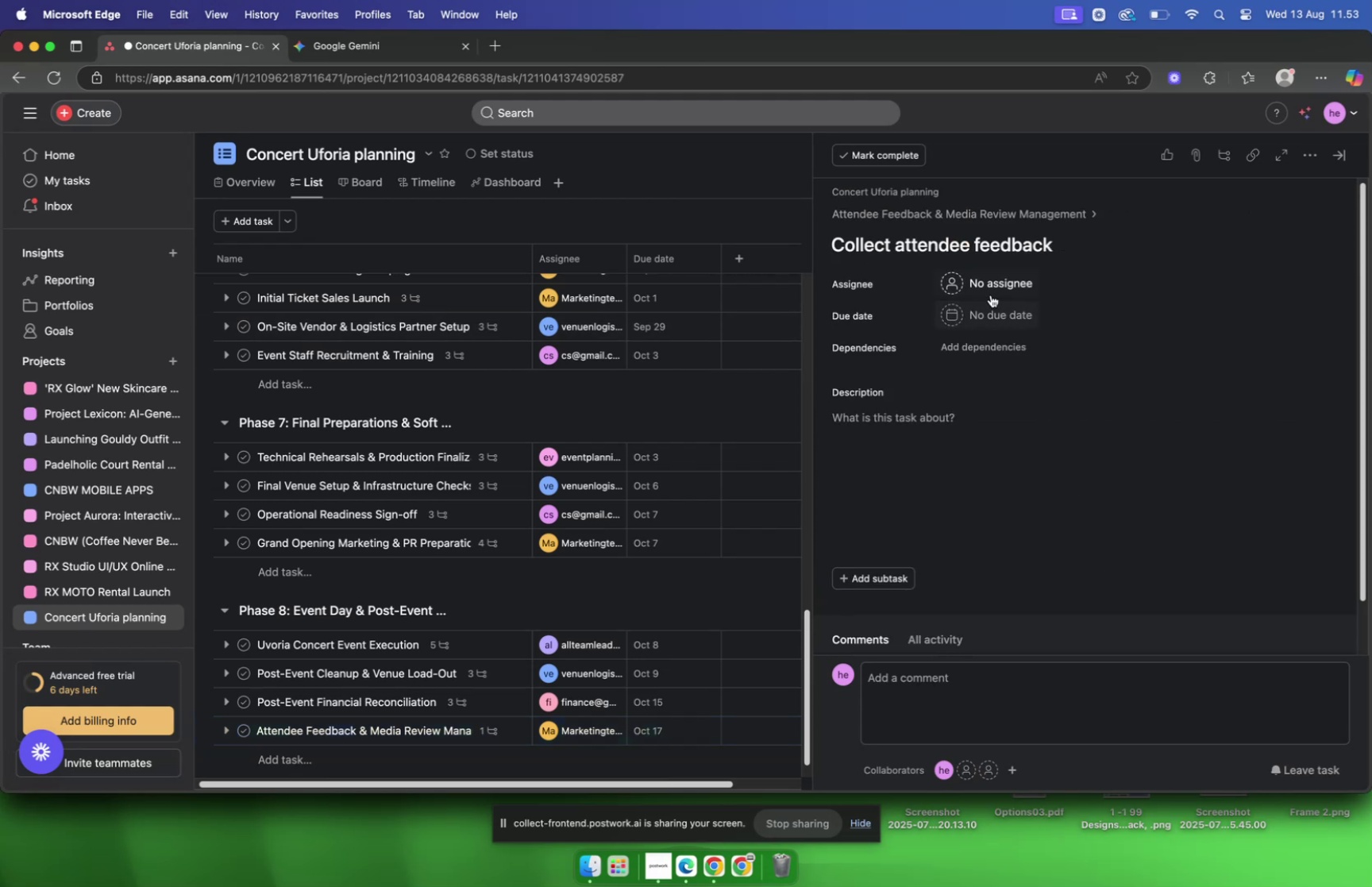 
left_click([990, 291])
 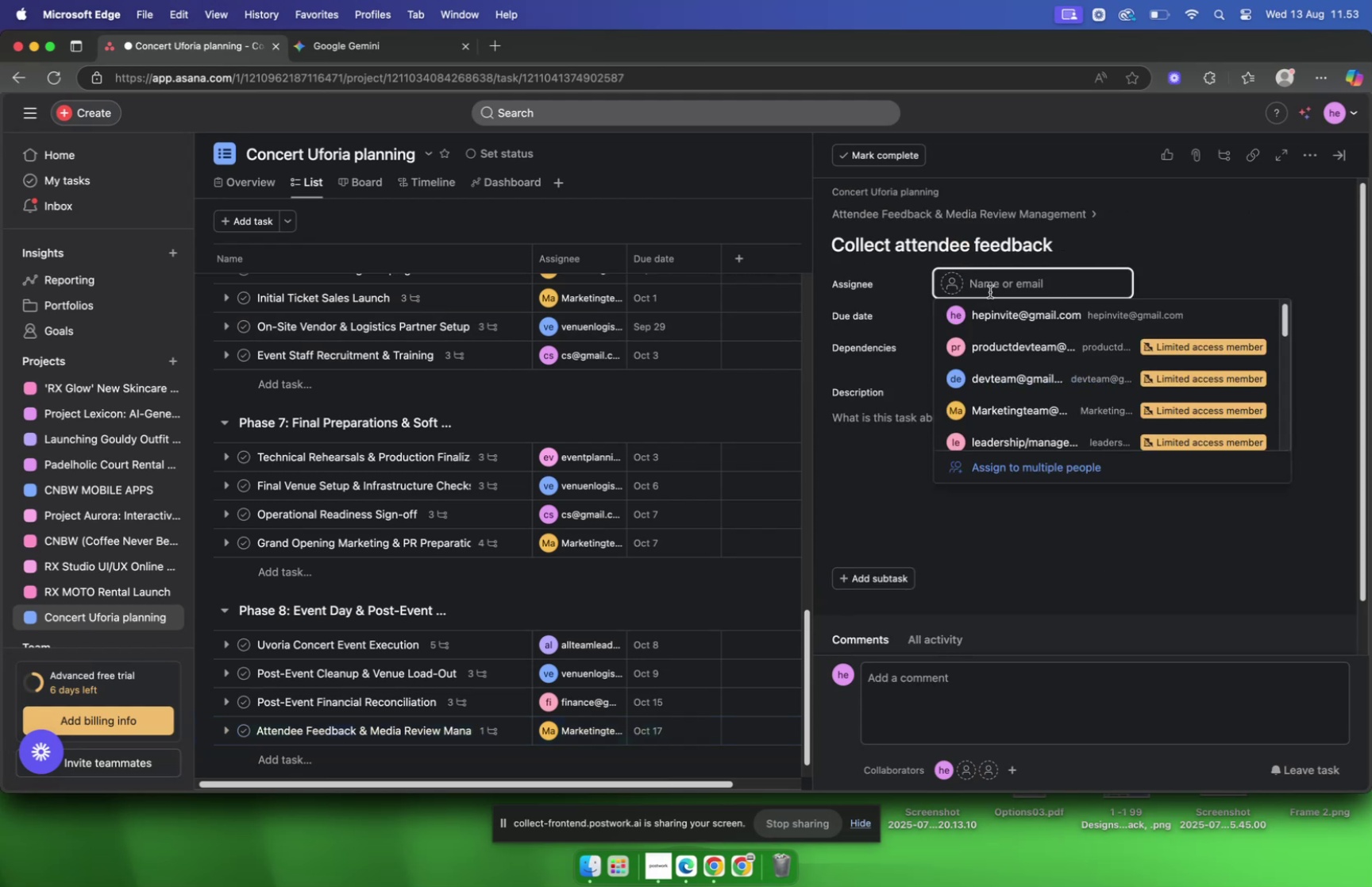 
type(mar)
 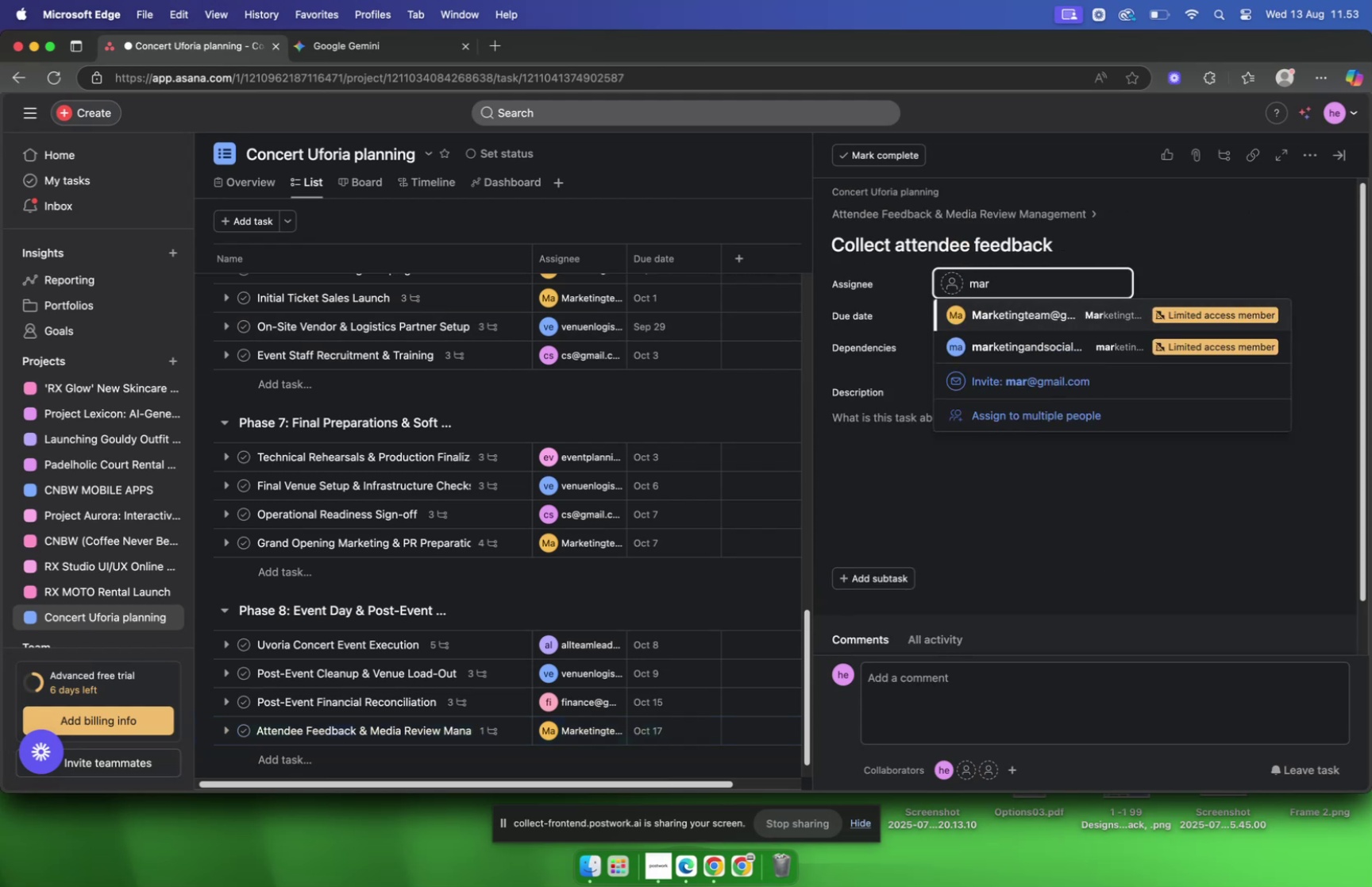 
key(Enter)
 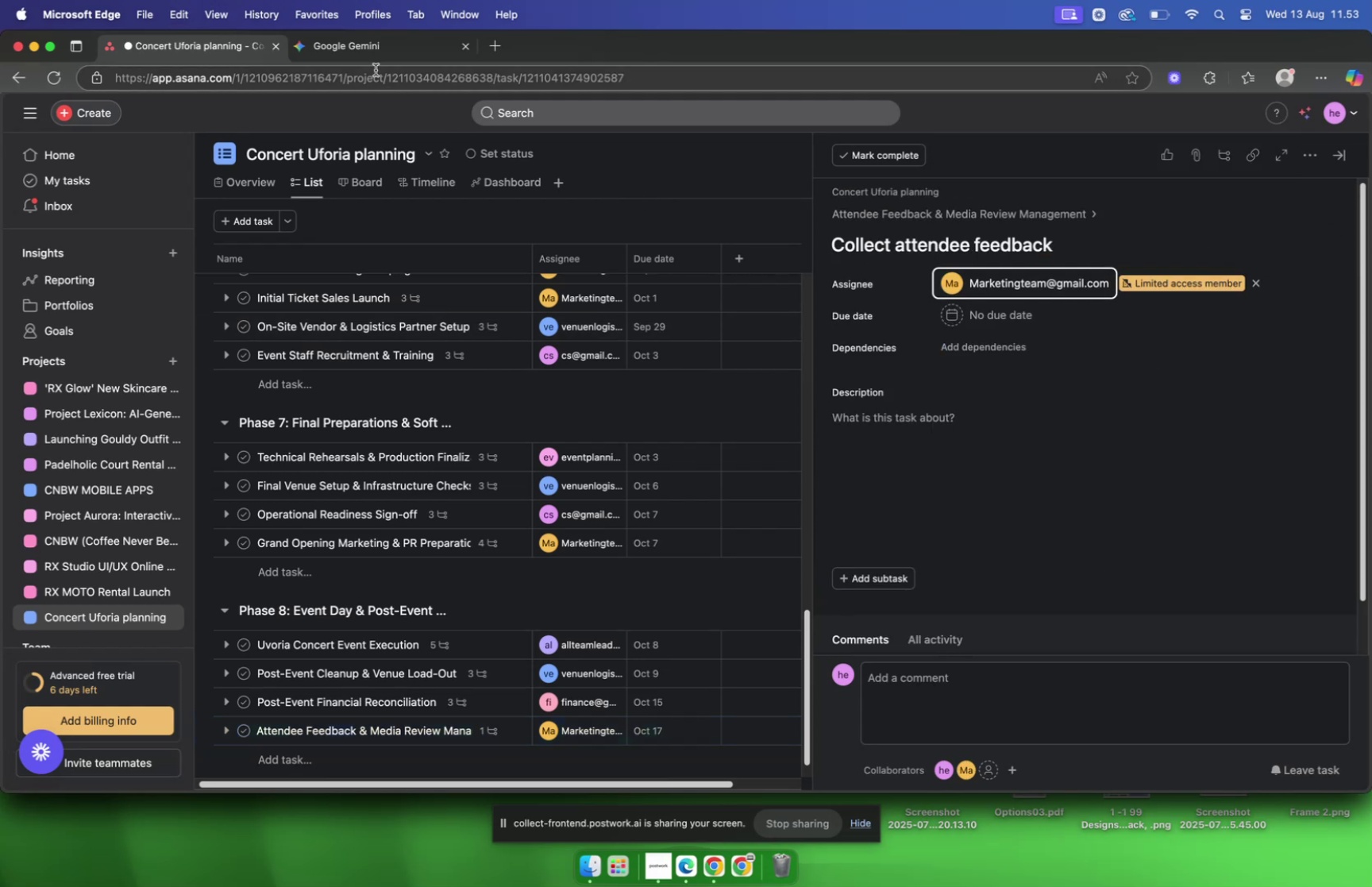 
left_click([360, 46])
 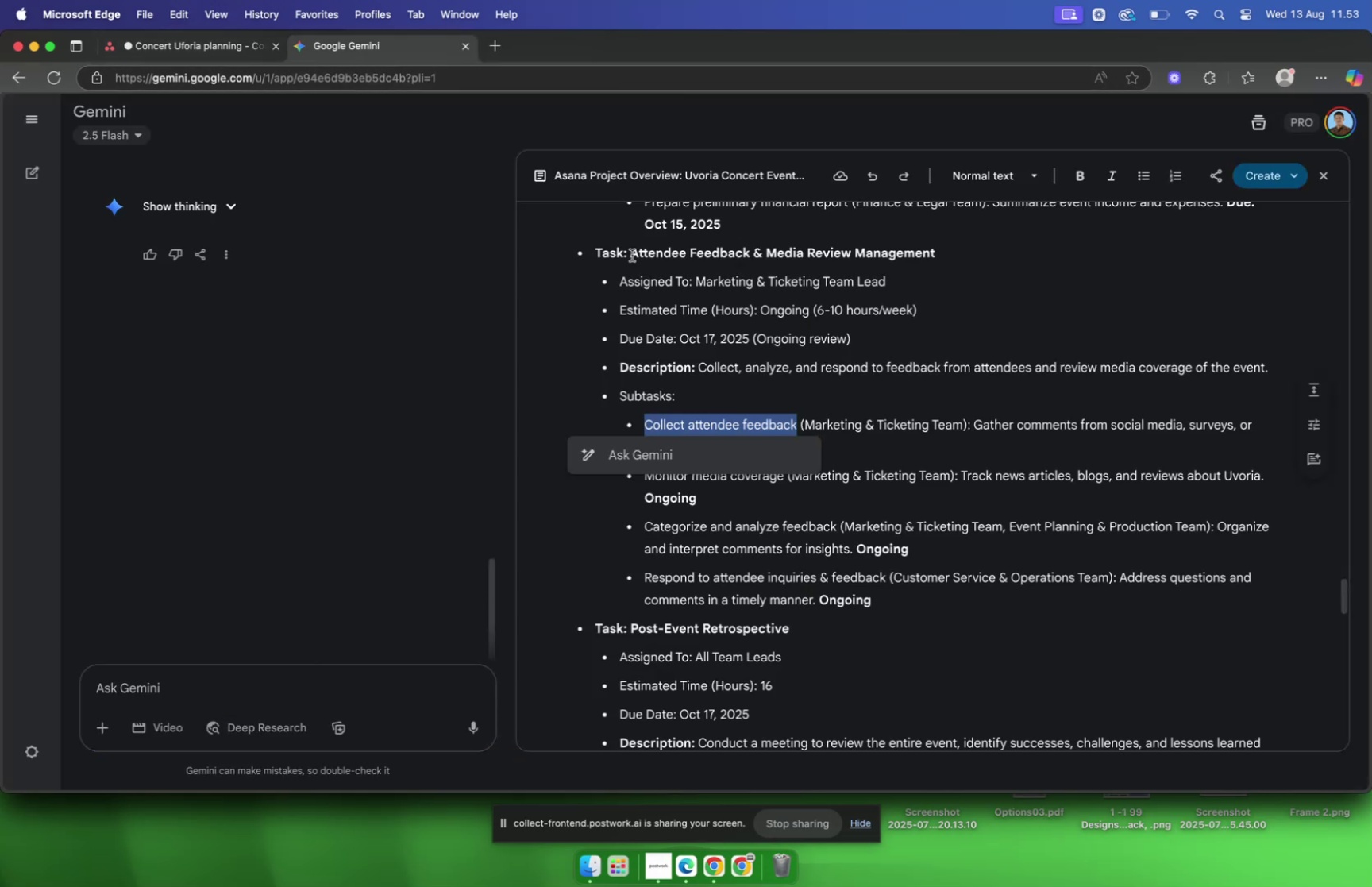 
left_click([184, 46])
 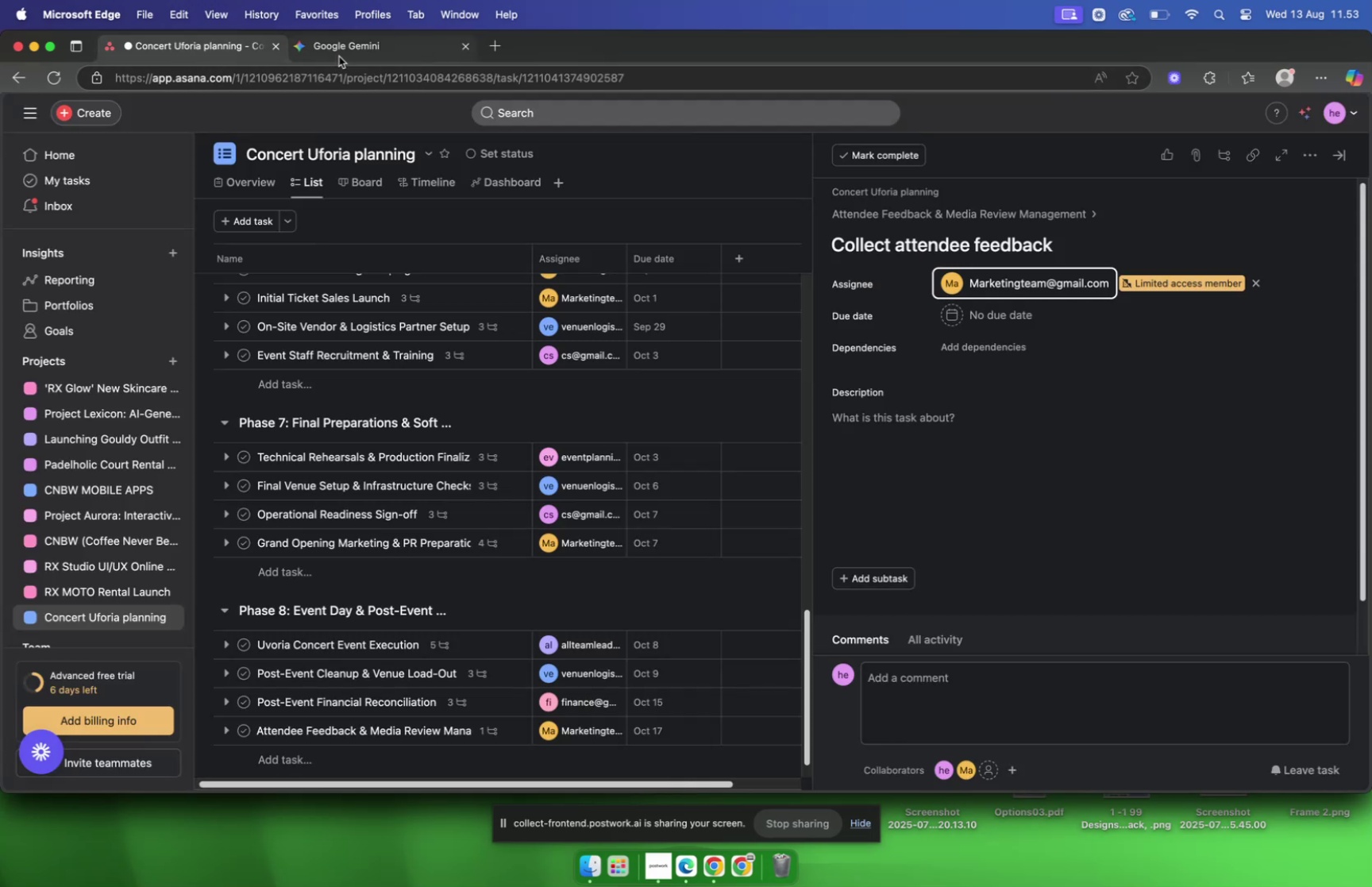 
left_click([340, 55])
 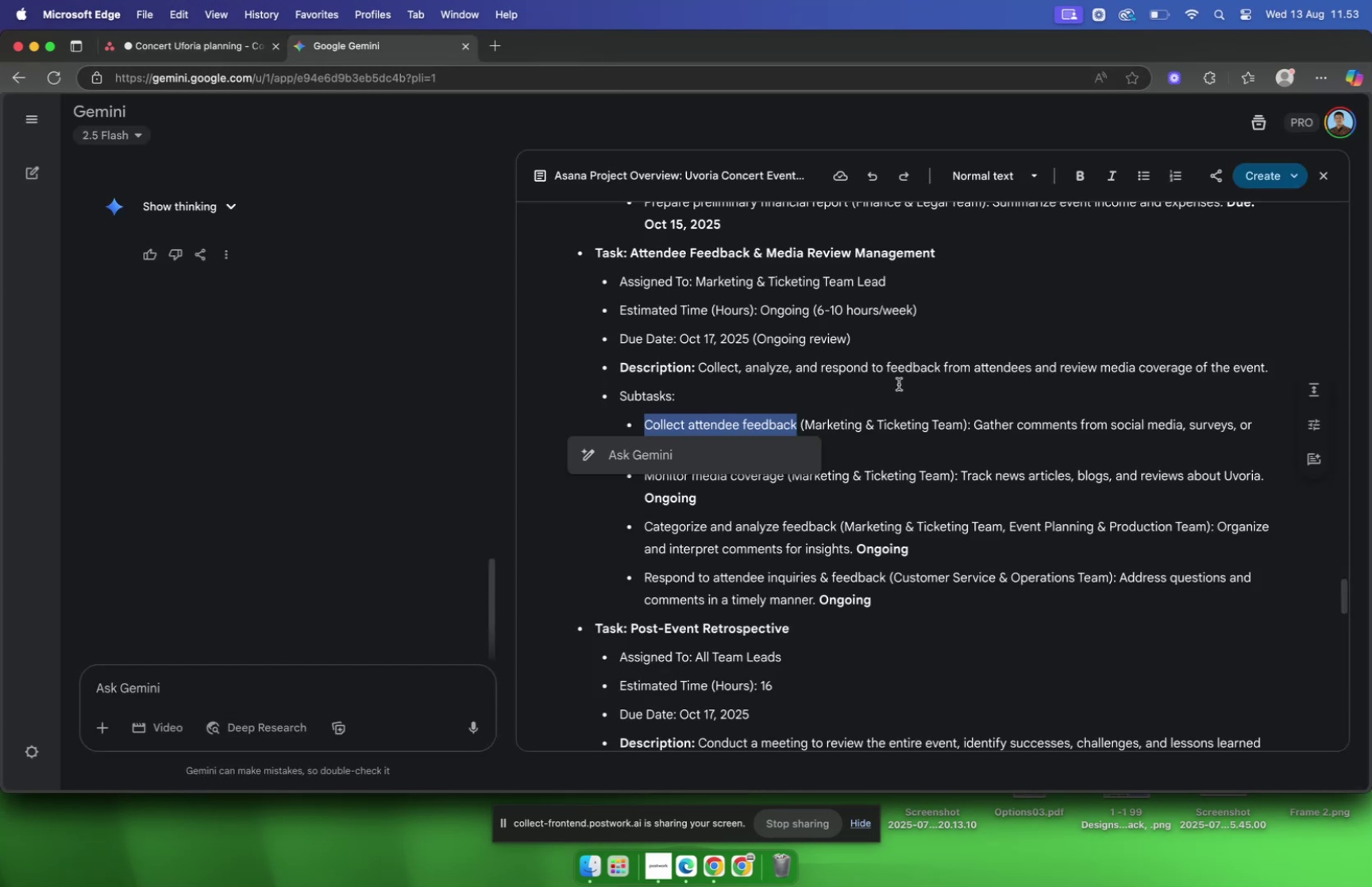 
left_click([899, 384])
 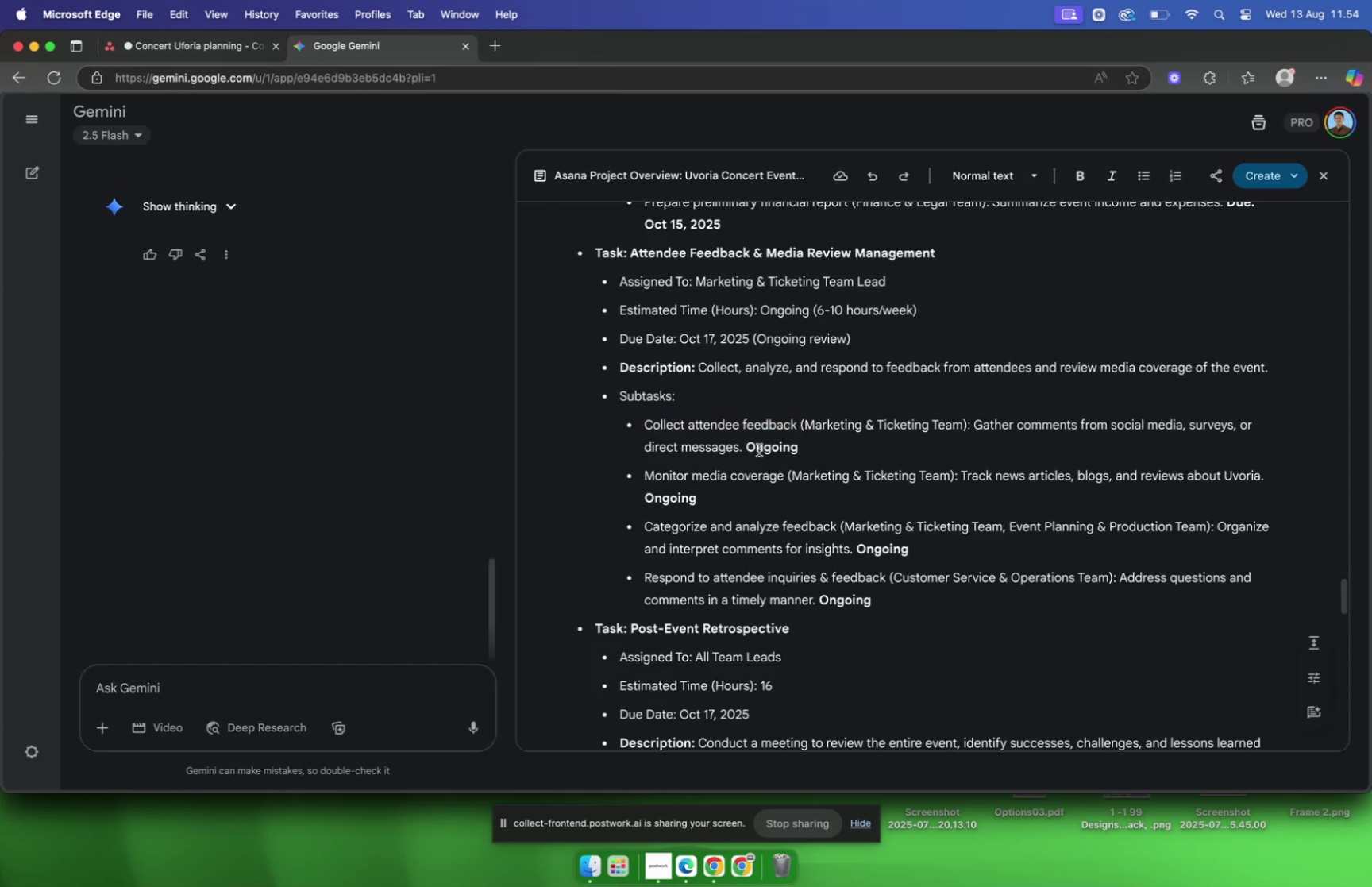 
wait(5.35)
 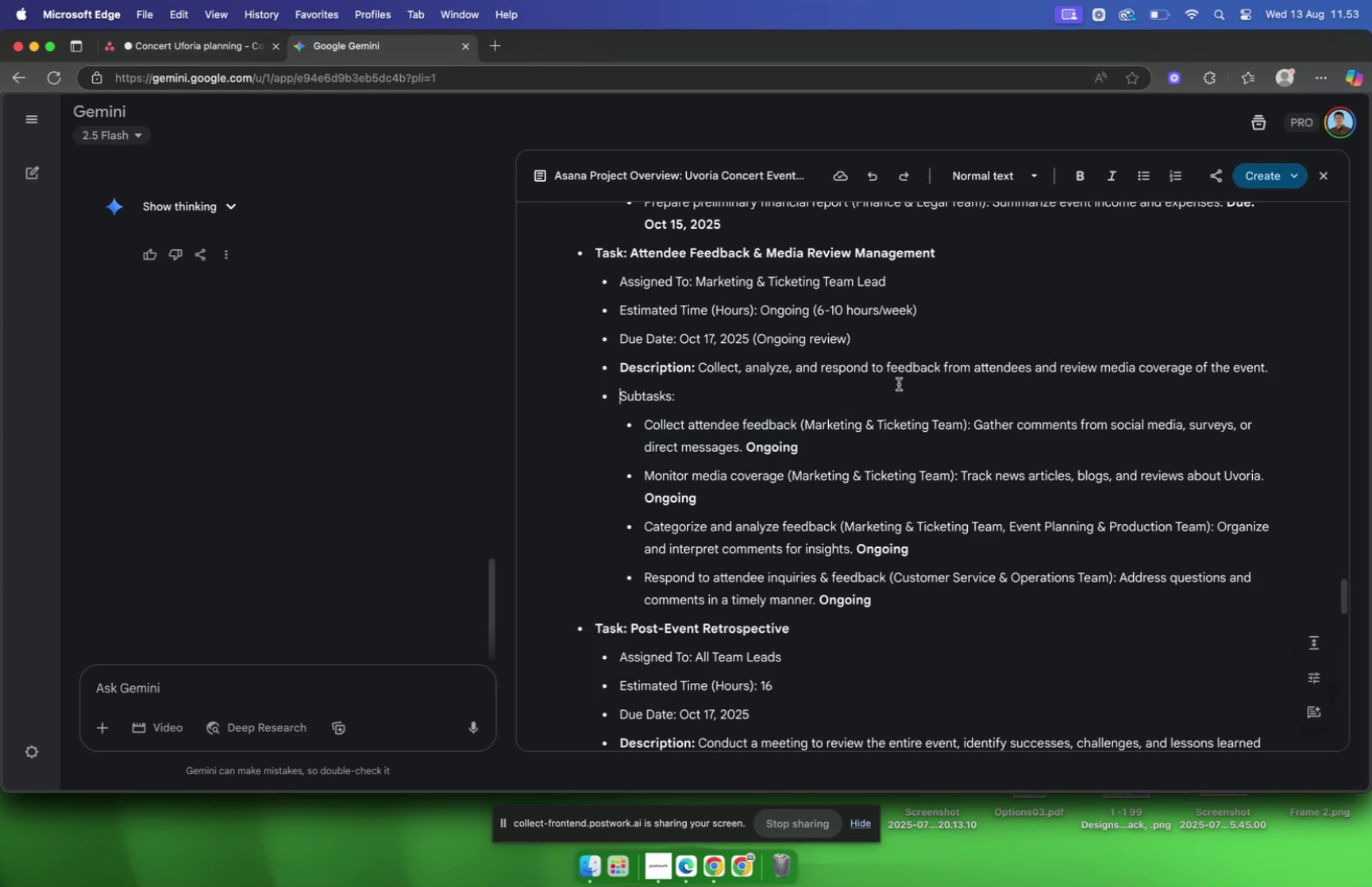 
left_click_drag(start_coordinate=[745, 449], to_coordinate=[974, 431])
 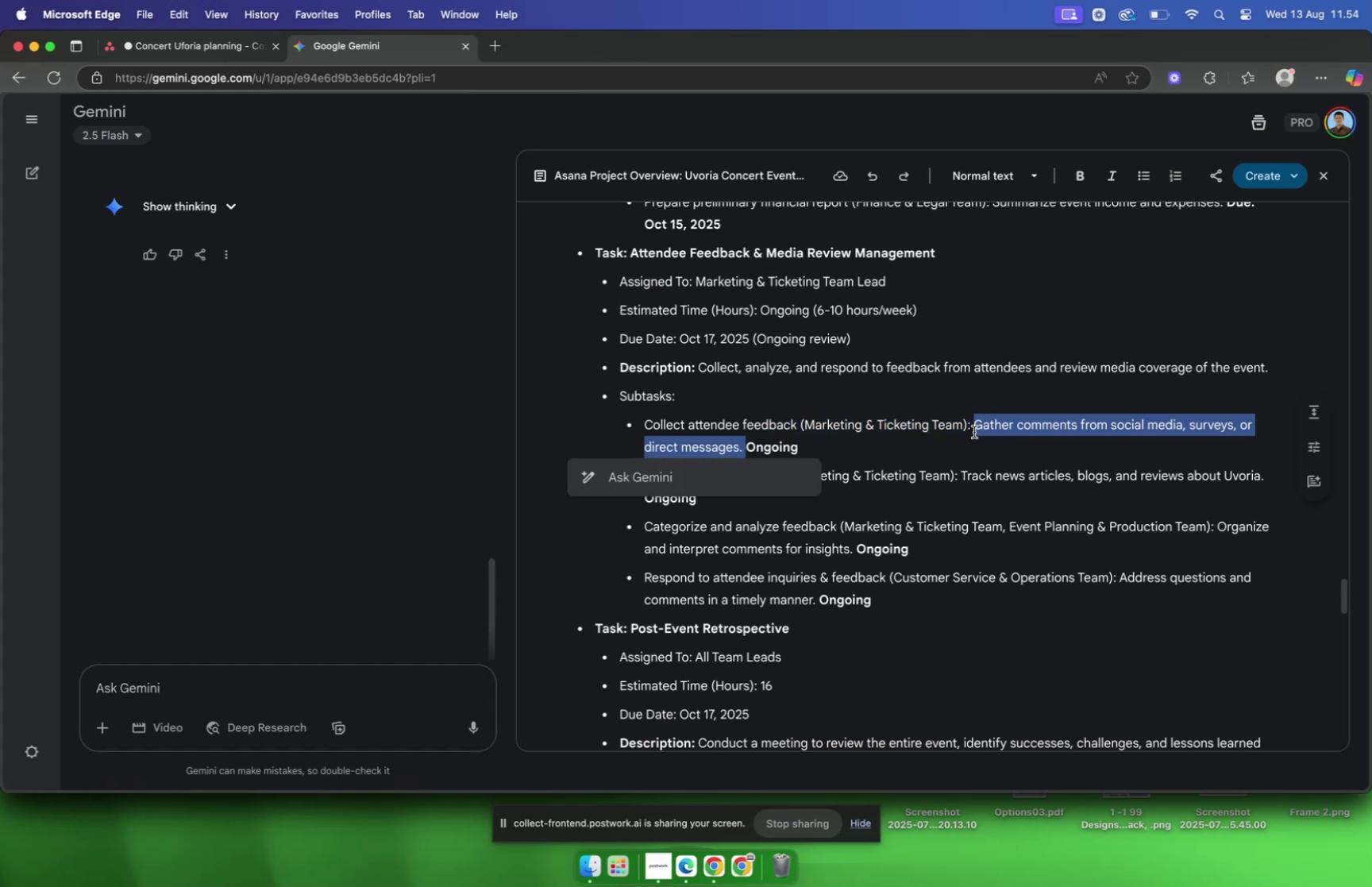 
key(Meta+C)
 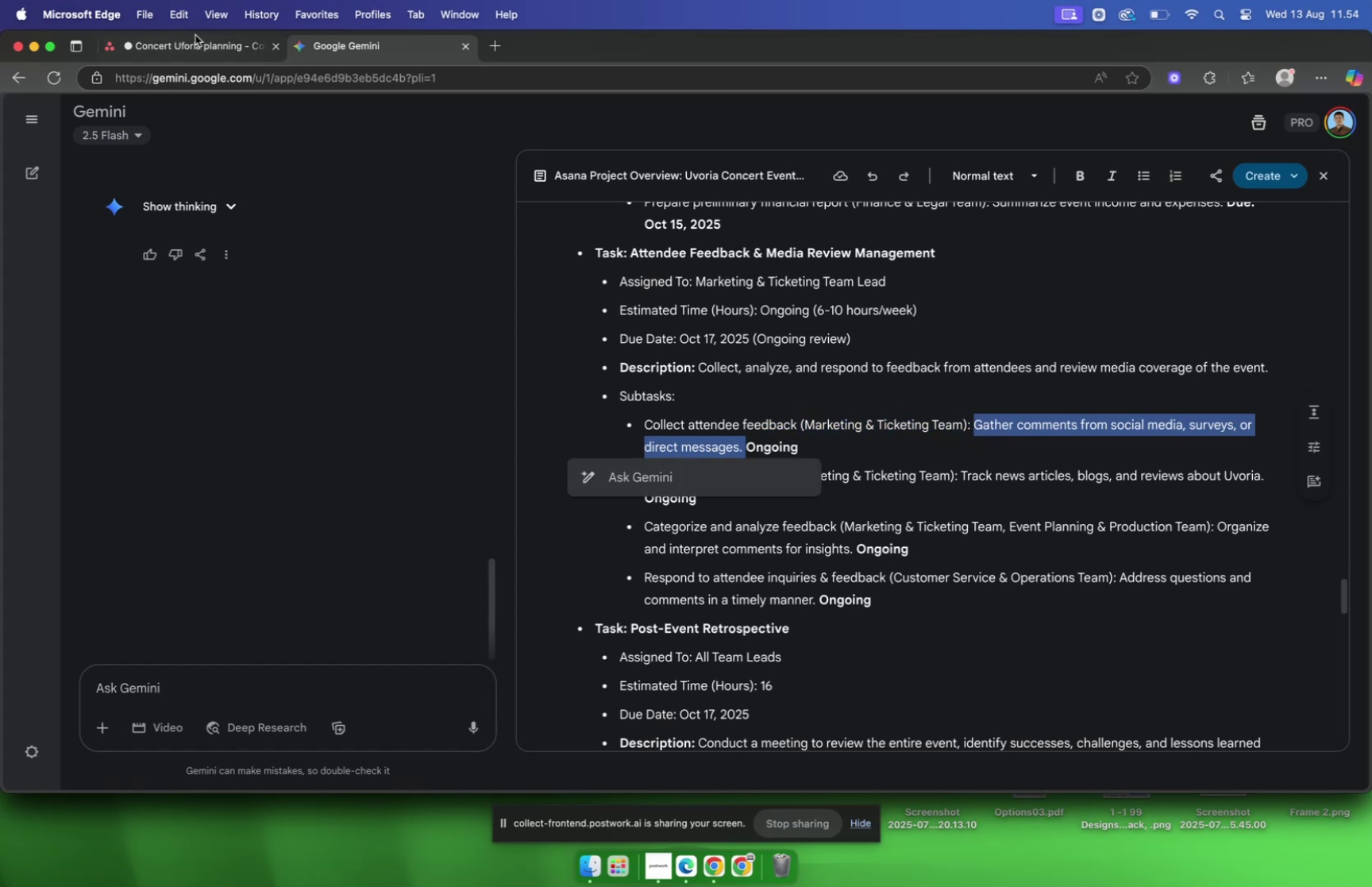 
left_click([191, 40])
 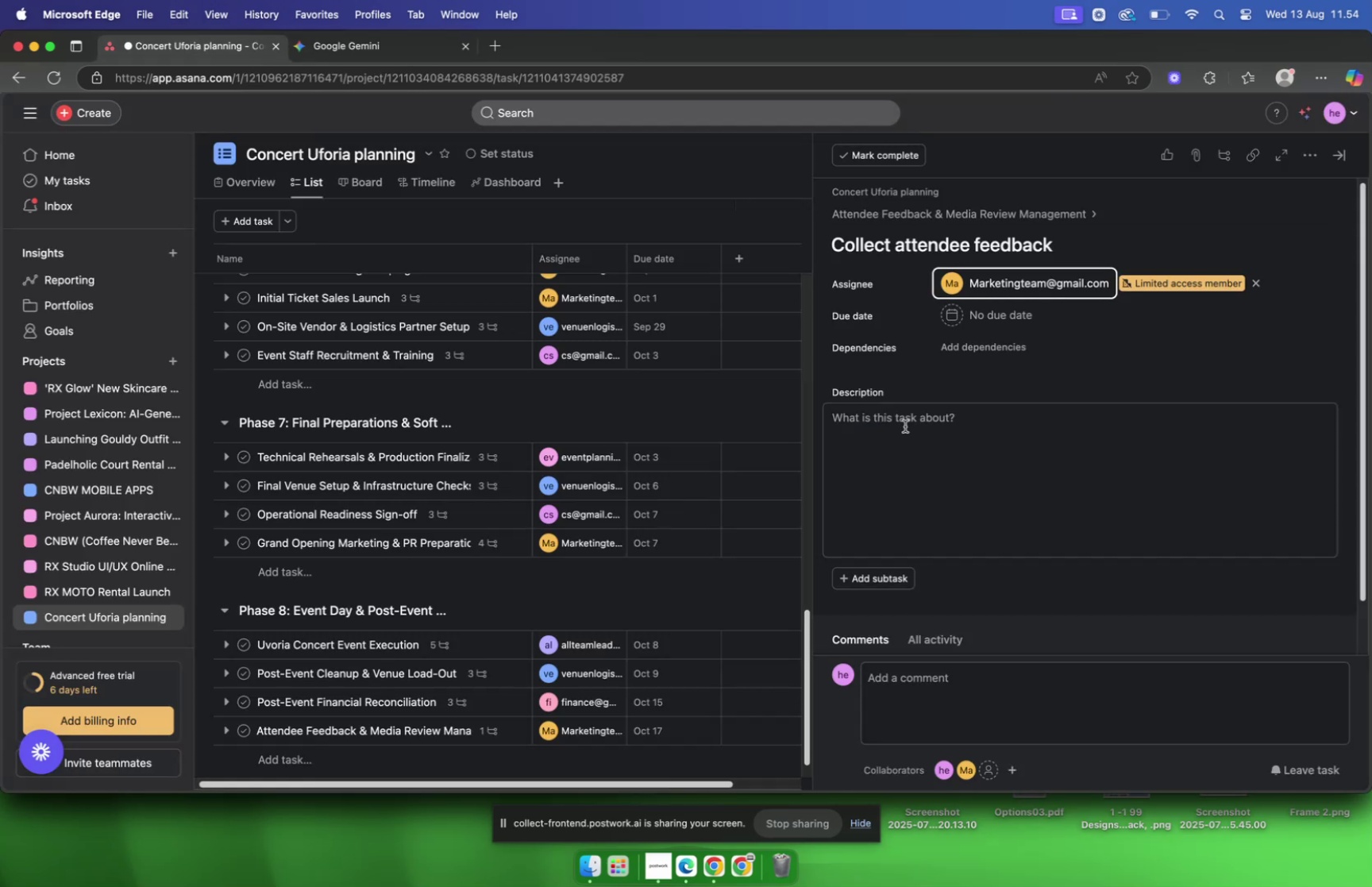 
left_click([904, 444])
 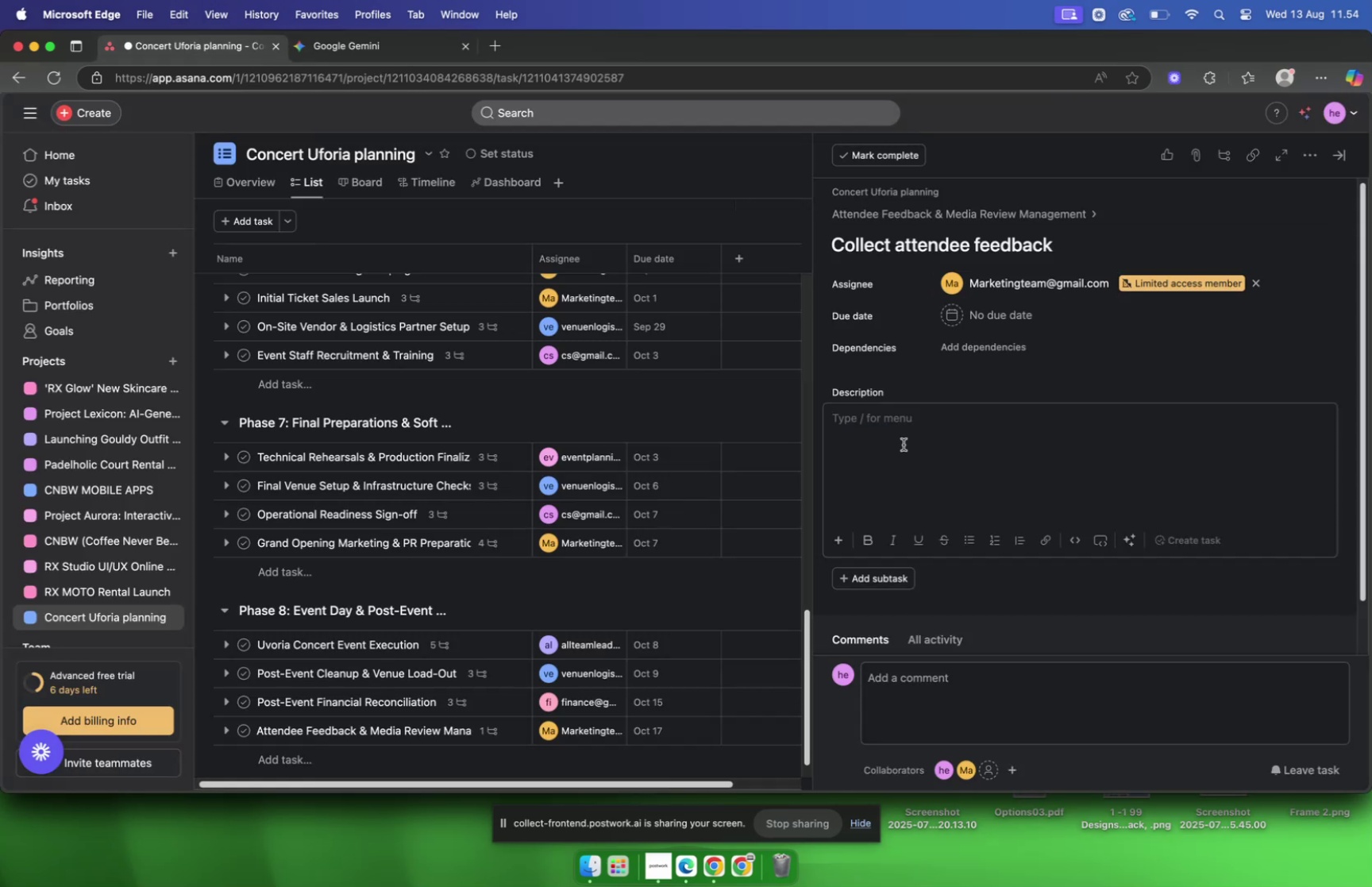 
key(Meta+V)
 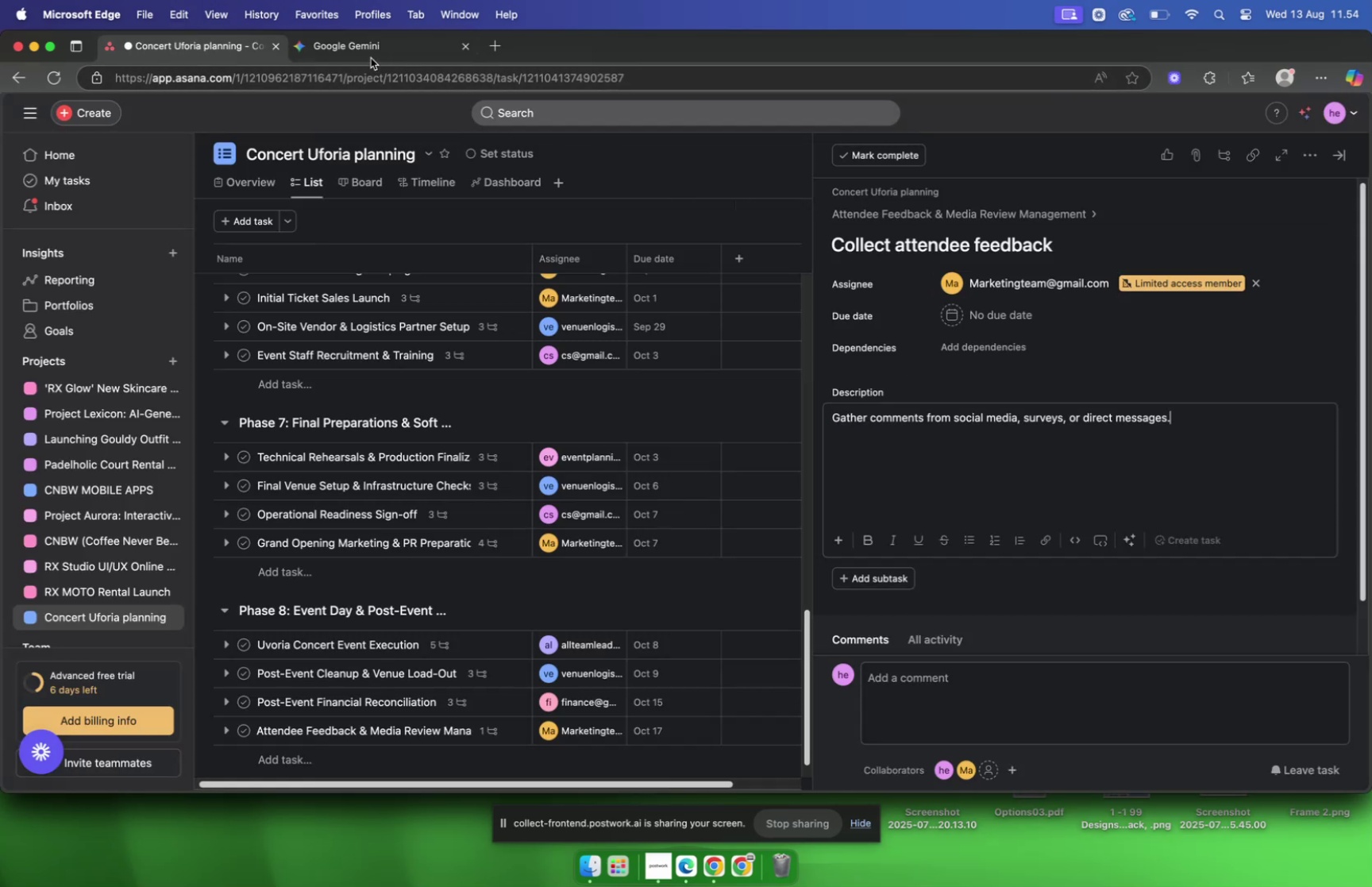 
left_click([371, 58])
 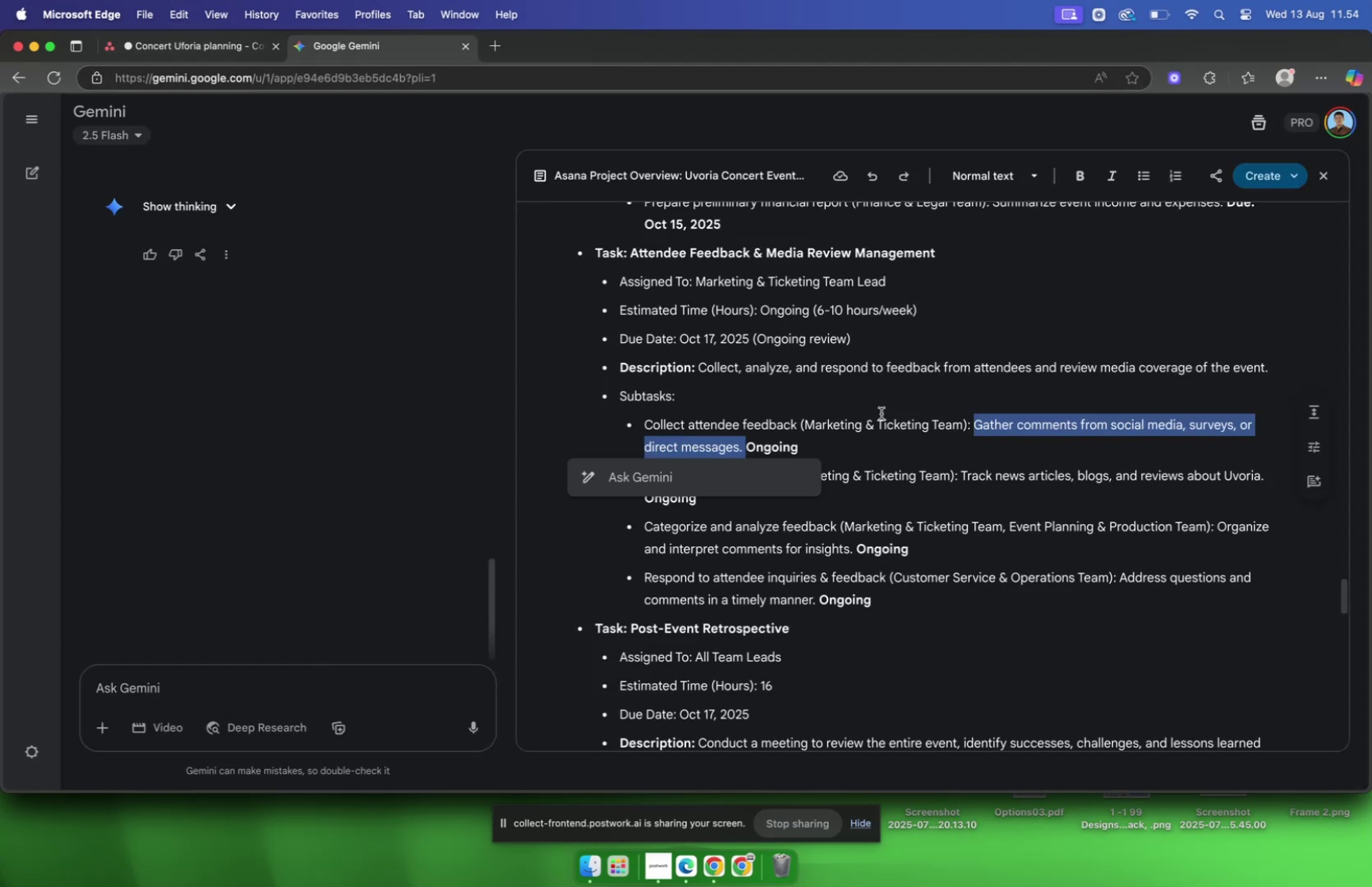 
left_click([904, 430])
 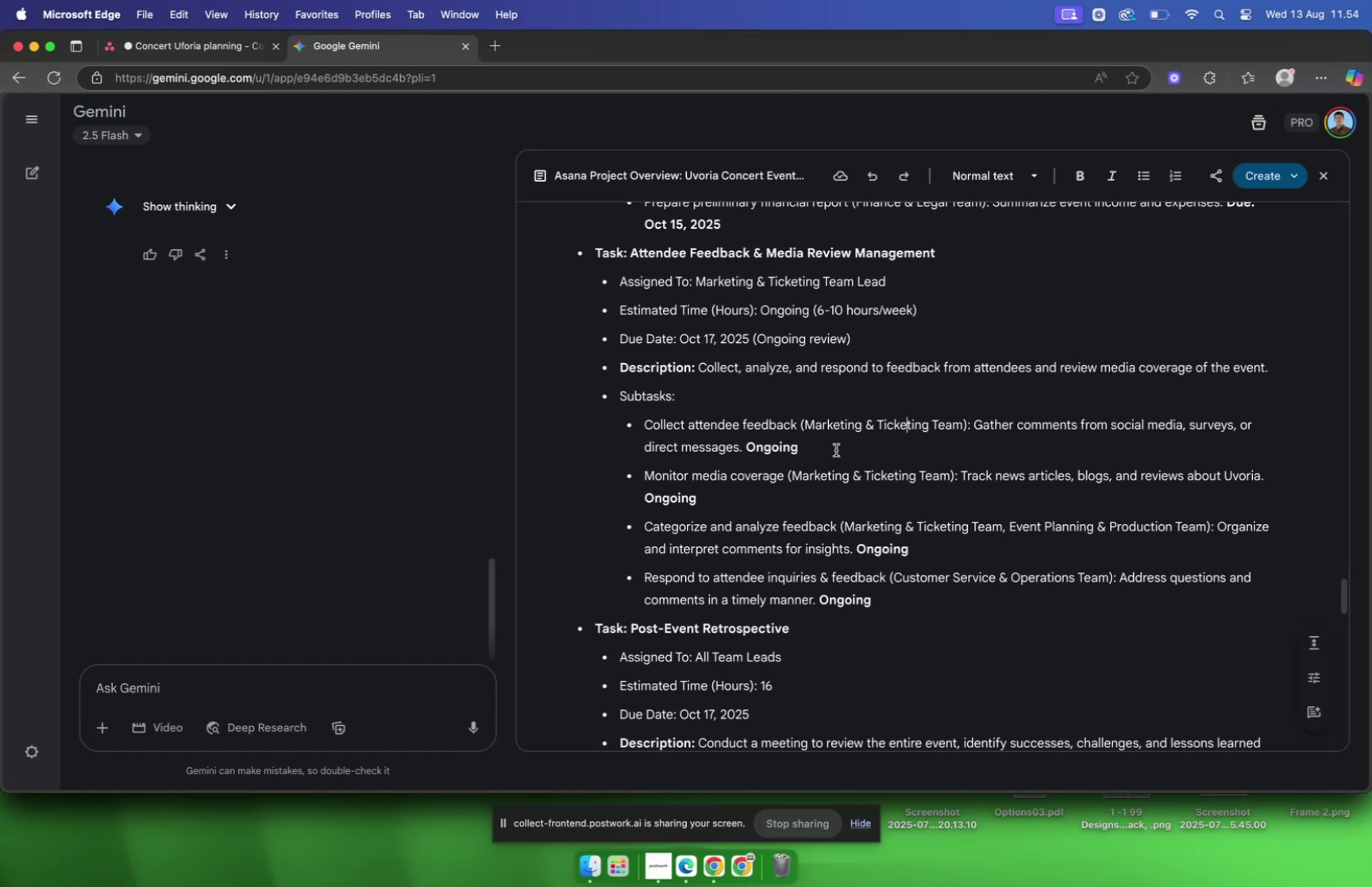 
wait(8.29)
 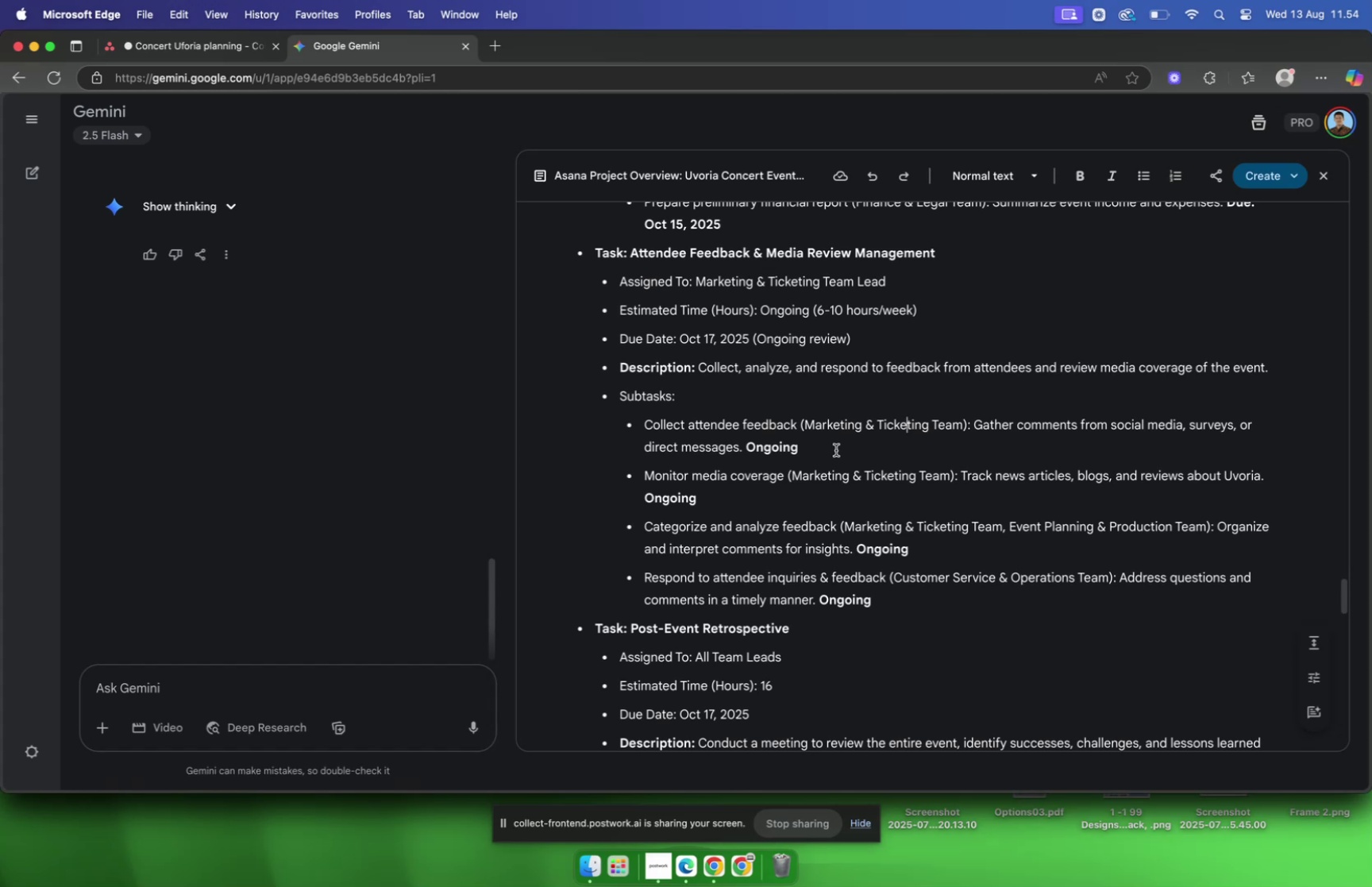 
left_click([202, 44])
 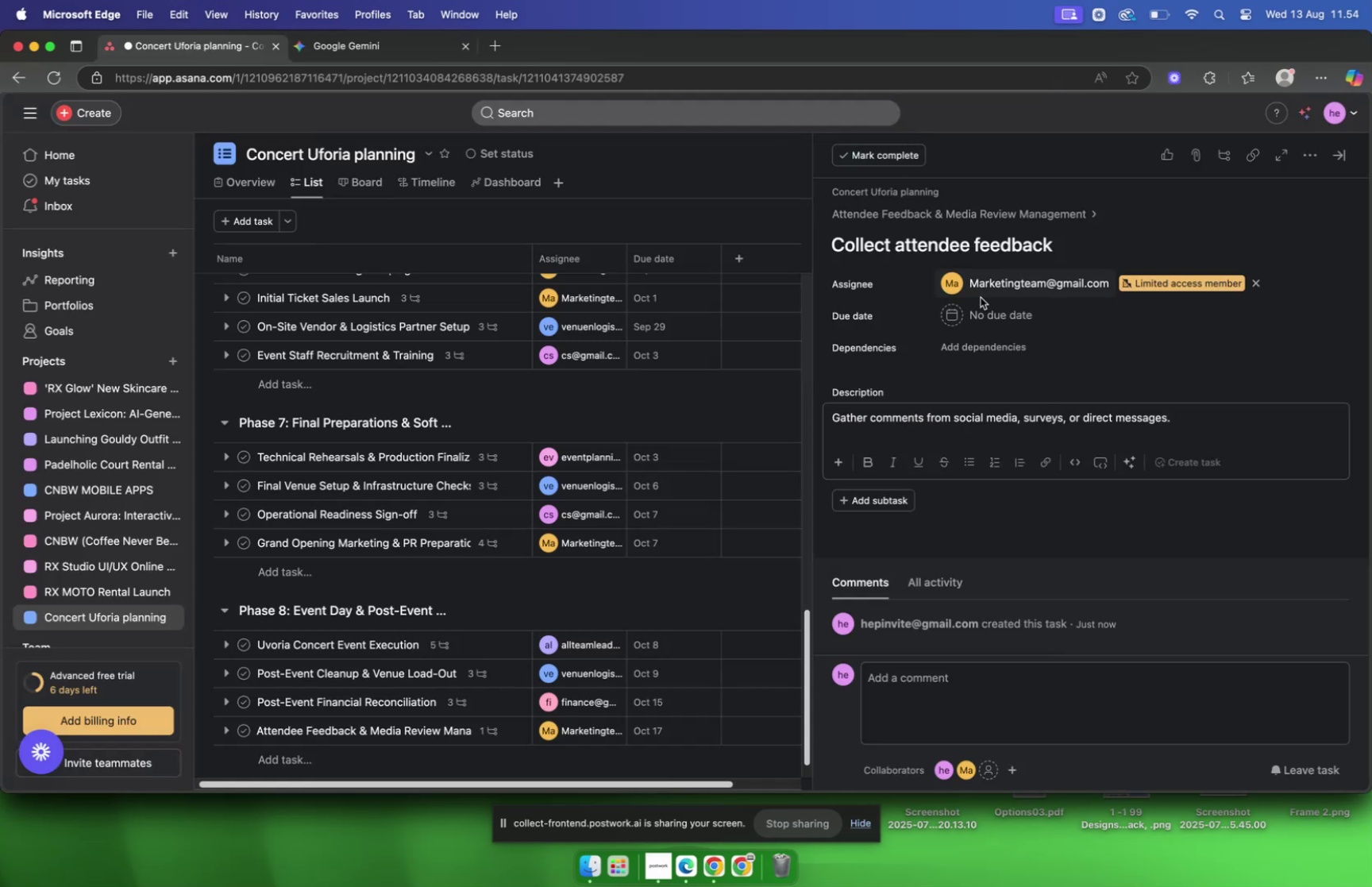 
left_click([984, 311])
 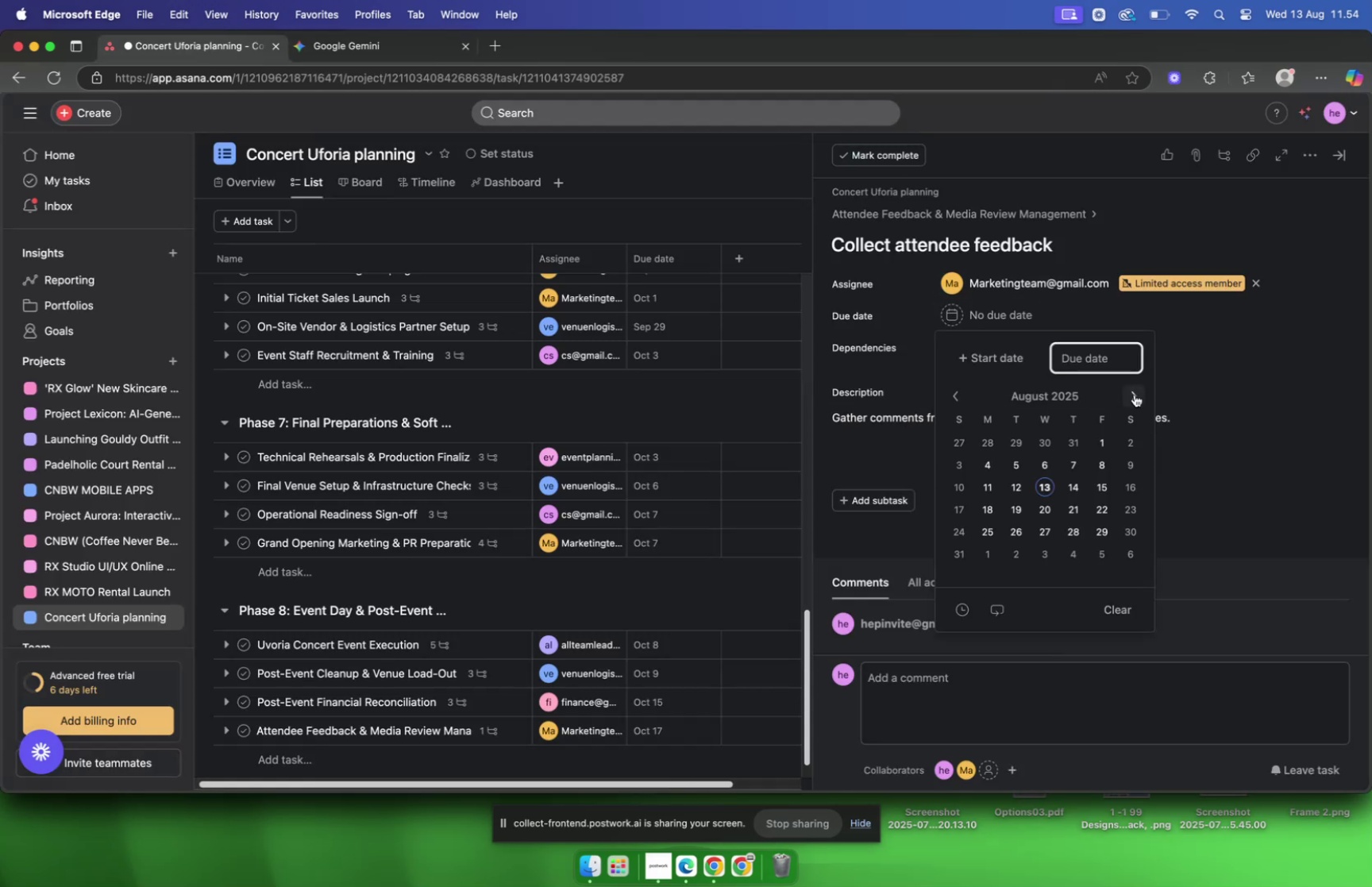 
double_click([1135, 394])
 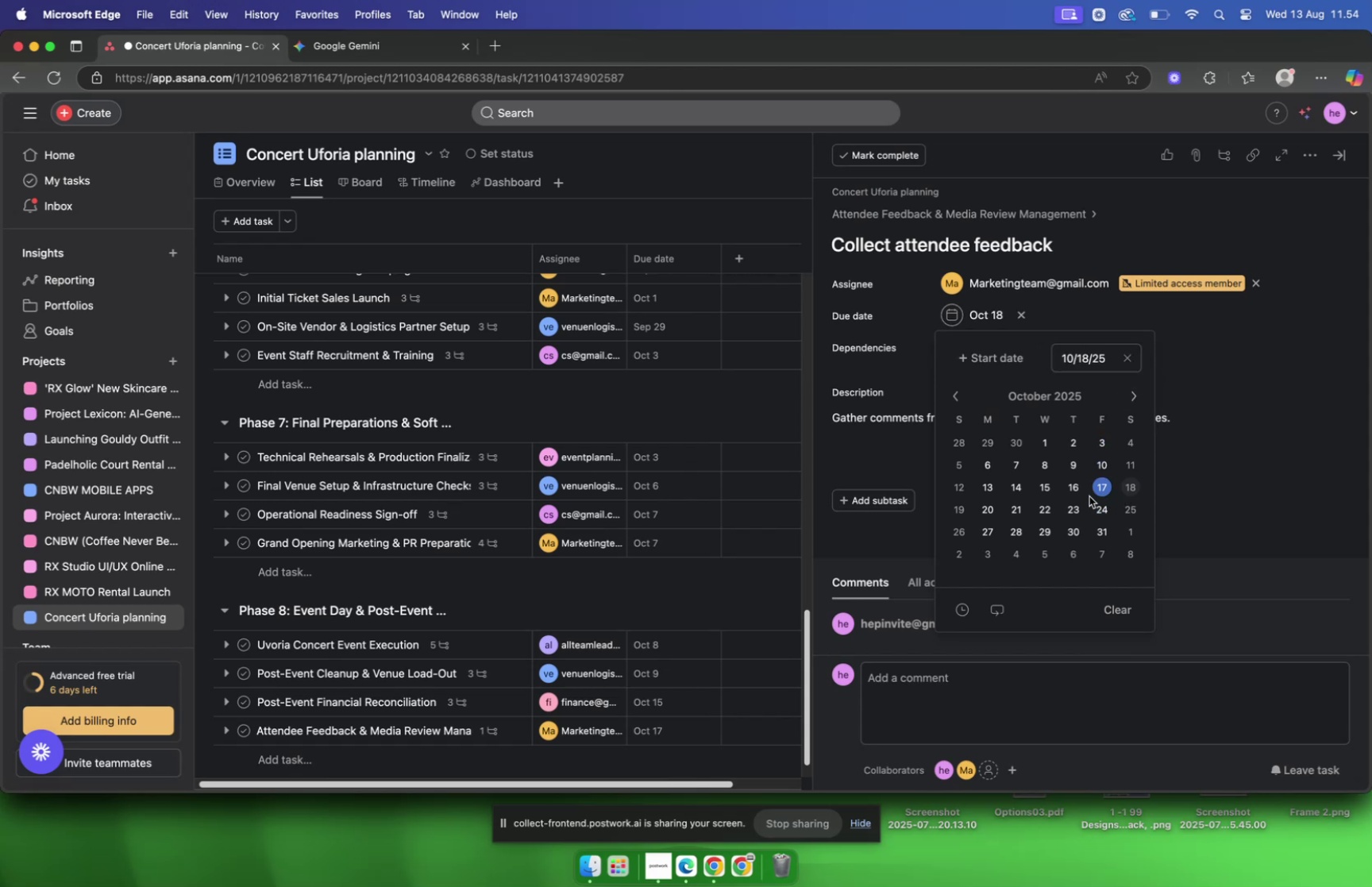 
left_click([1212, 542])
 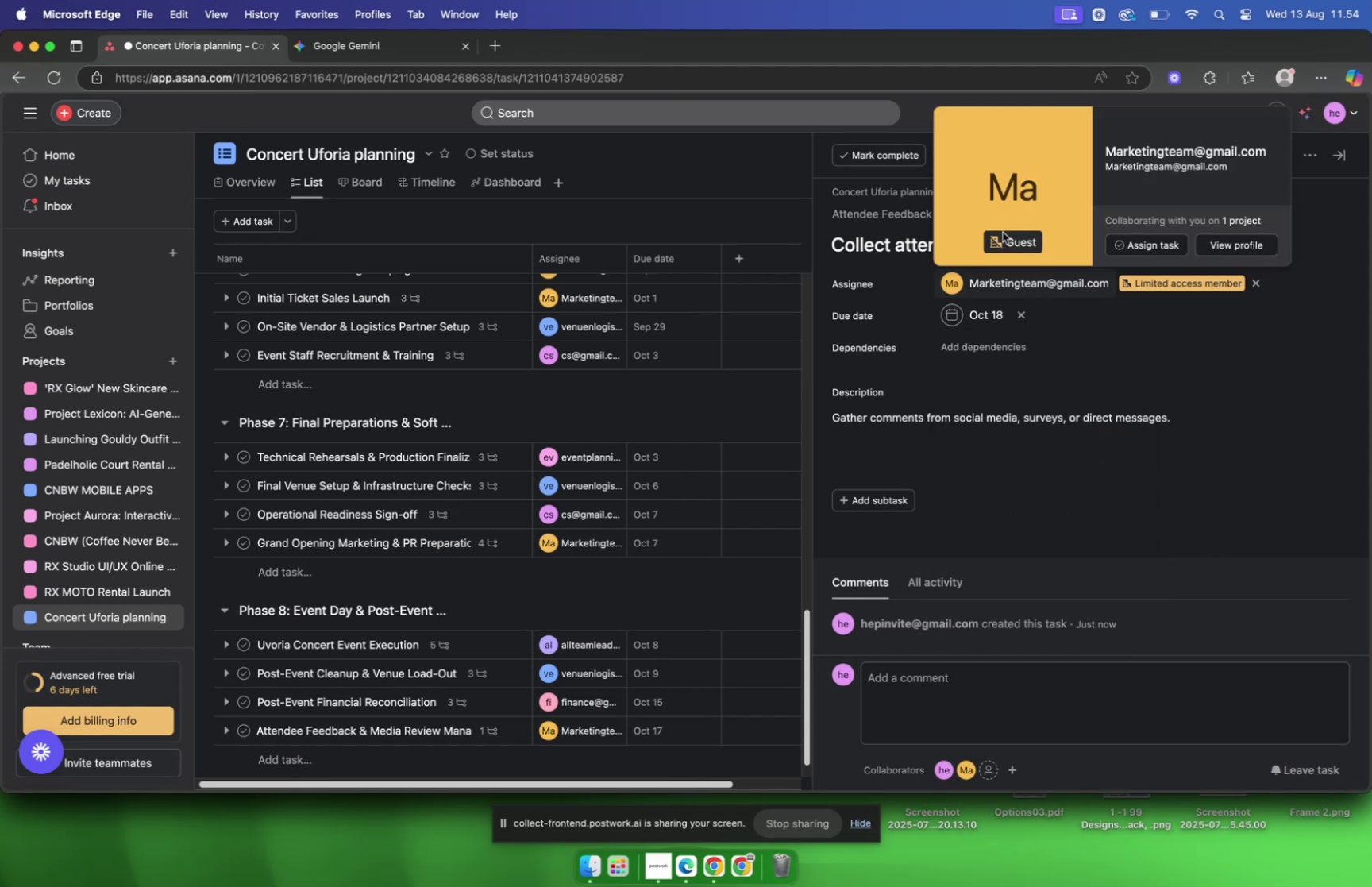 
mouse_move([915, 230])
 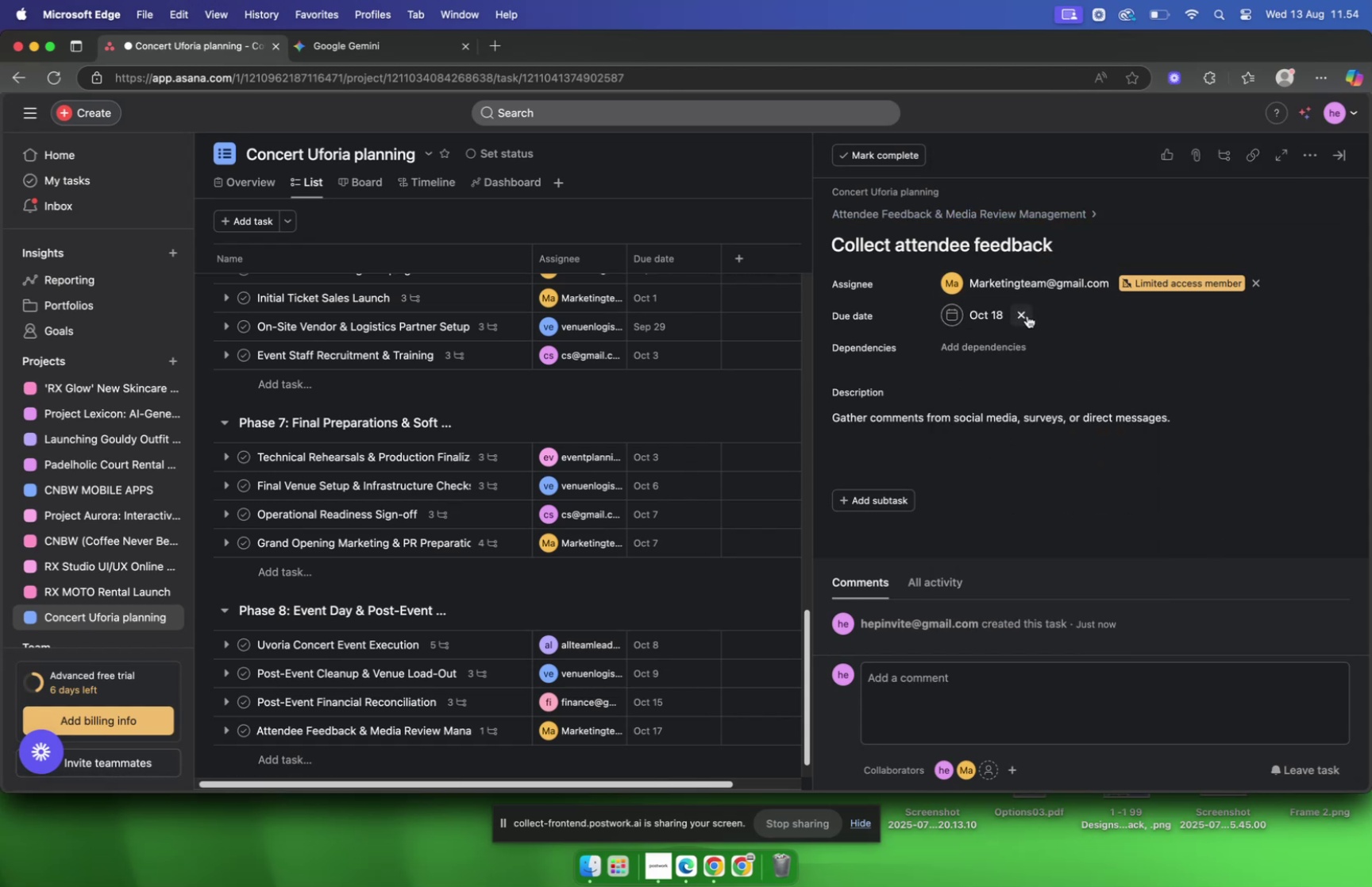 
left_click([1027, 315])
 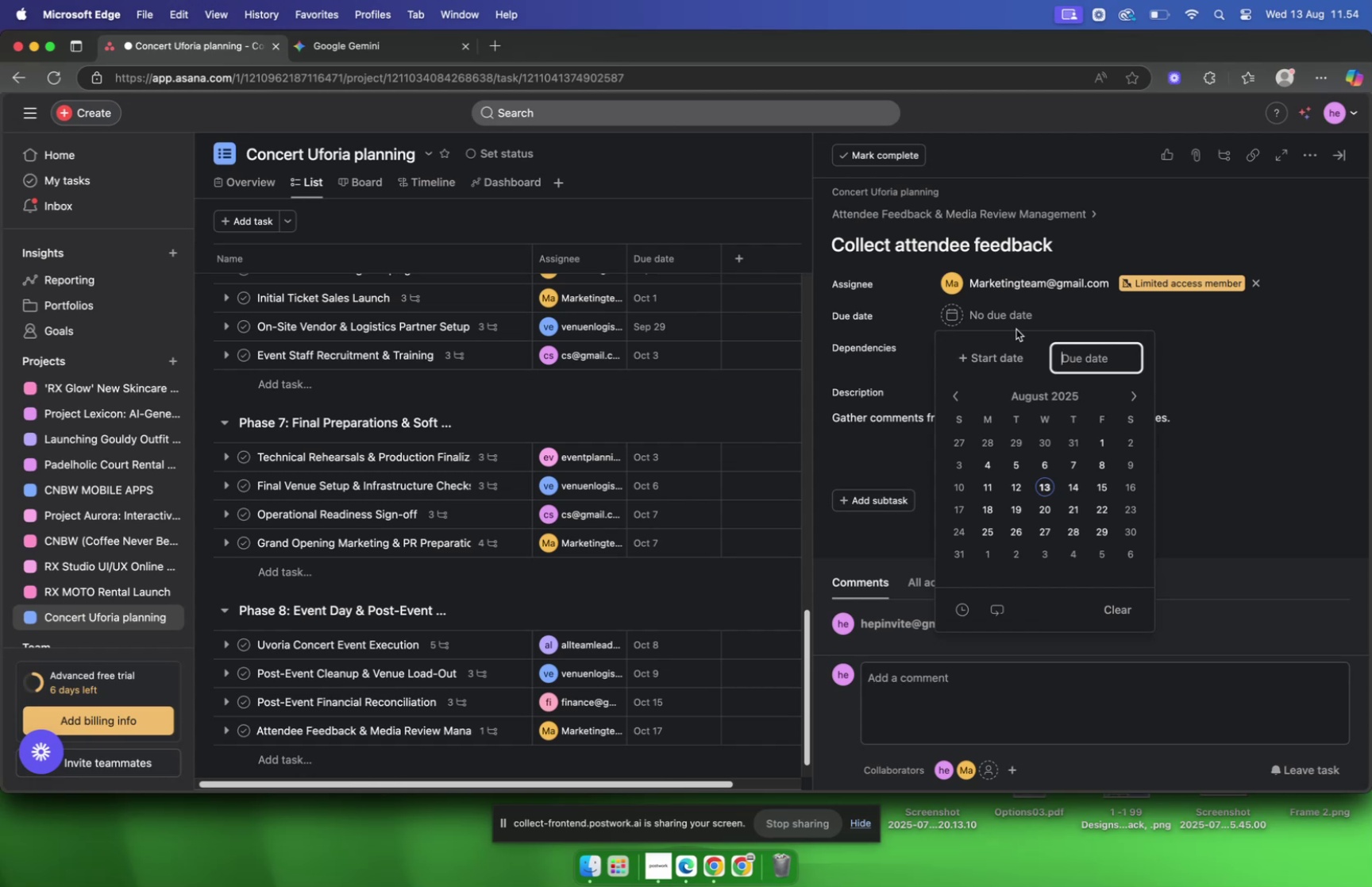 
left_click([1137, 402])
 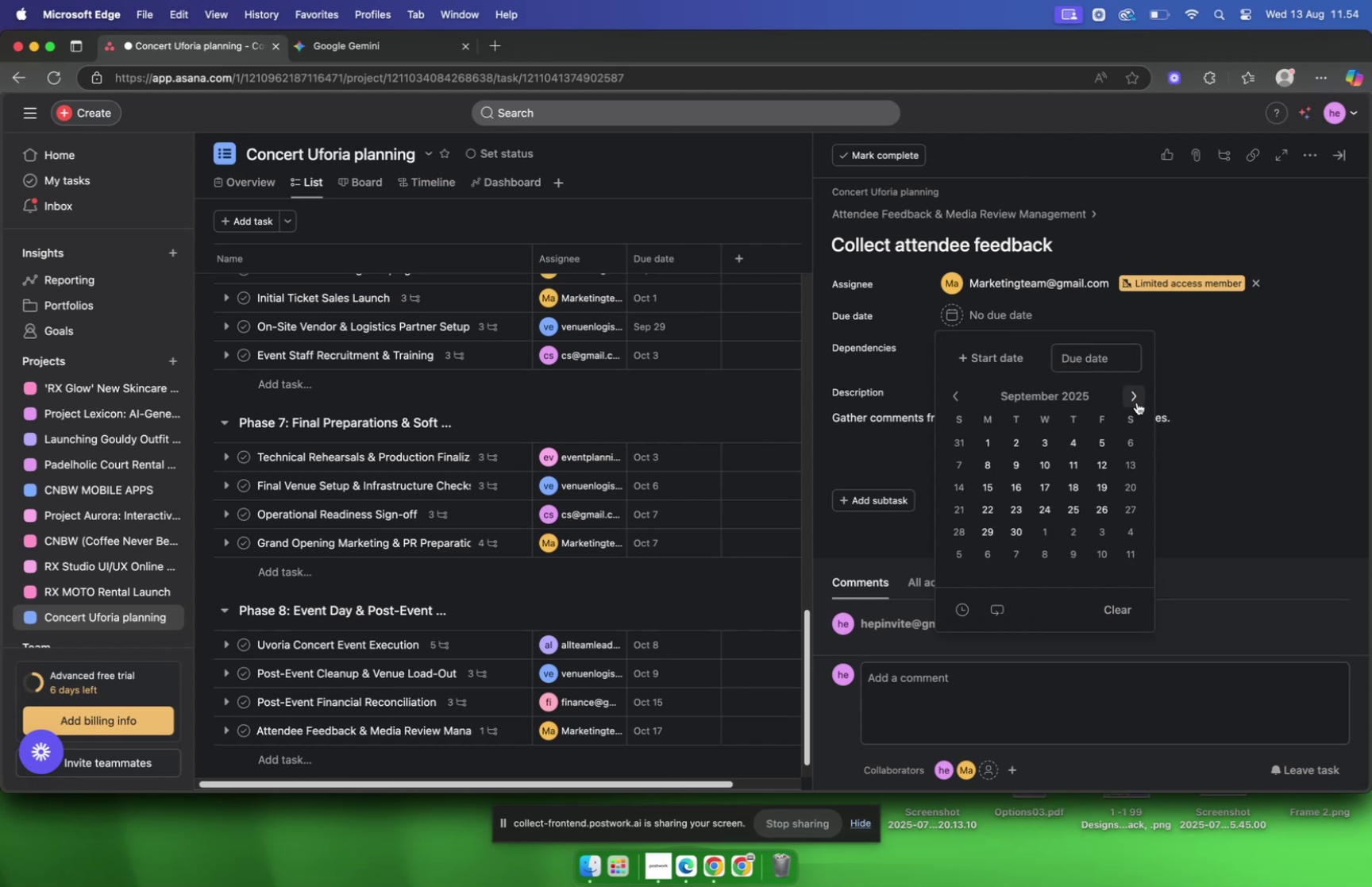 
left_click([1137, 402])
 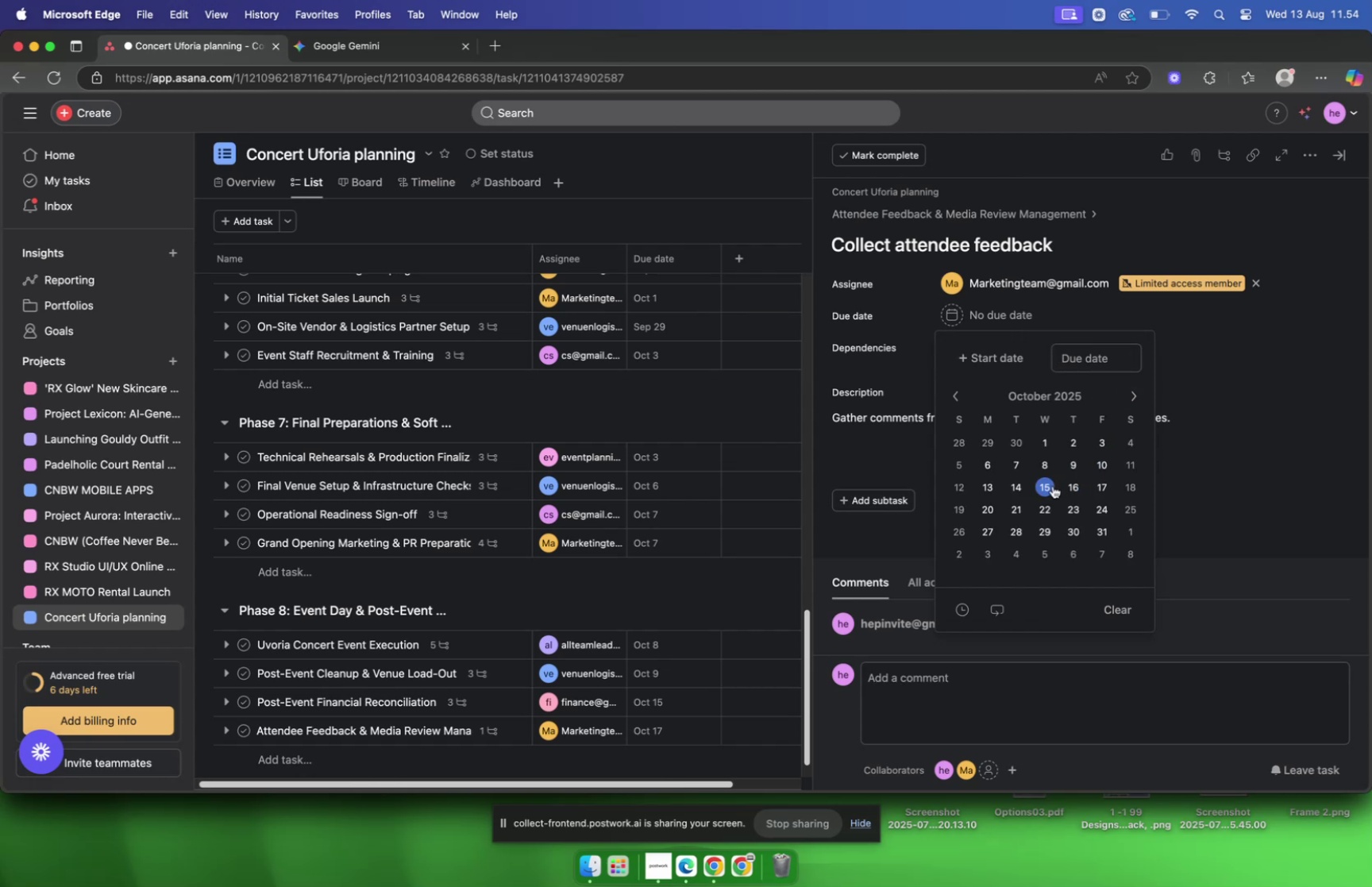 
left_click([1053, 485])
 